 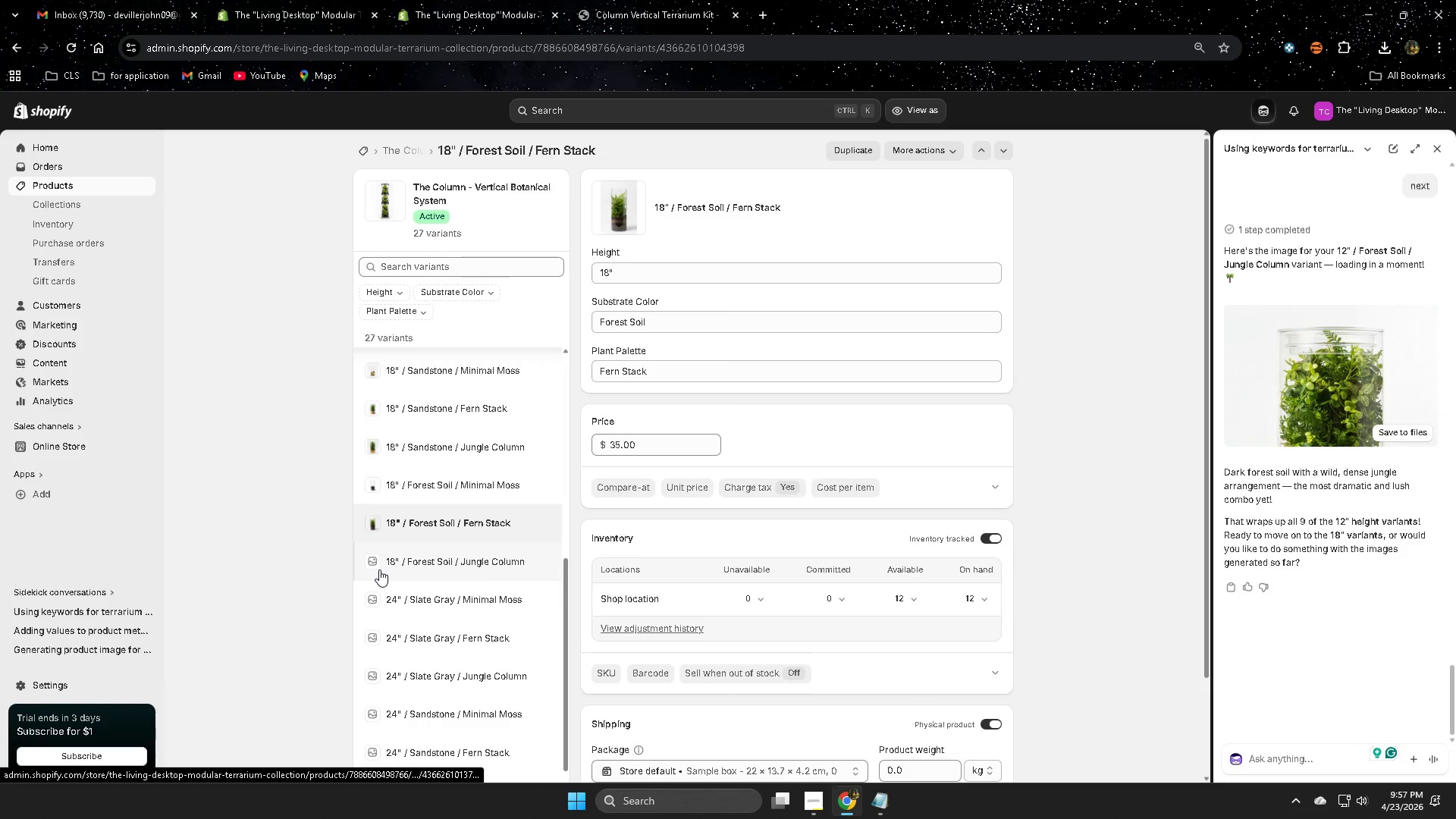 
left_click([625, 217])
 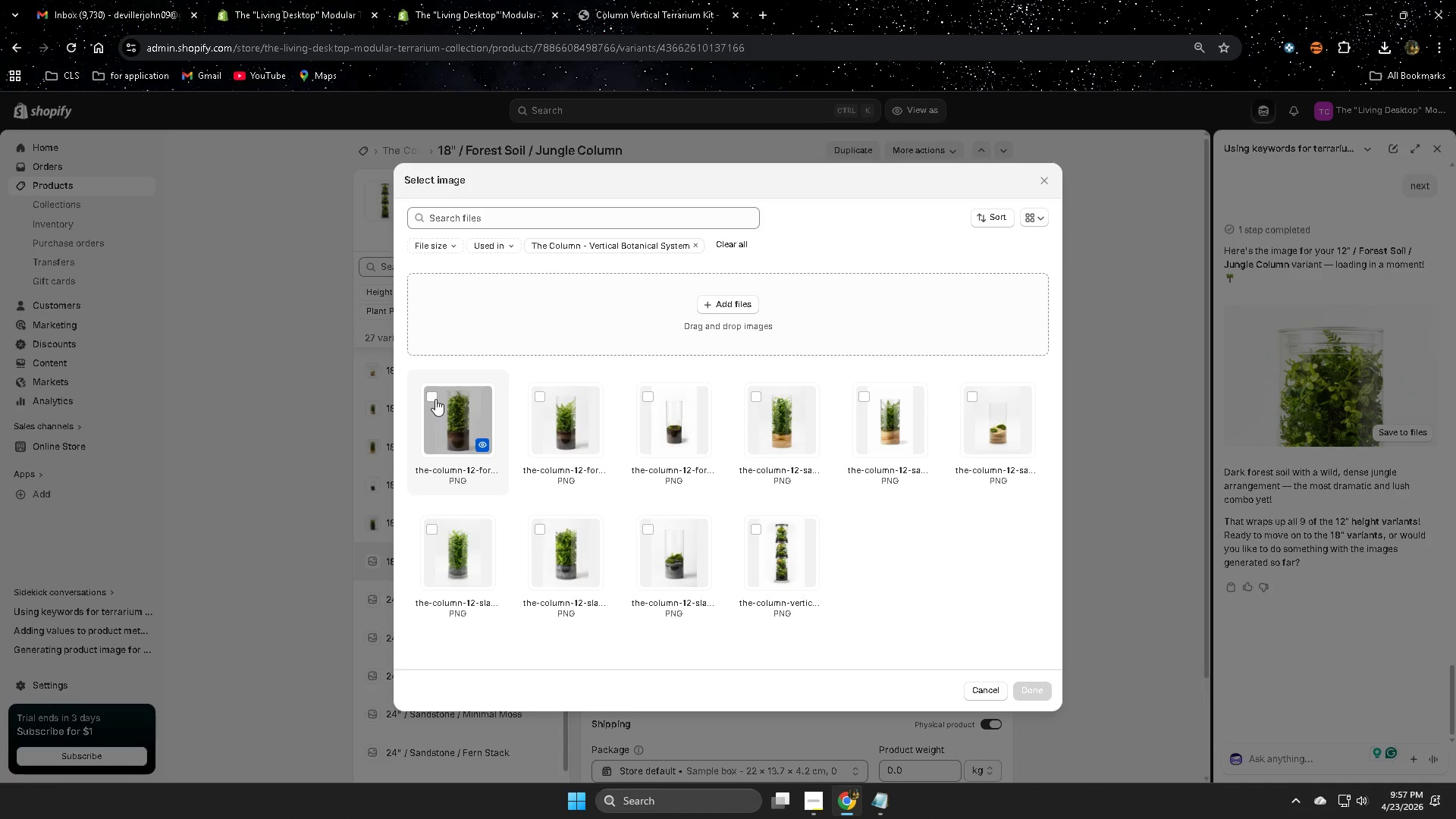 
left_click([435, 399])
 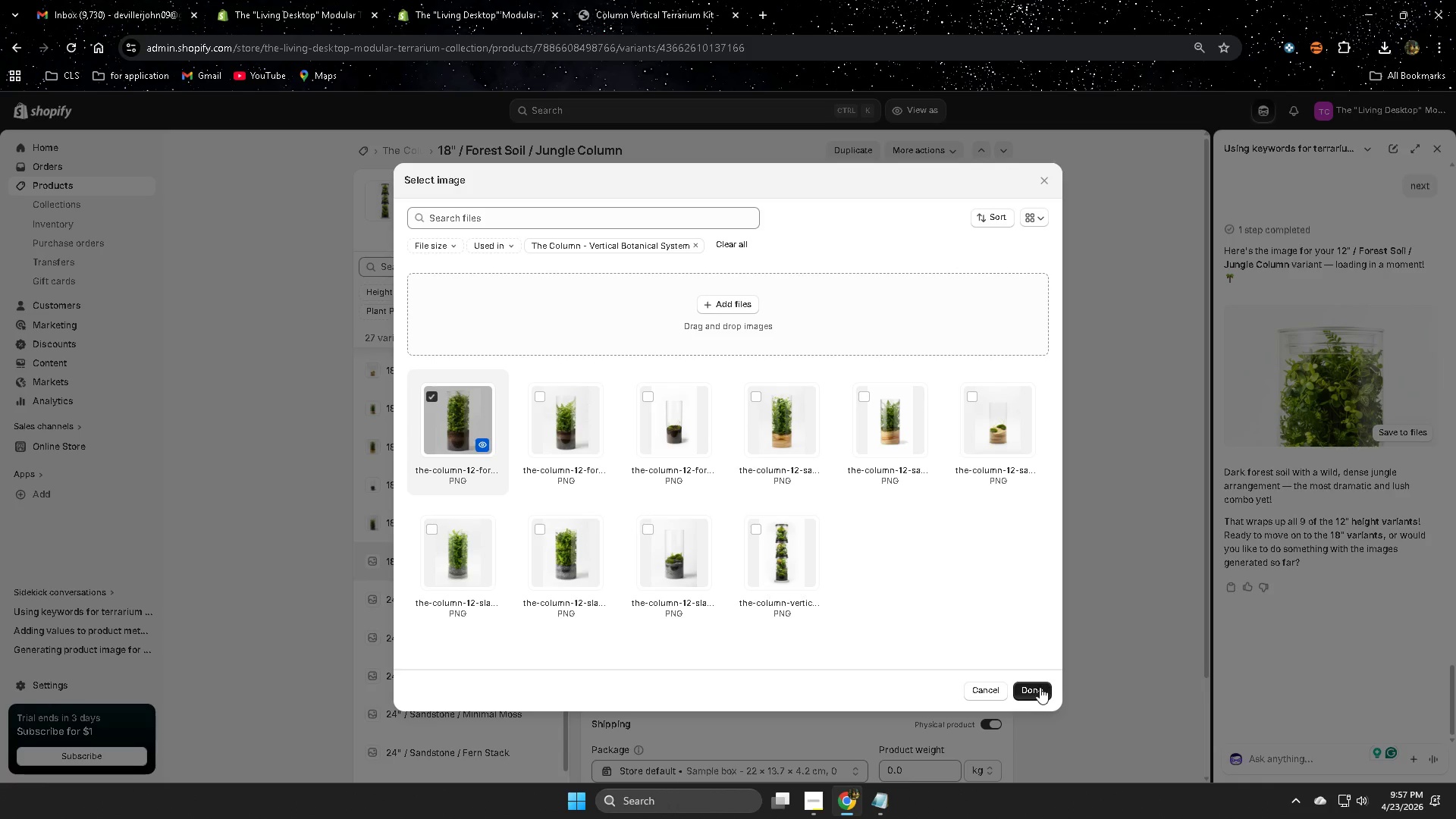 
left_click([1037, 687])
 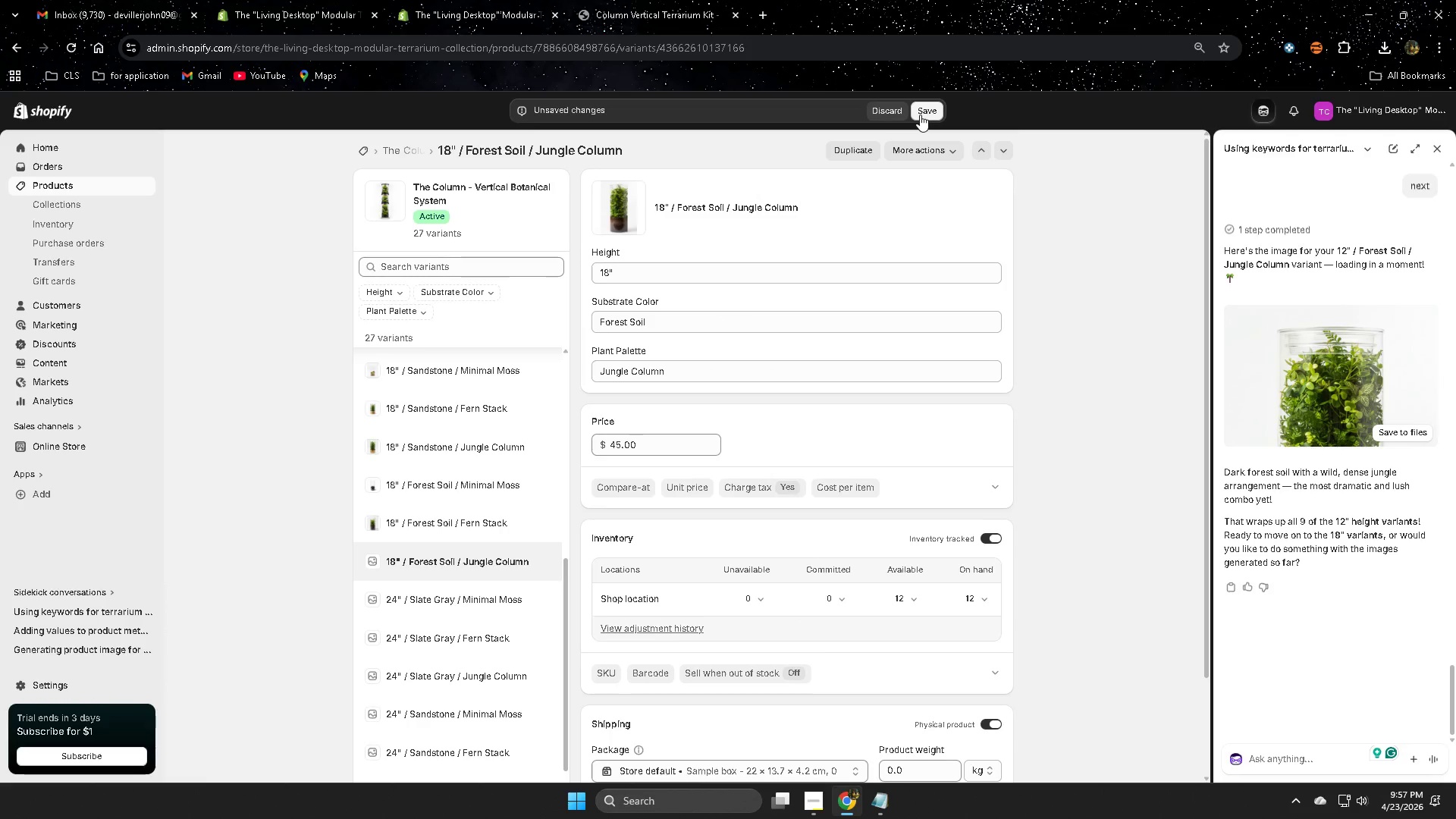 
left_click([920, 115])
 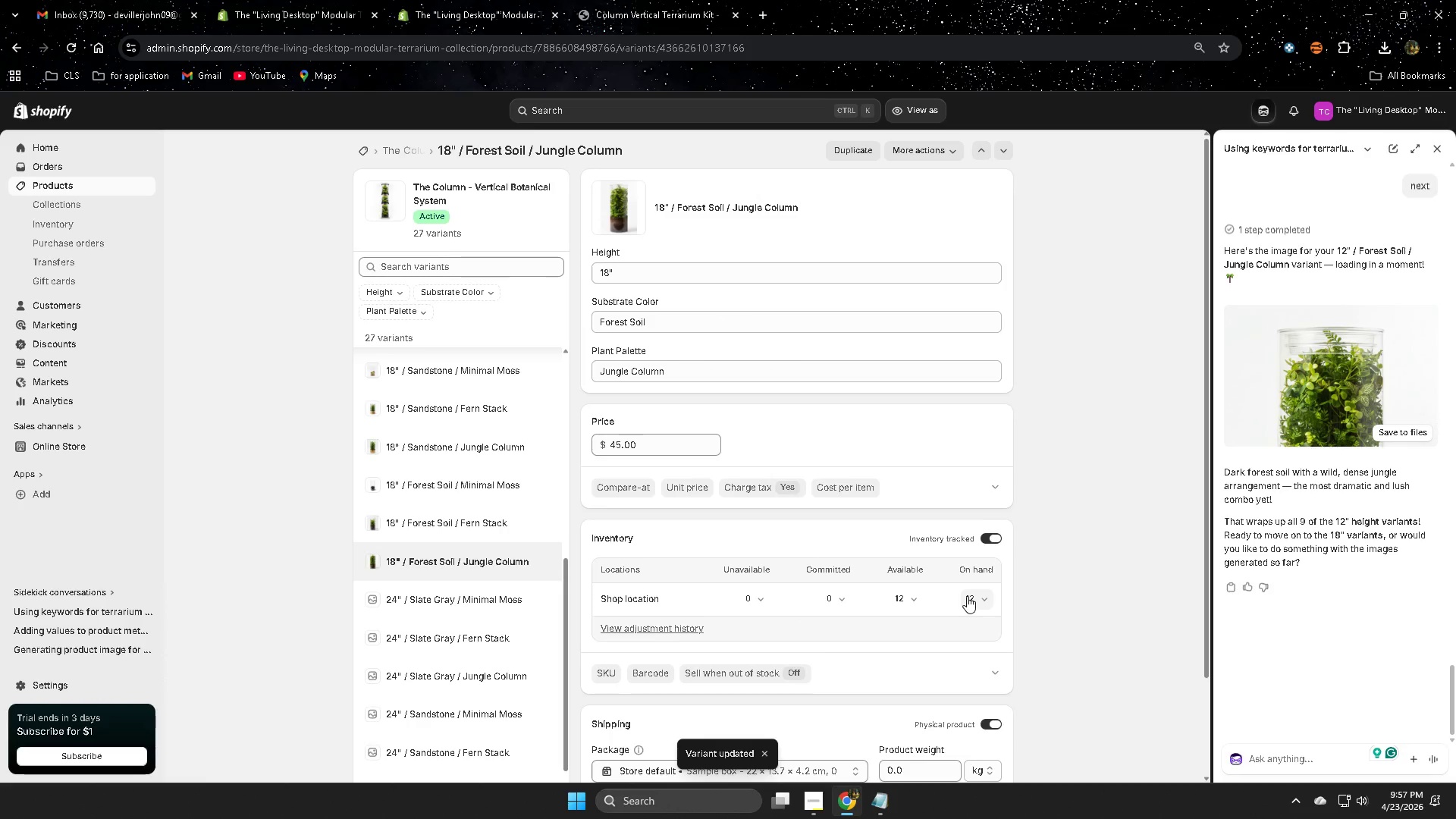 
wait(6.06)
 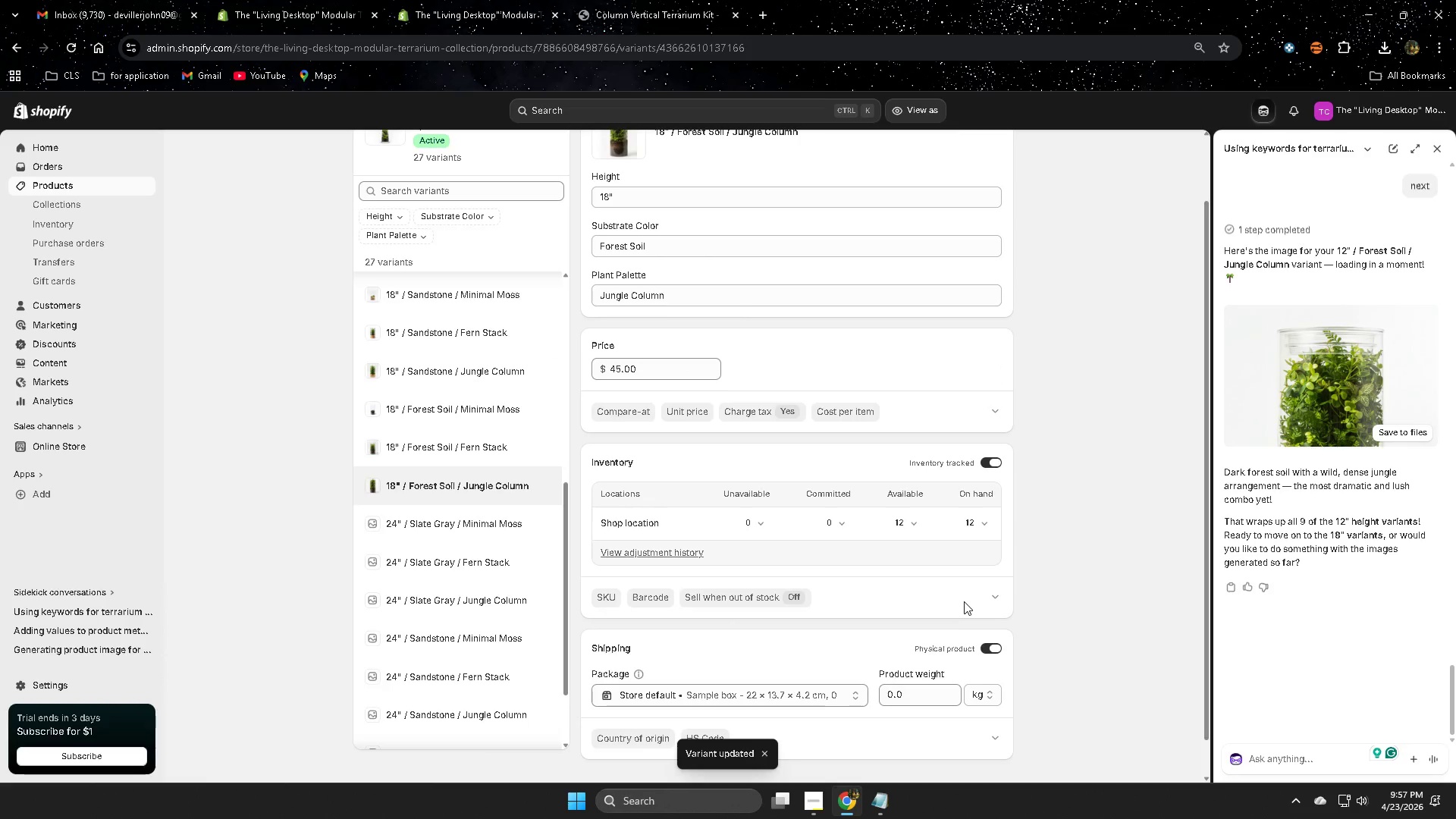 
left_click([374, 522])
 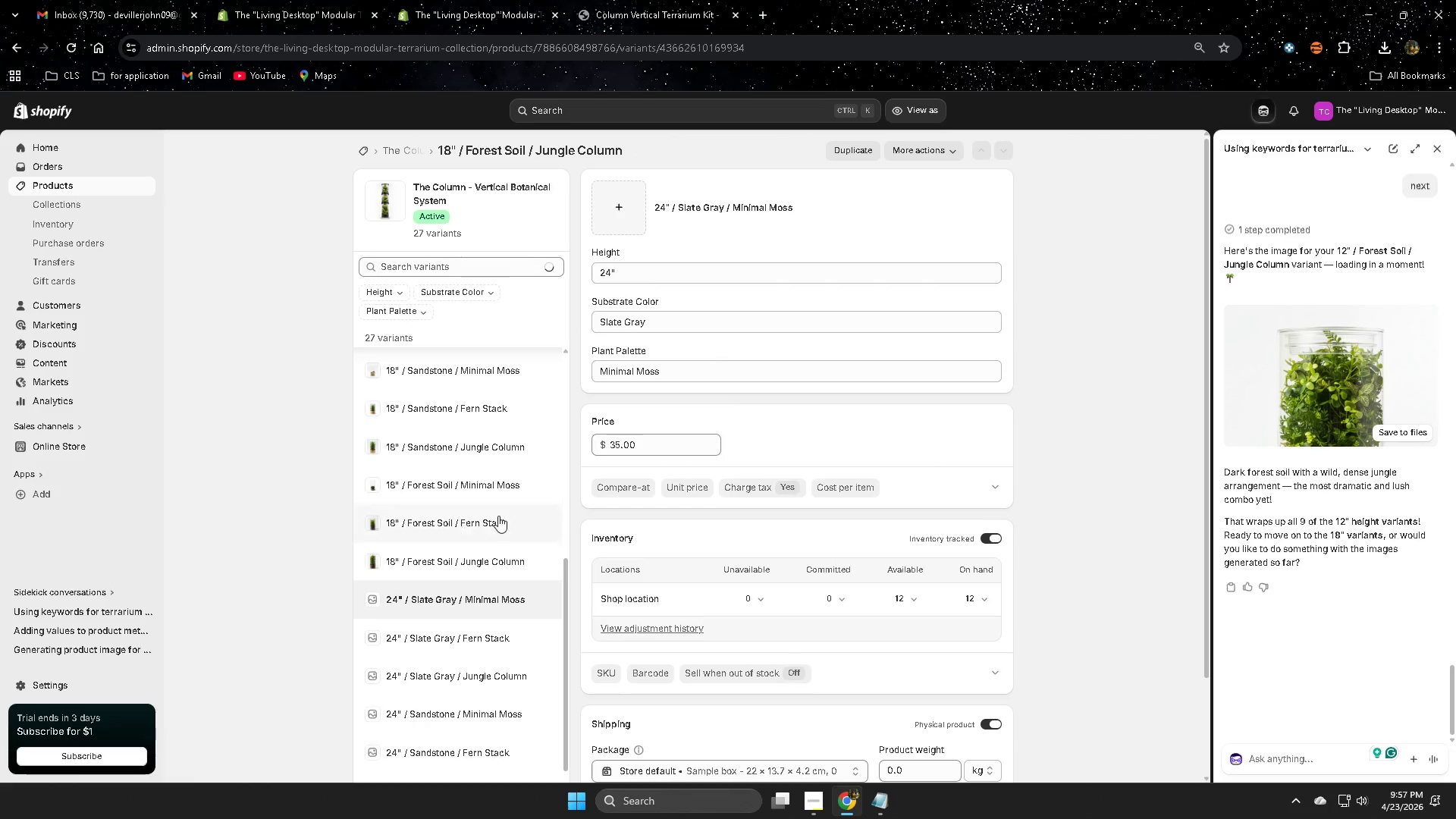 
scroll: coordinate [966, 596], scroll_direction: down, amount: 1.0
 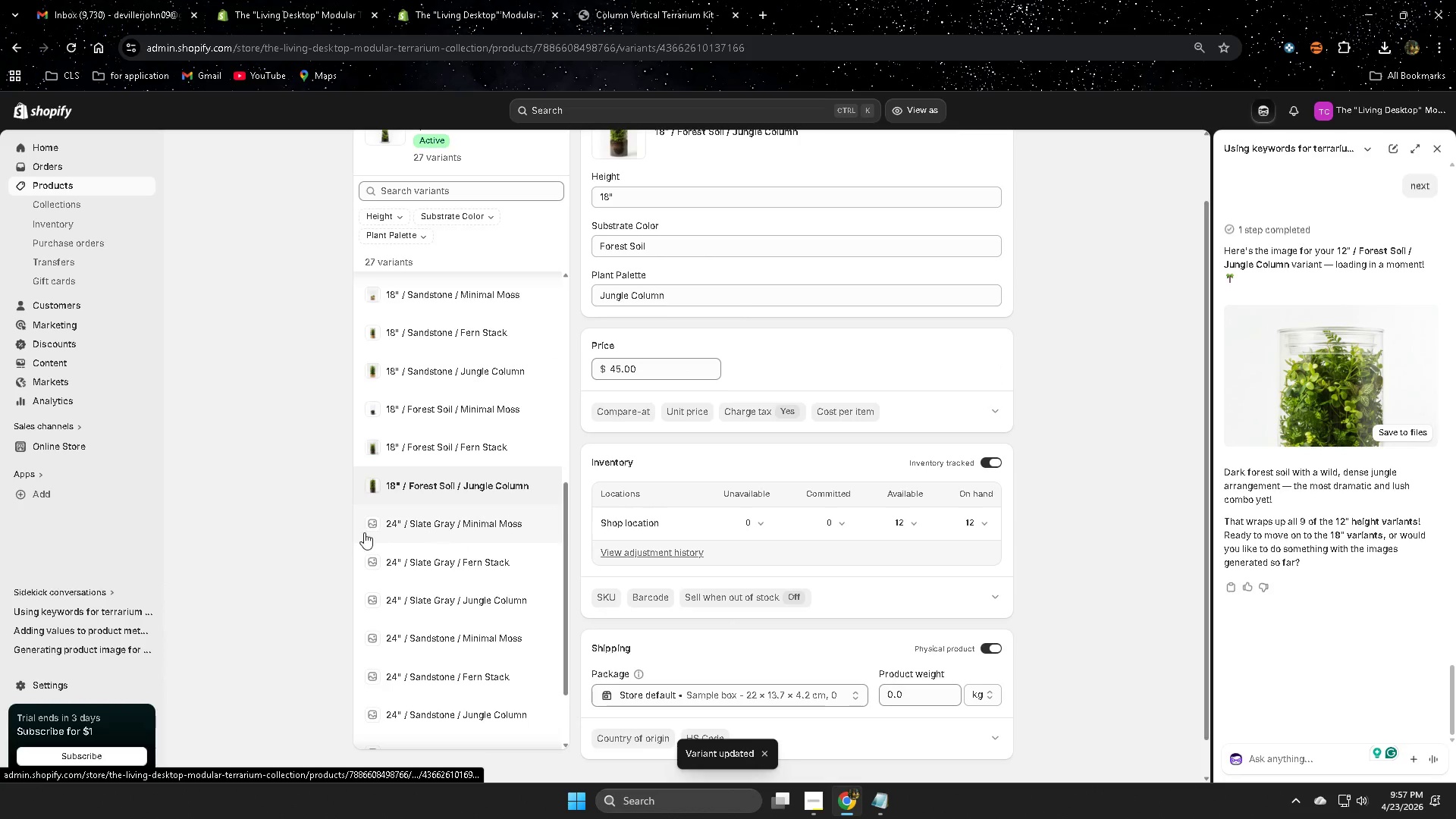 
left_click([620, 216])
 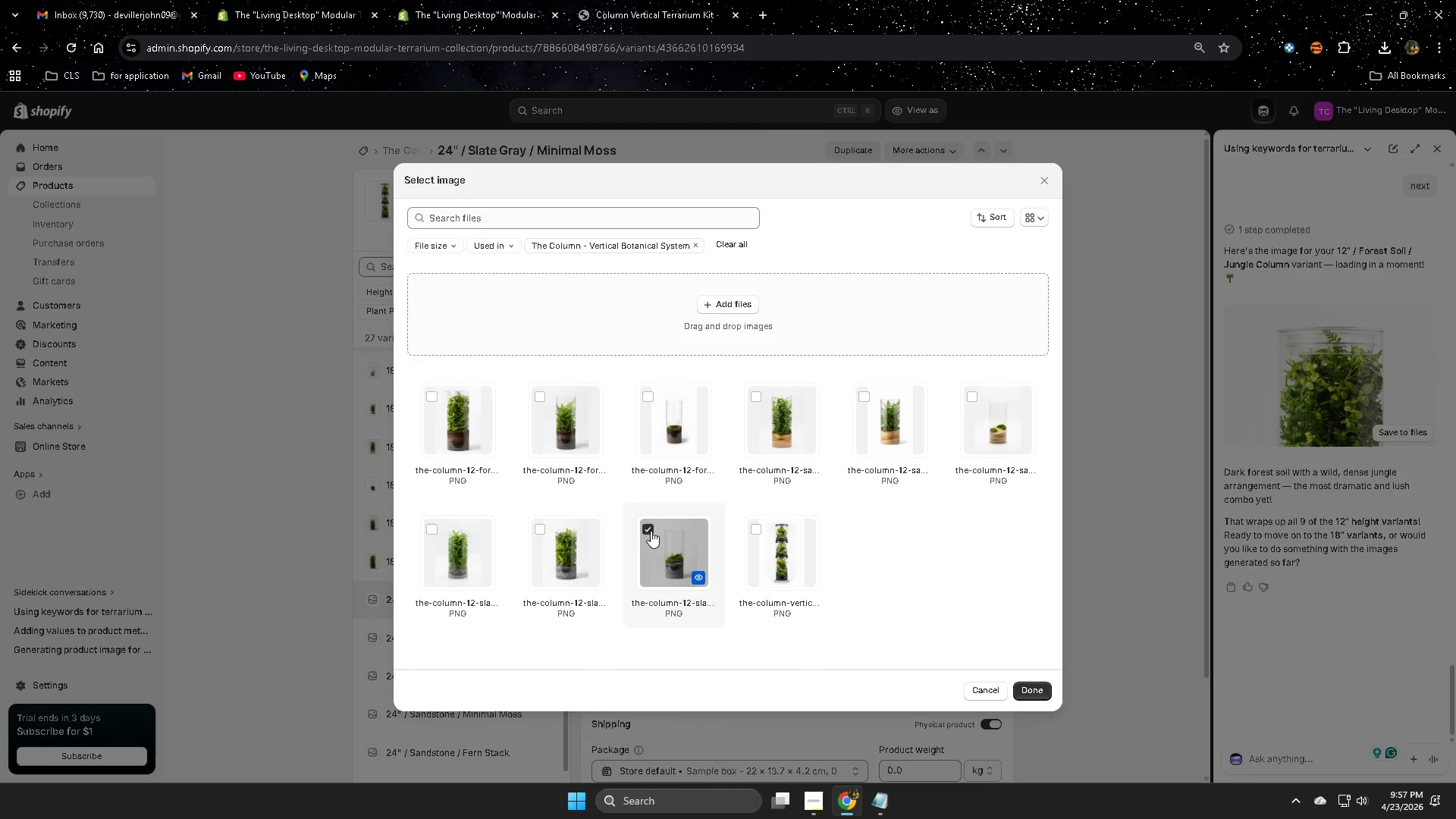 
left_click([1021, 692])
 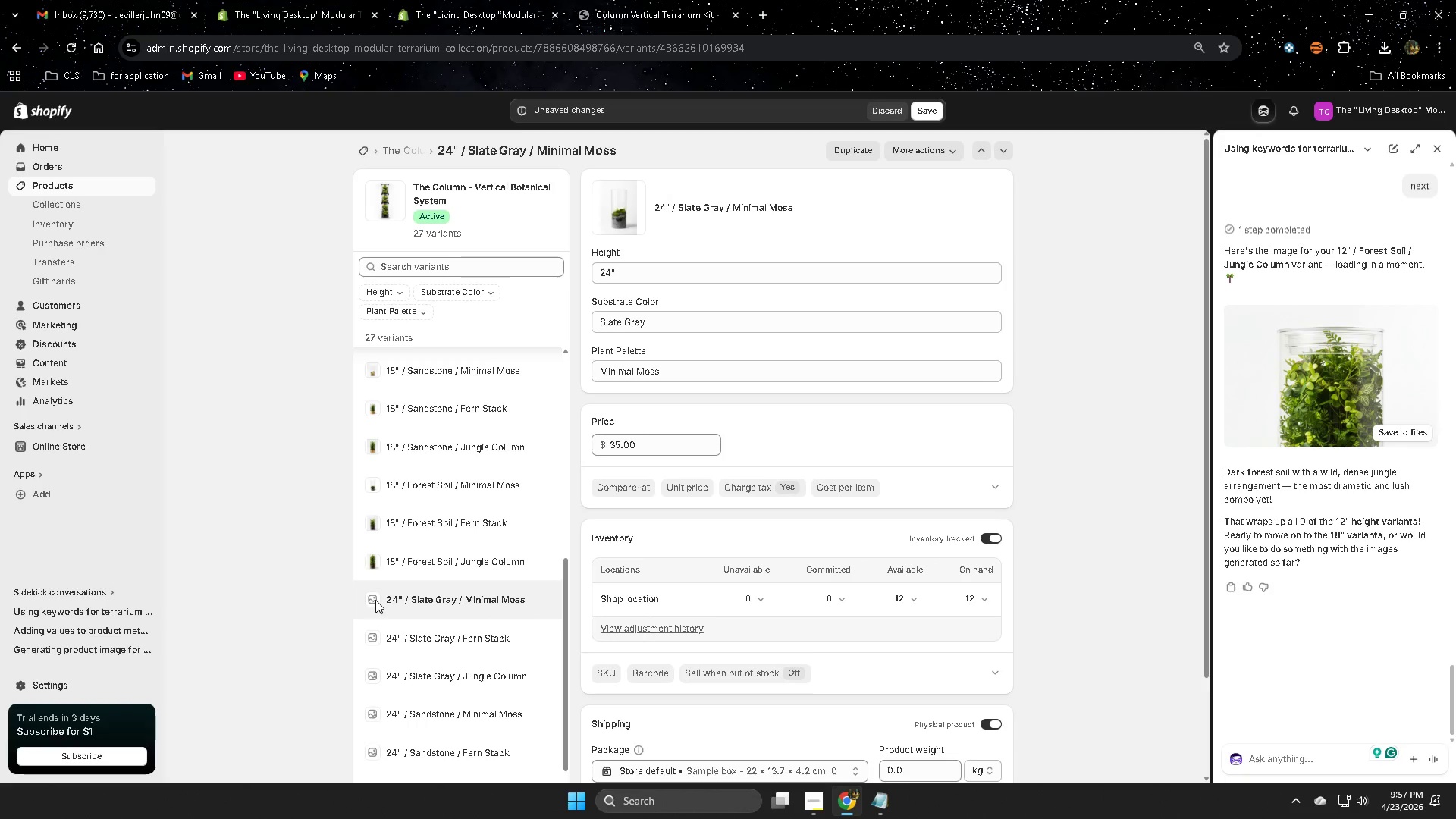 
left_click([470, 600])
 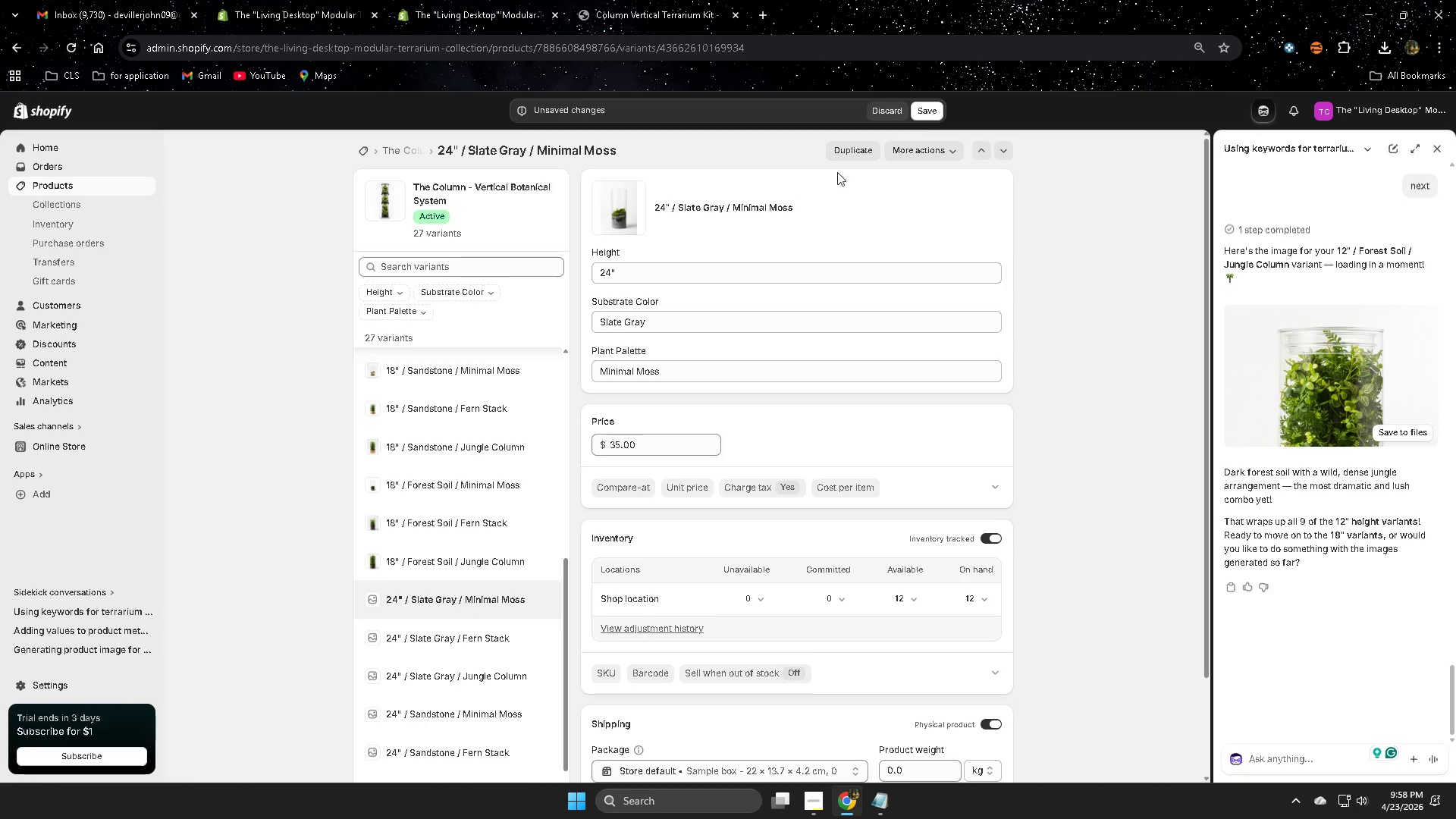 
left_click([927, 114])
 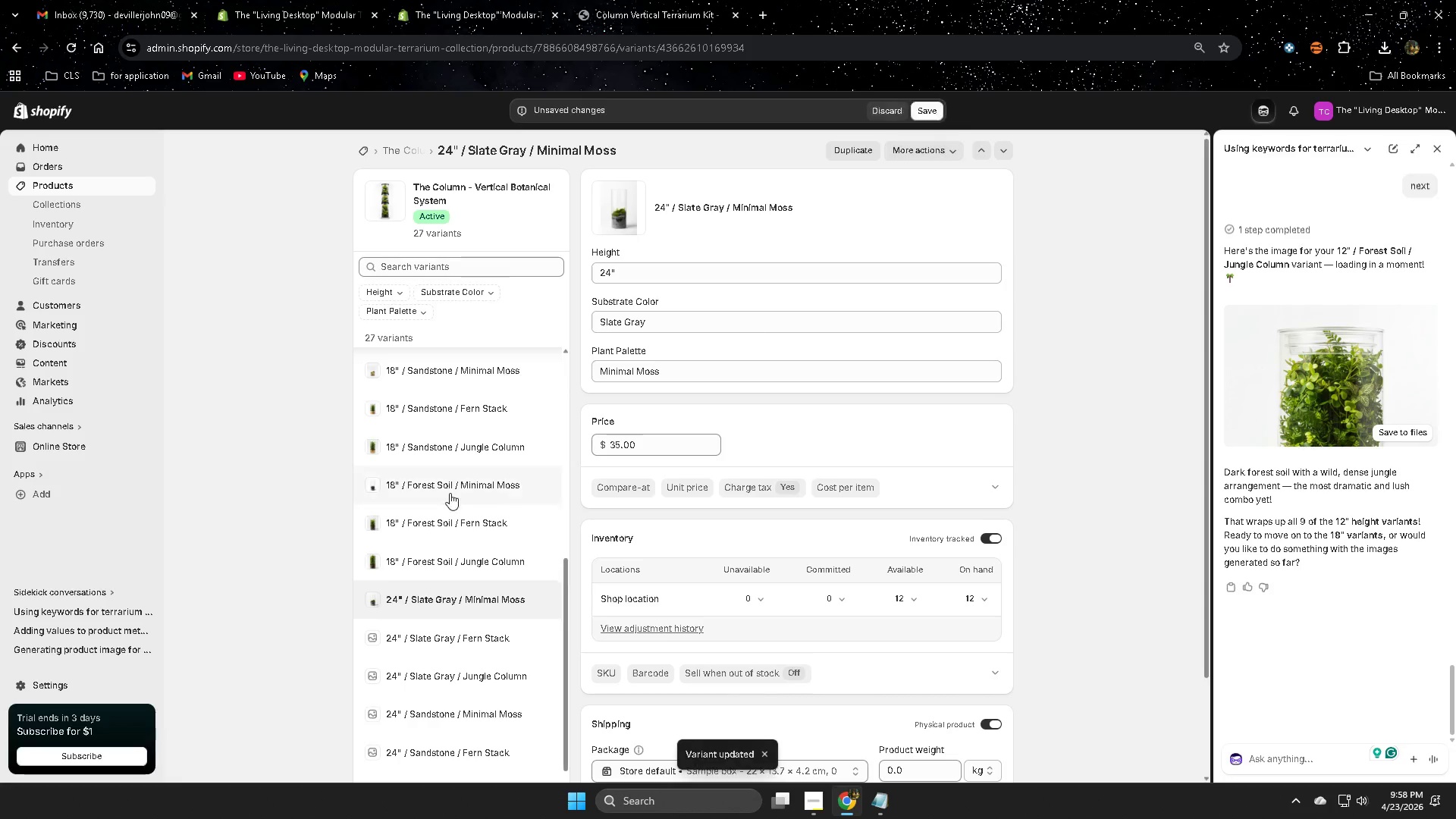 
left_click([425, 563])
 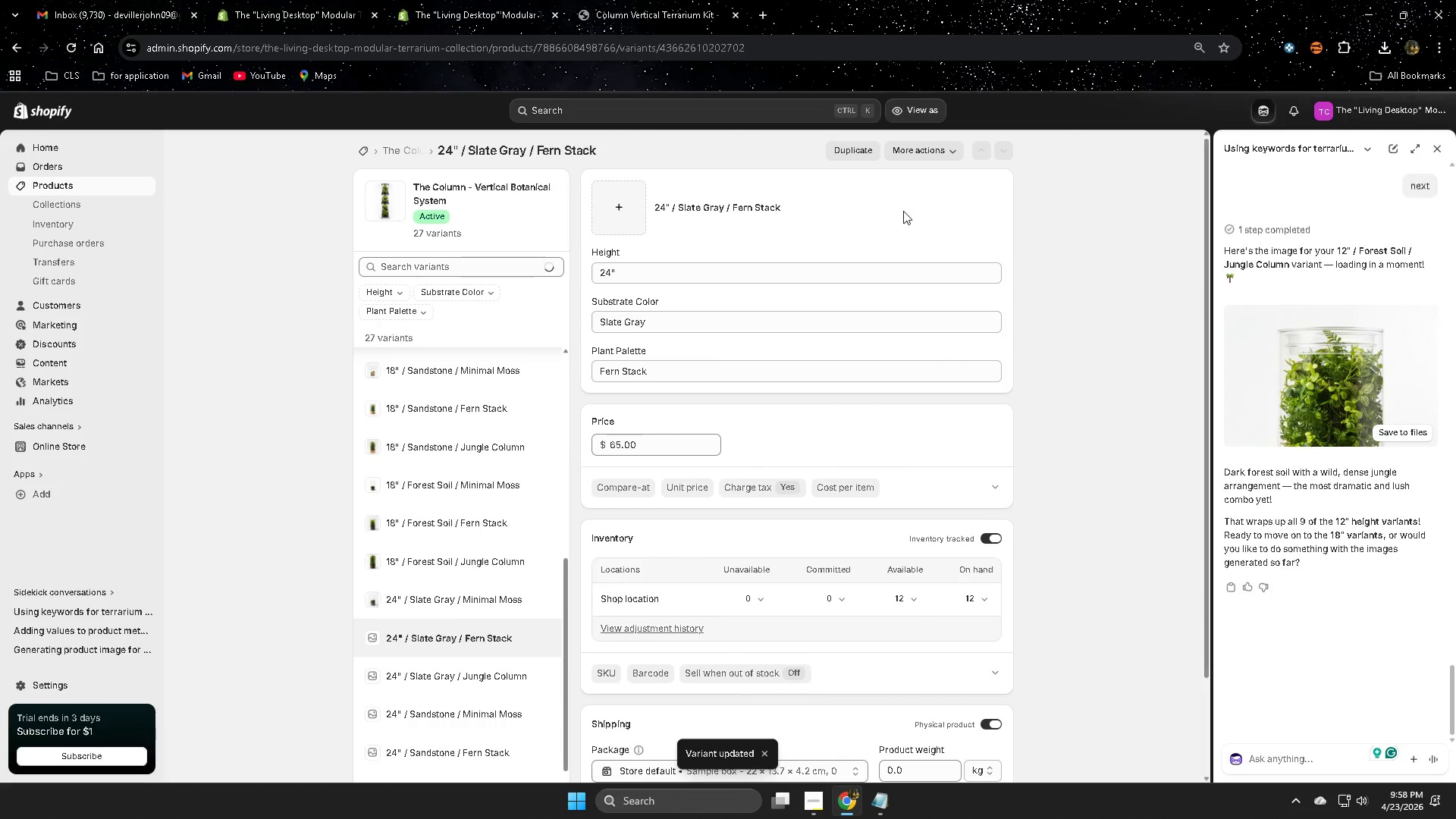 
scroll: coordinate [299, 522], scroll_direction: down, amount: 1.0
 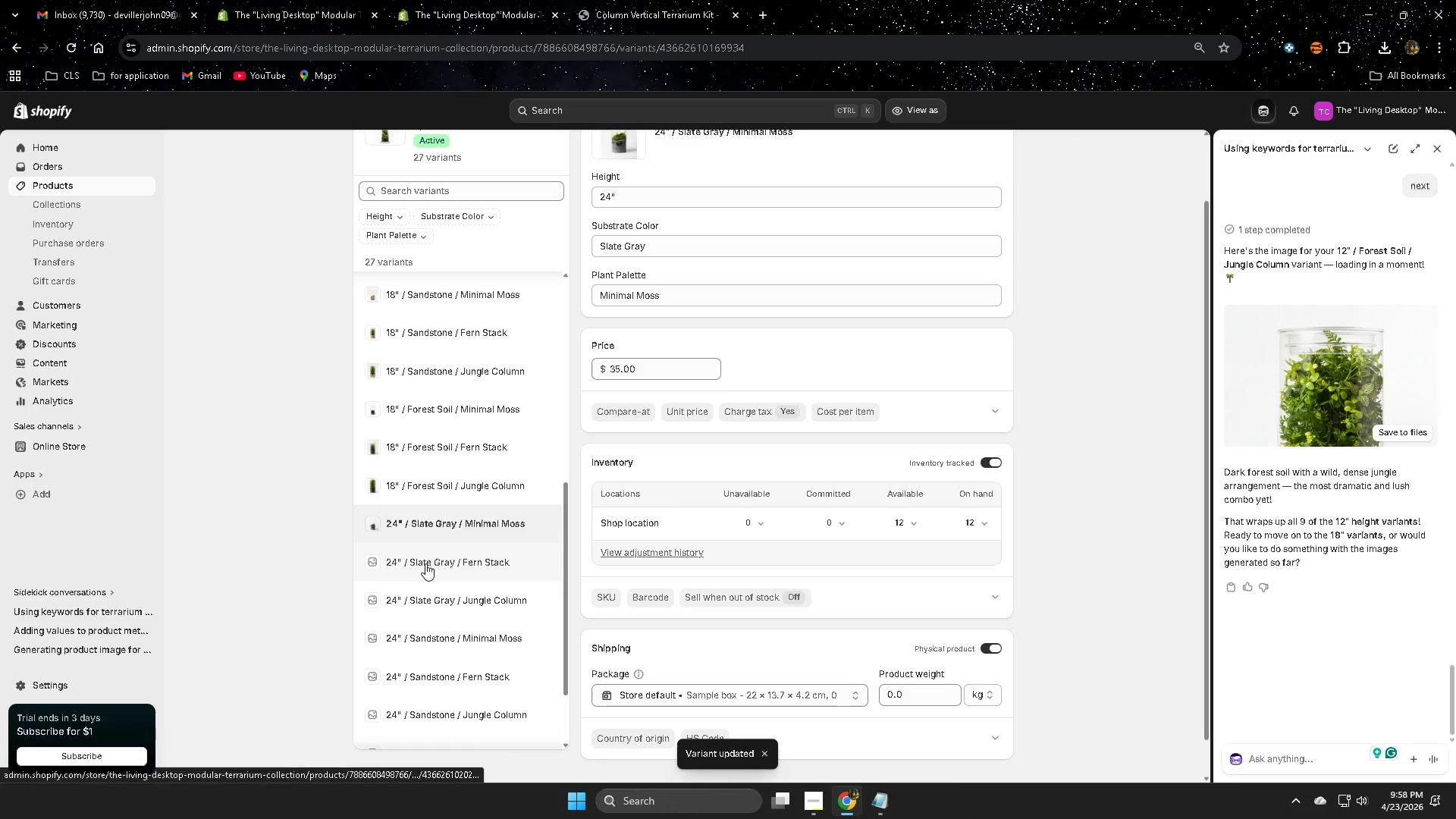 
left_click([610, 215])
 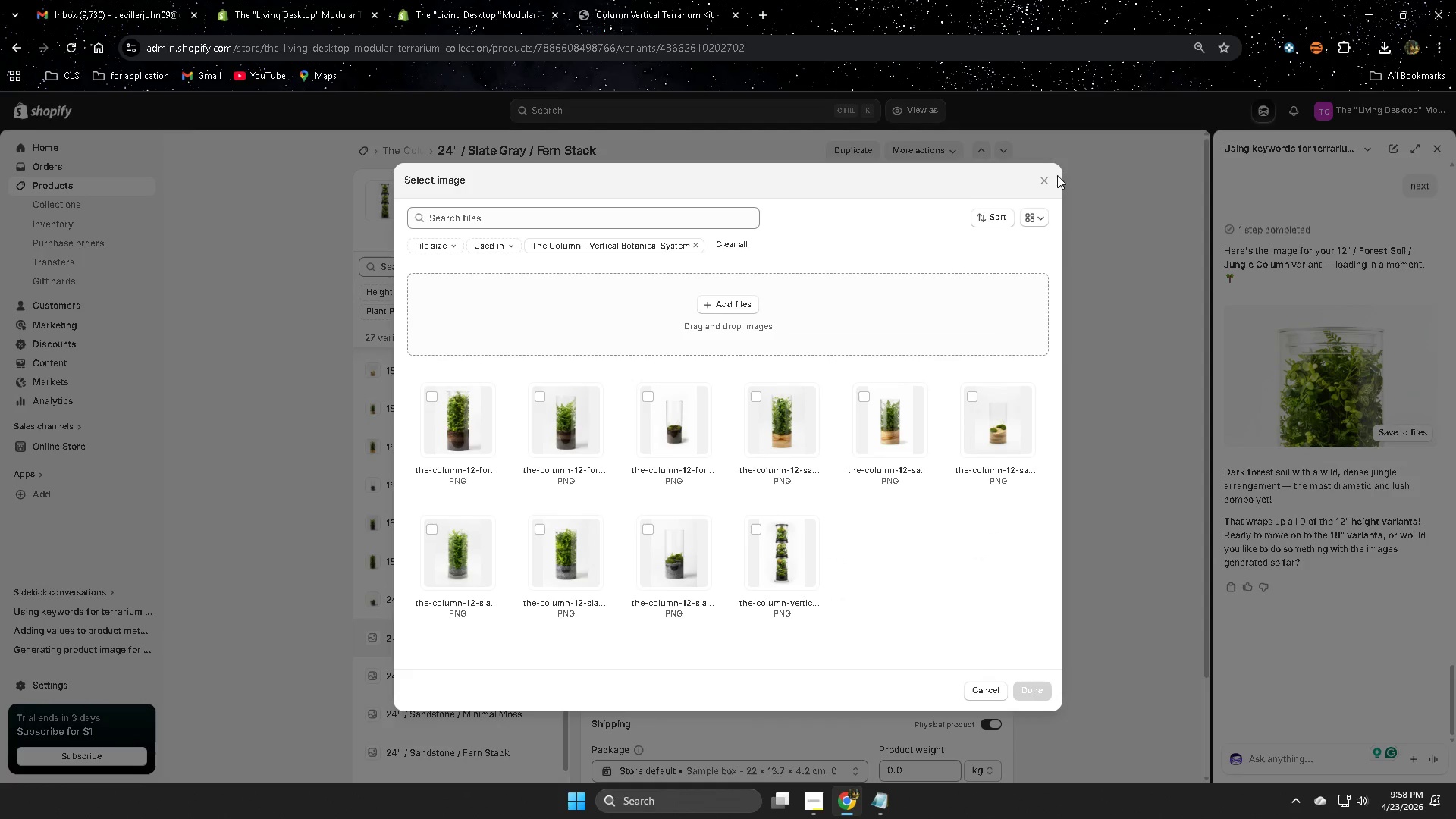 
left_click([1041, 179])
 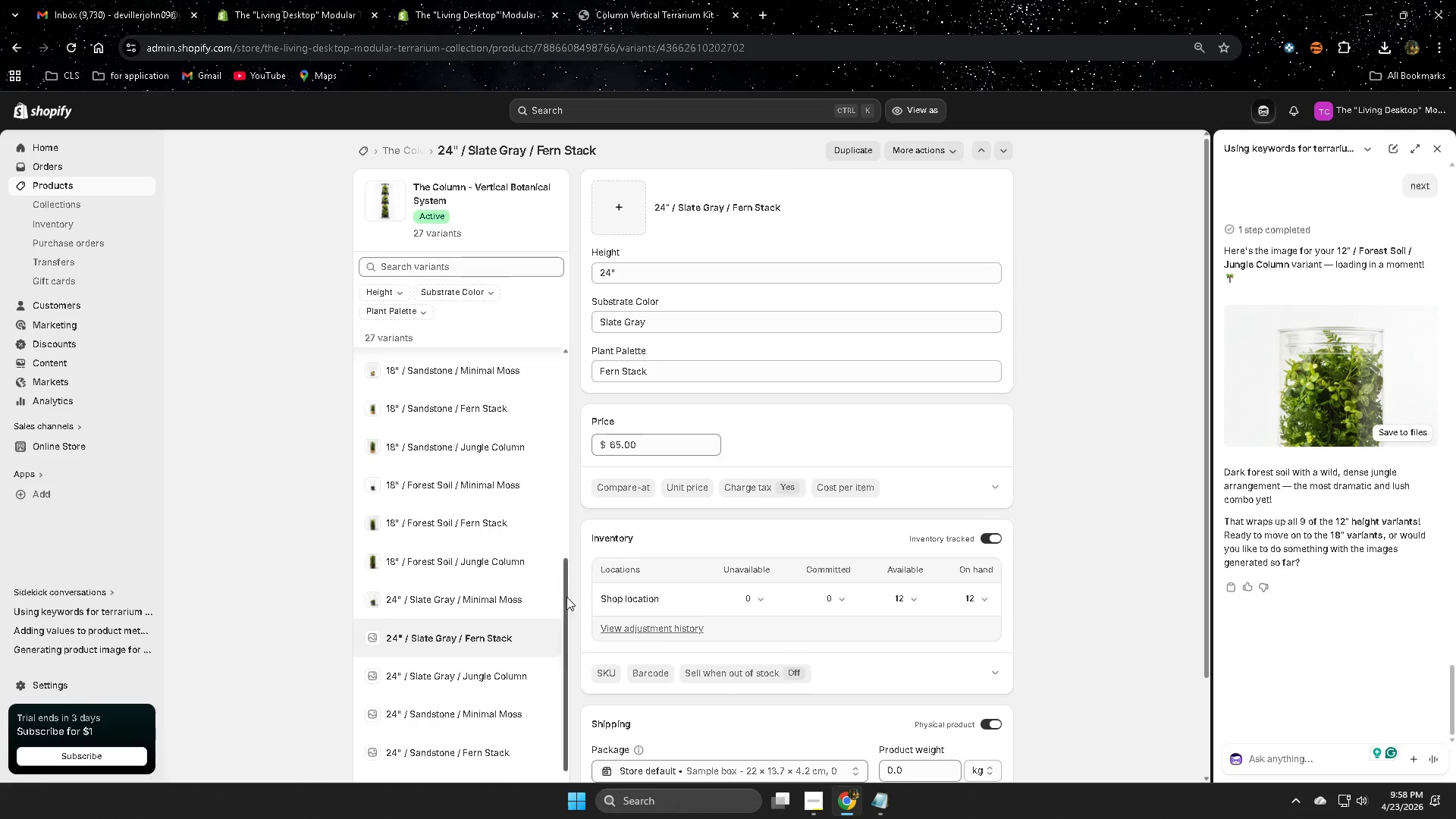 
wait(5.39)
 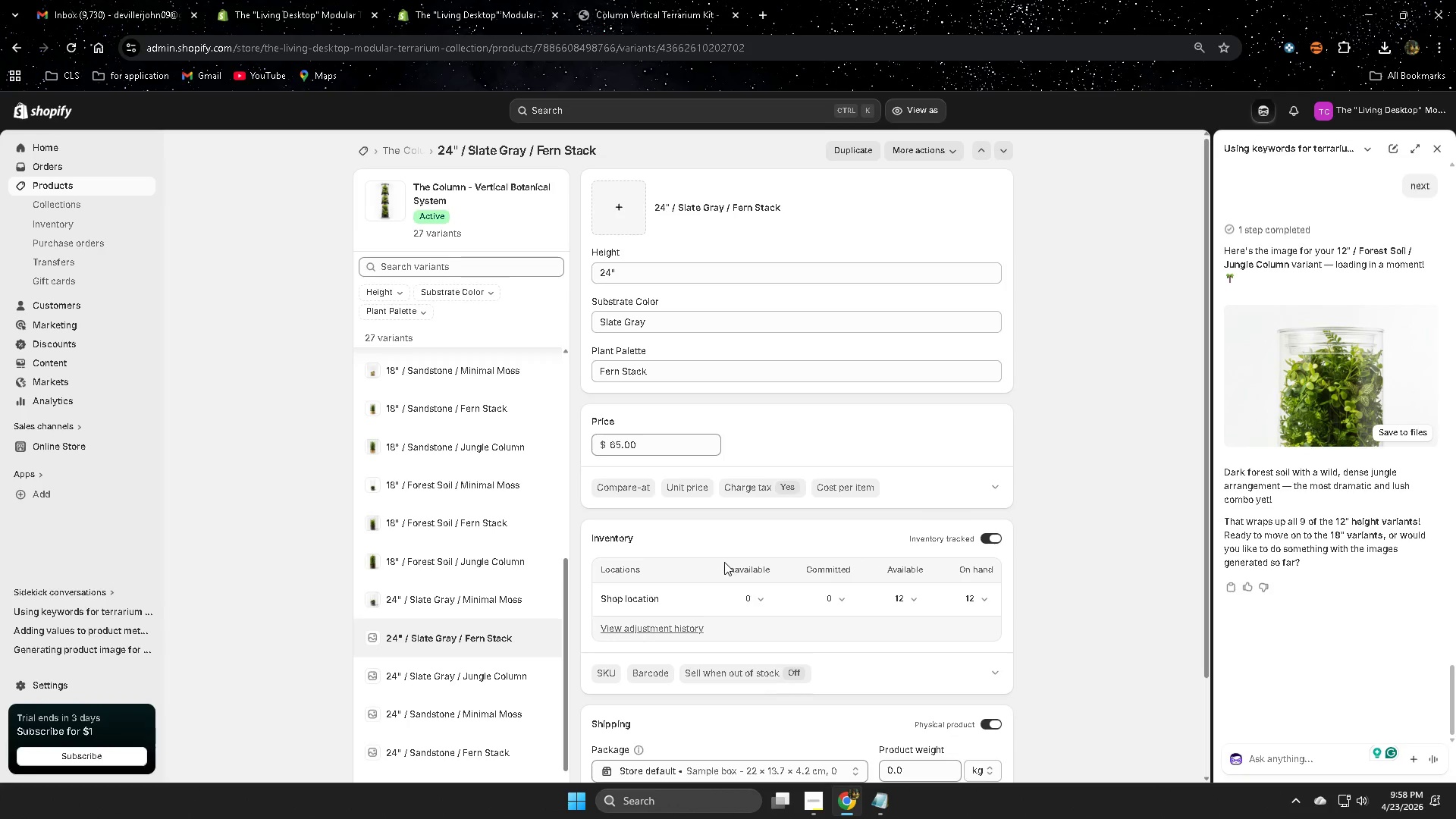 
left_click([621, 215])
 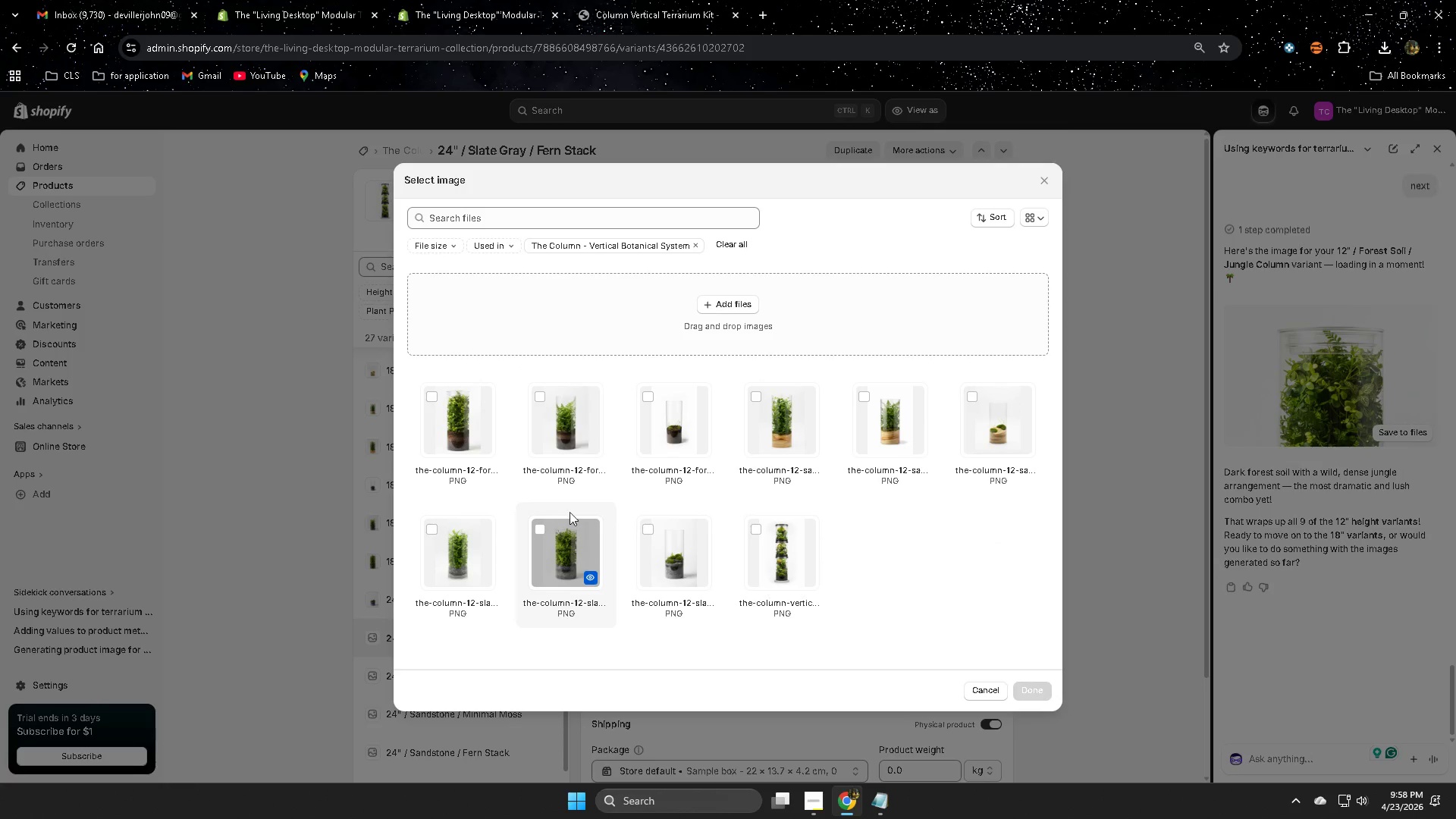 
left_click([1043, 187])
 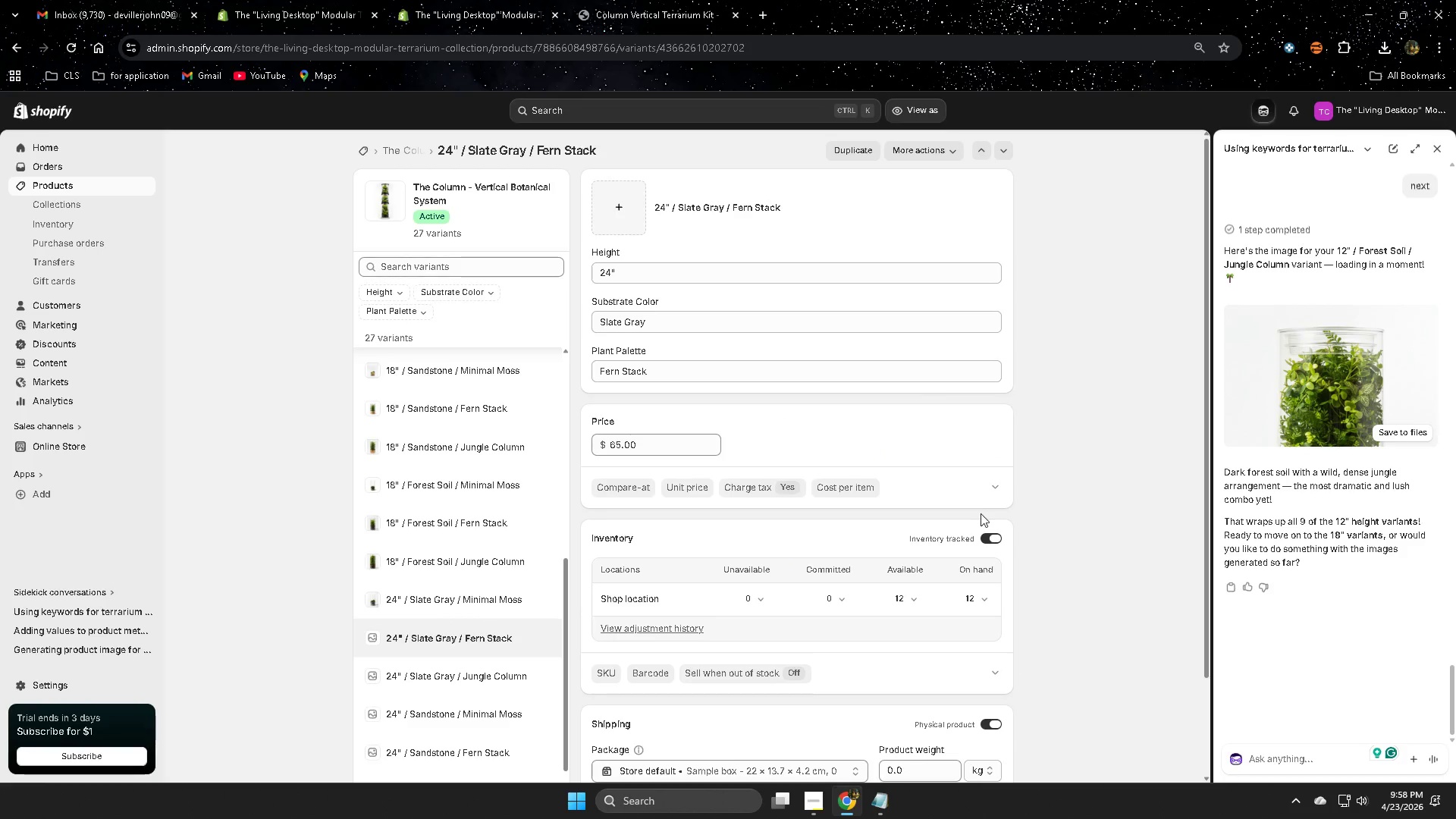 
scroll: coordinate [435, 554], scroll_direction: down, amount: 2.0
 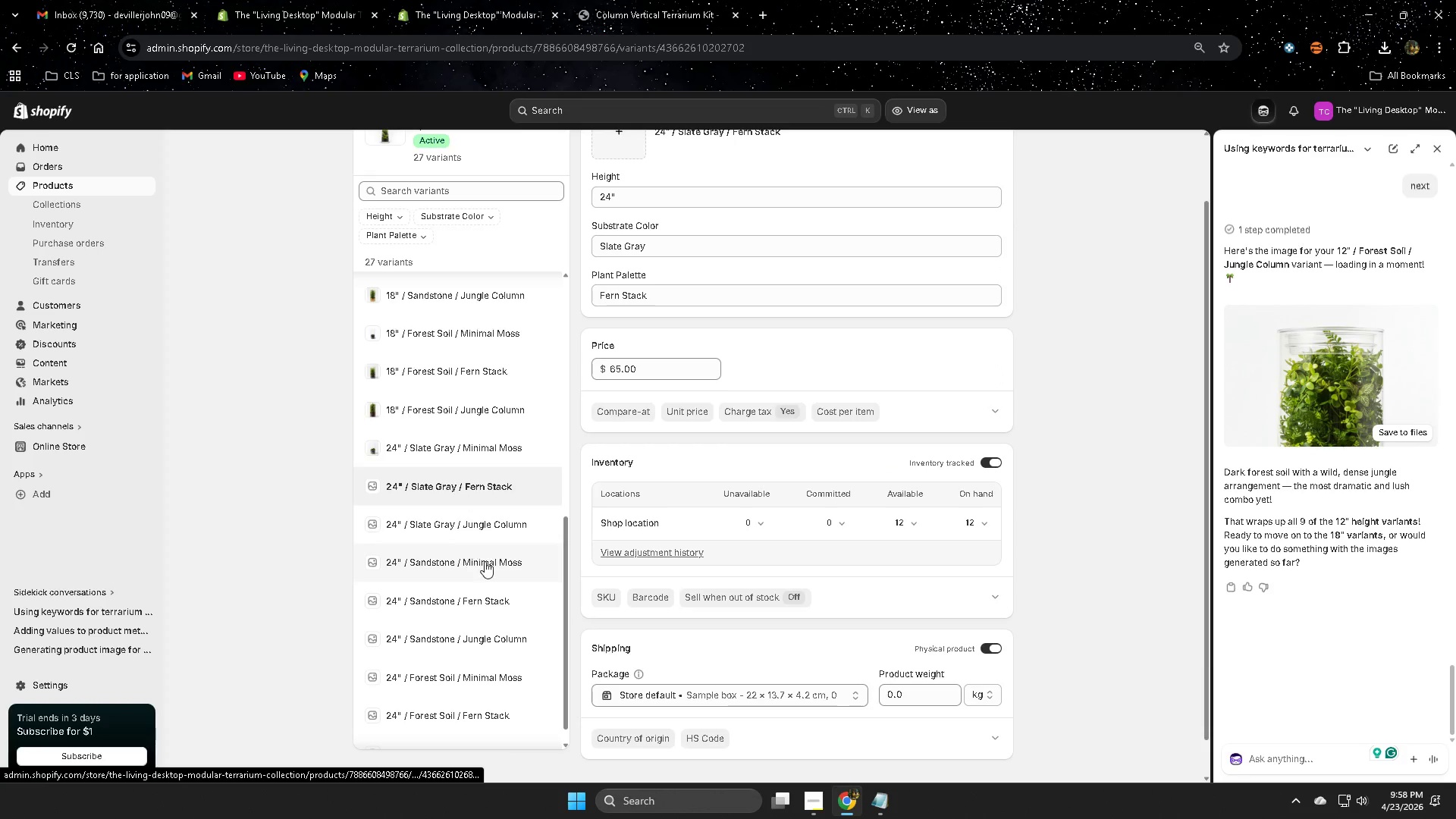 
scroll: coordinate [492, 562], scroll_direction: up, amount: 1.0
 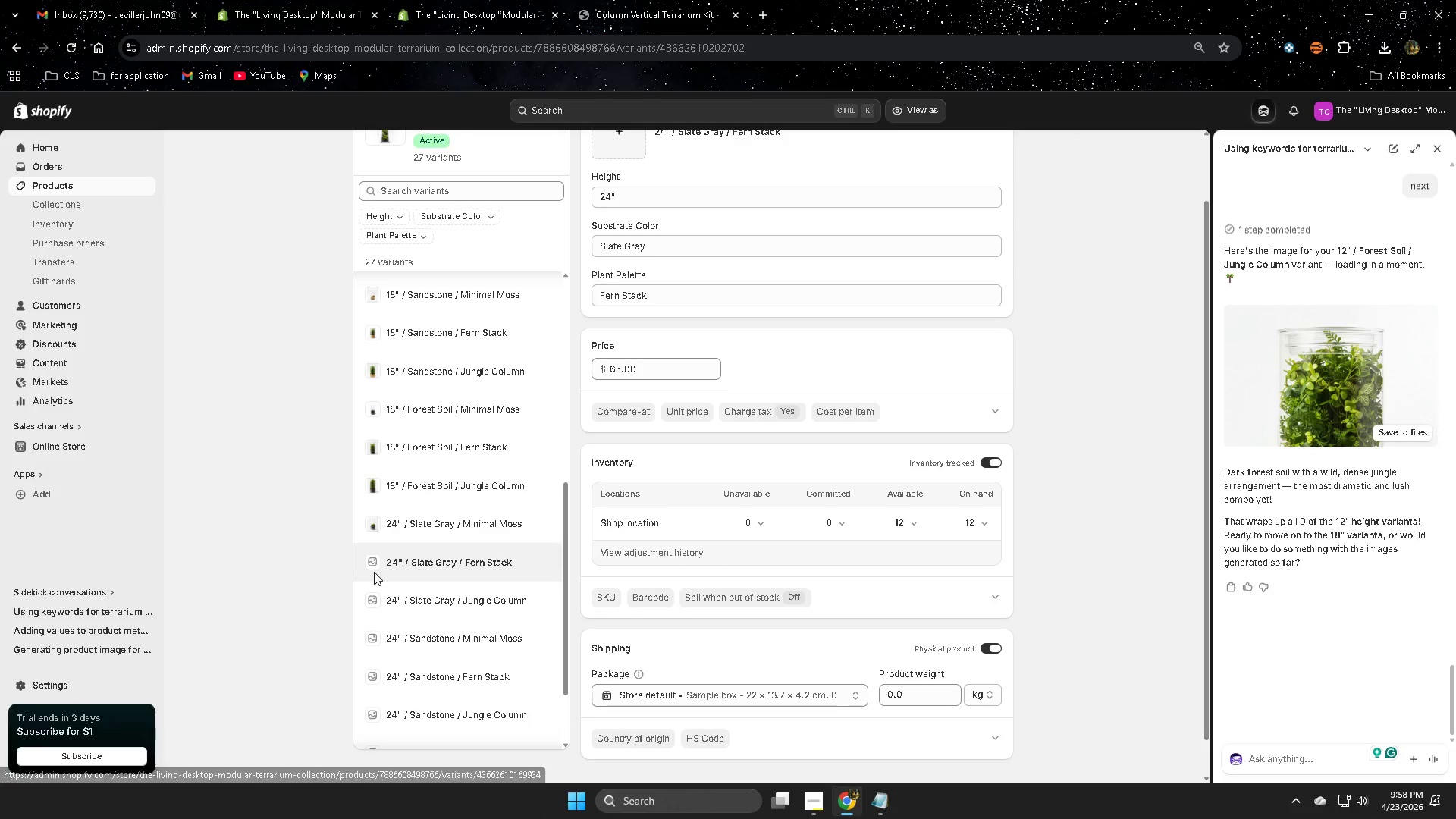 
left_click([413, 565])
 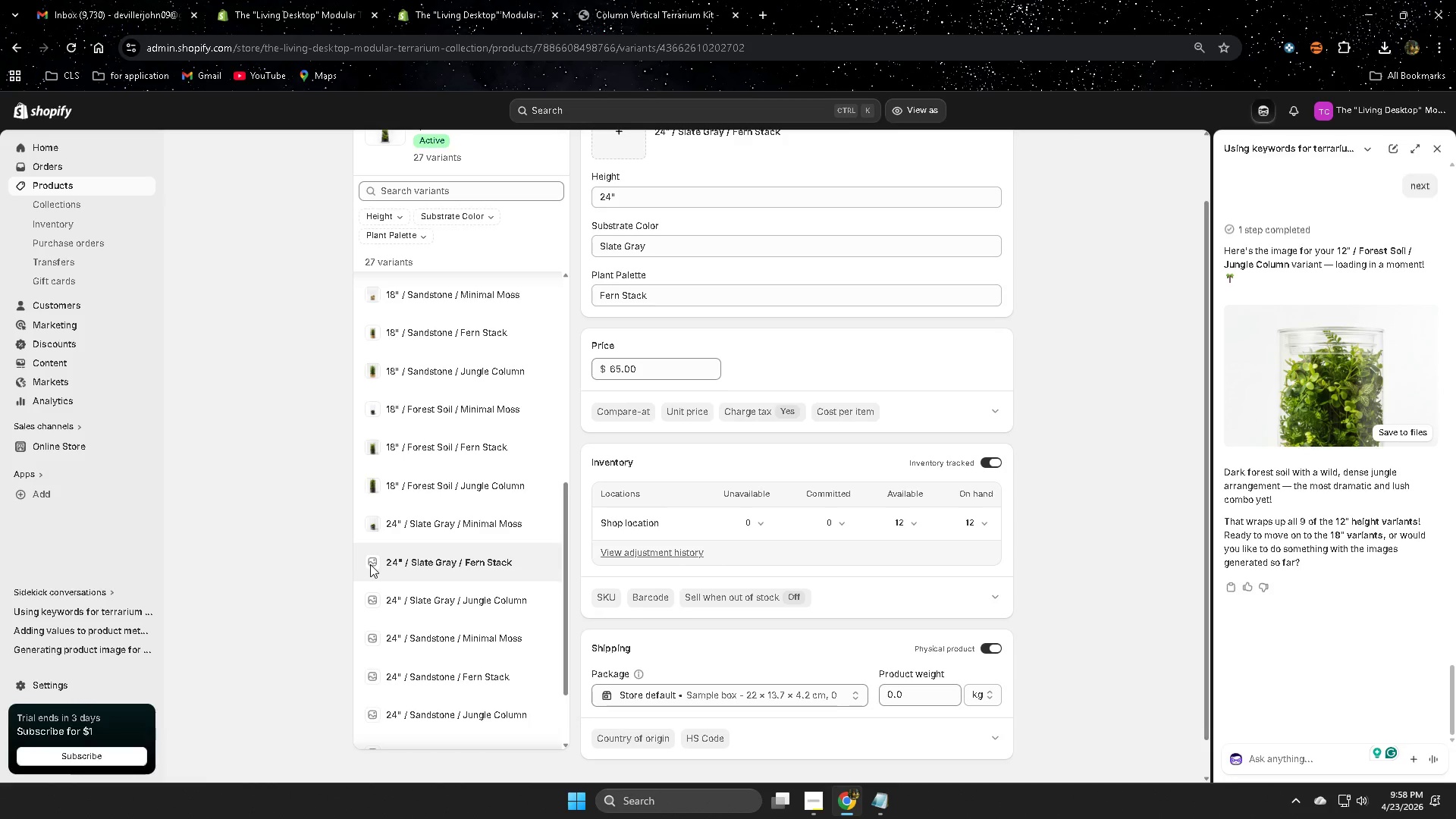 
left_click([370, 564])
 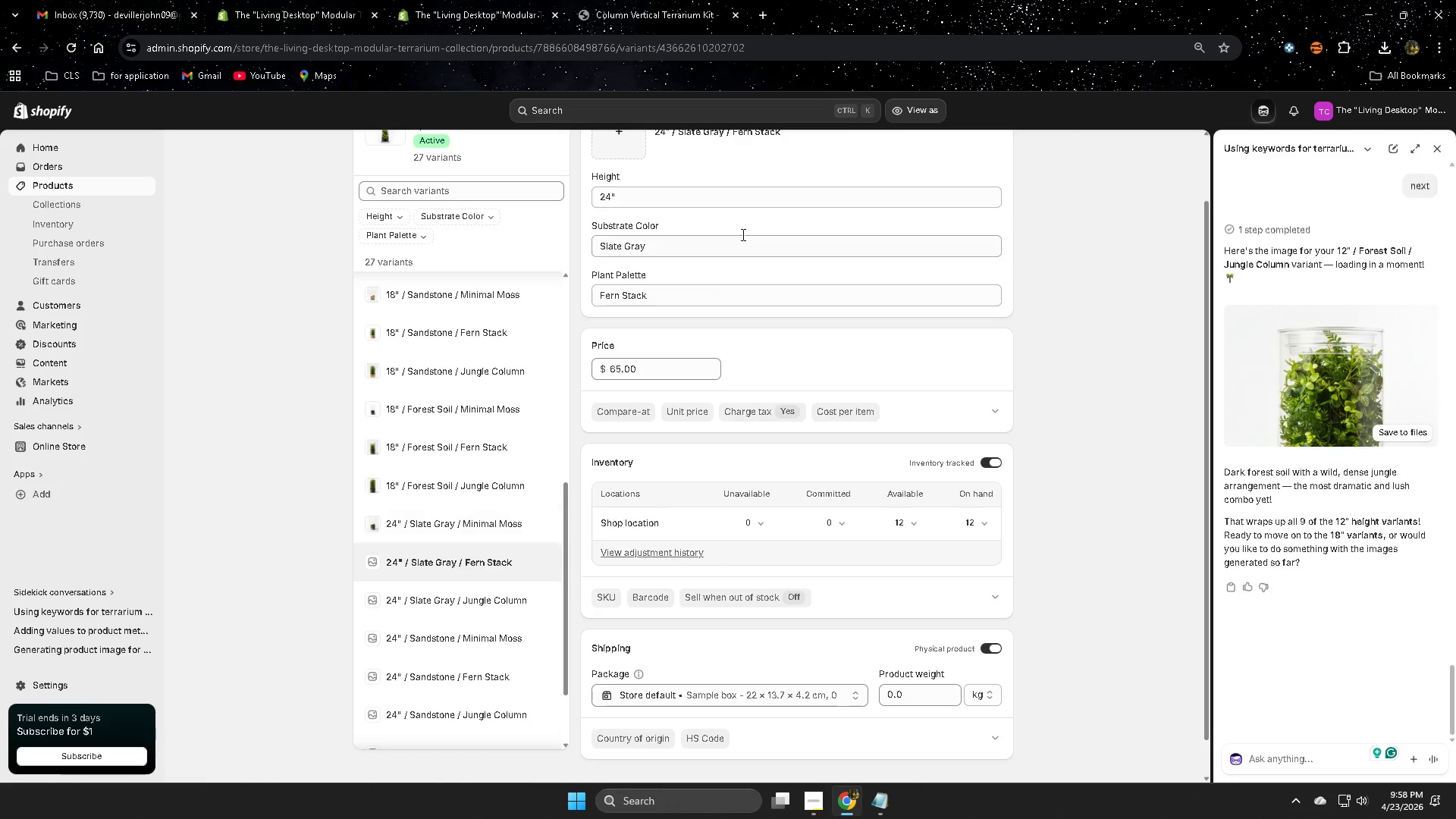 
left_click([625, 216])
 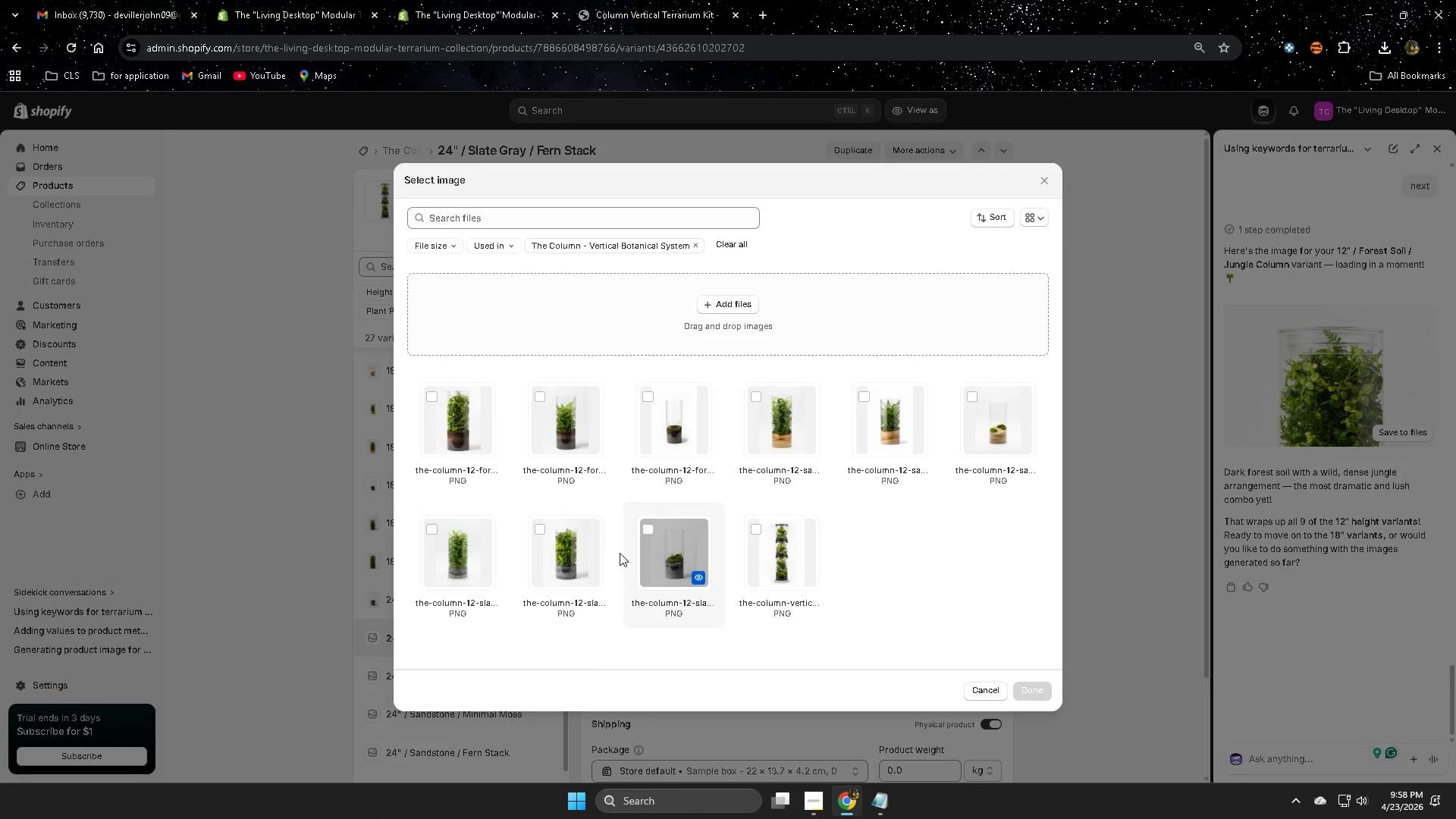 
scroll: coordinate [686, 349], scroll_direction: up, amount: 2.0
 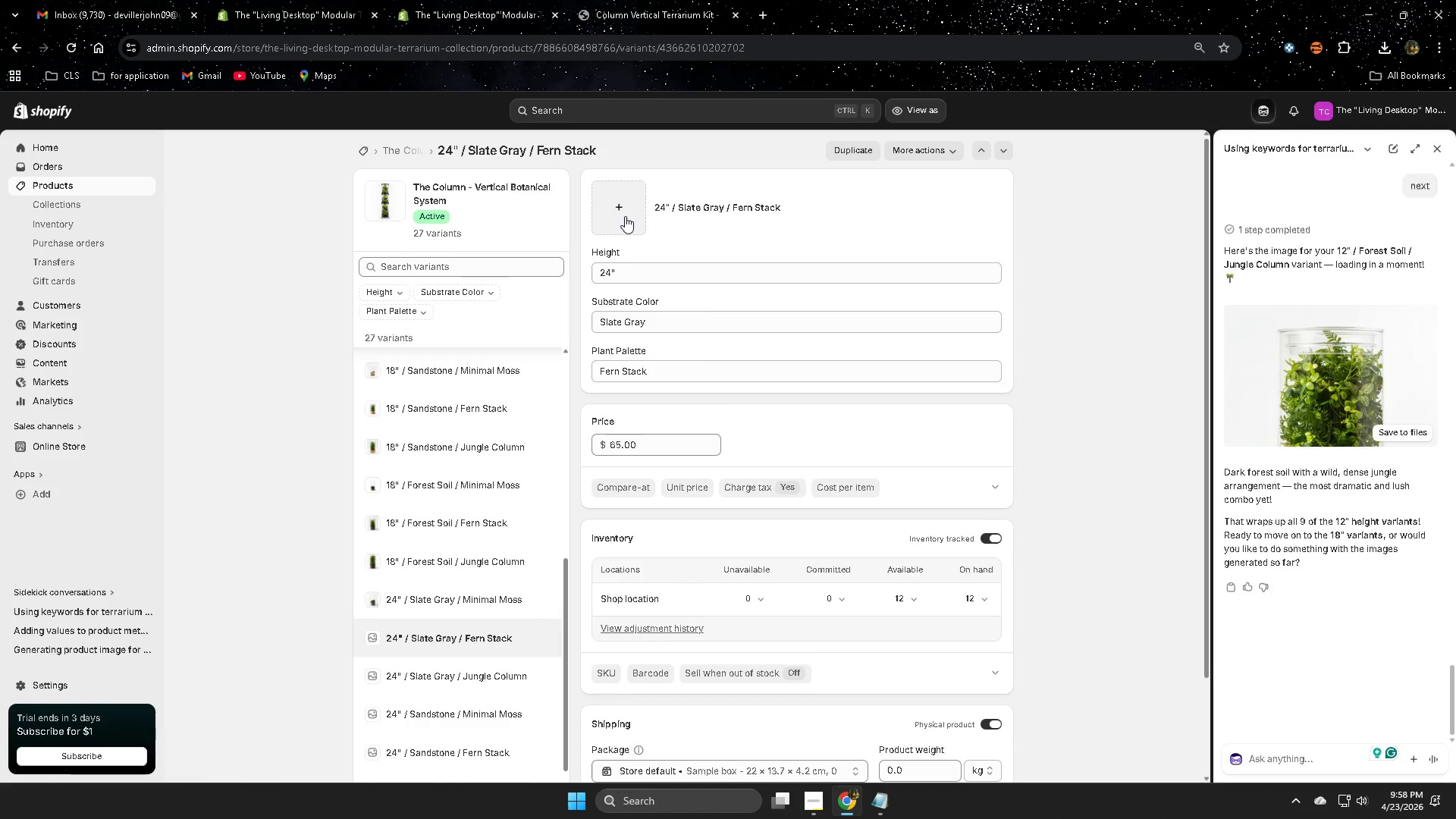 
left_click([535, 531])
 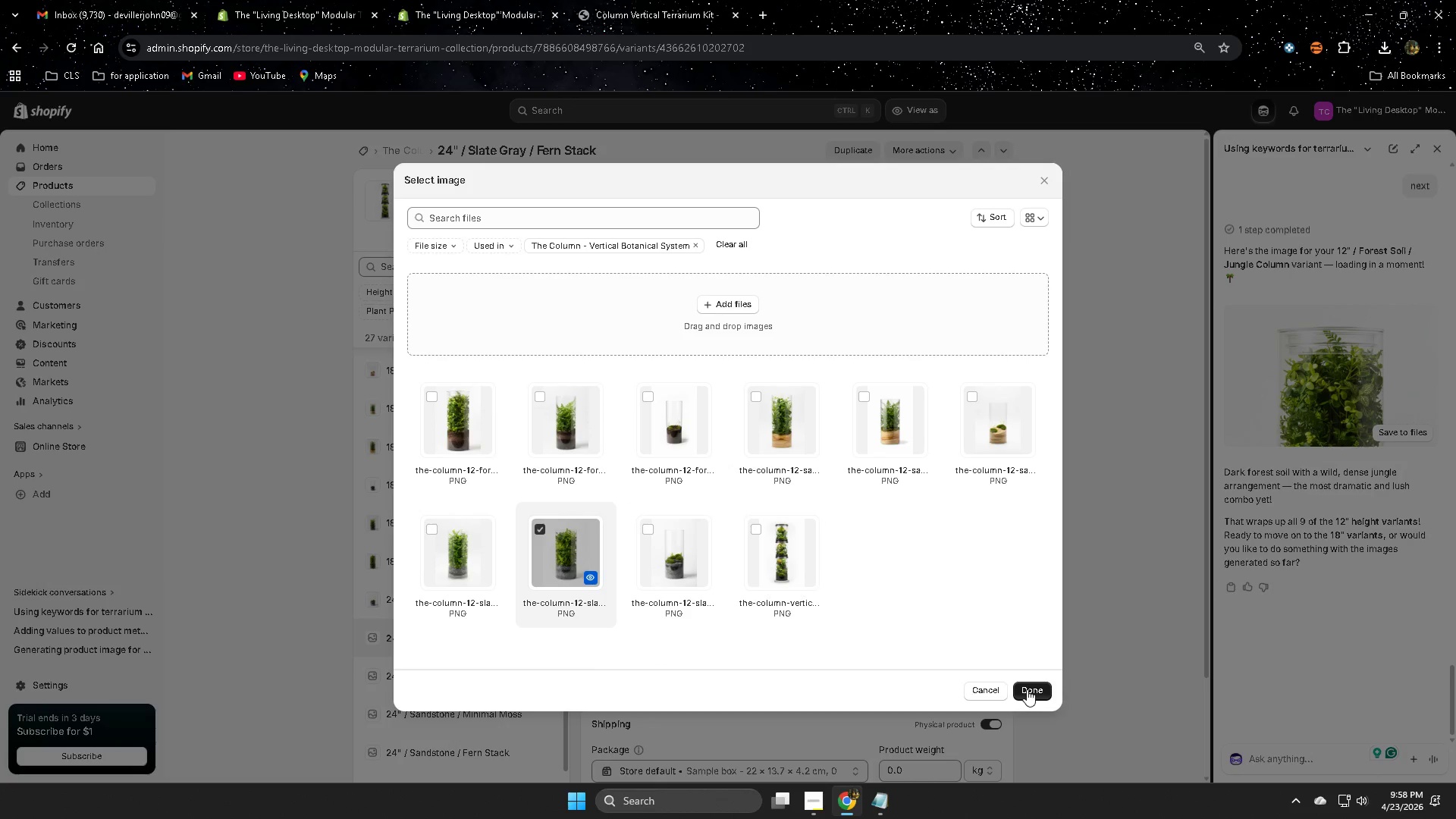 
left_click([1027, 689])
 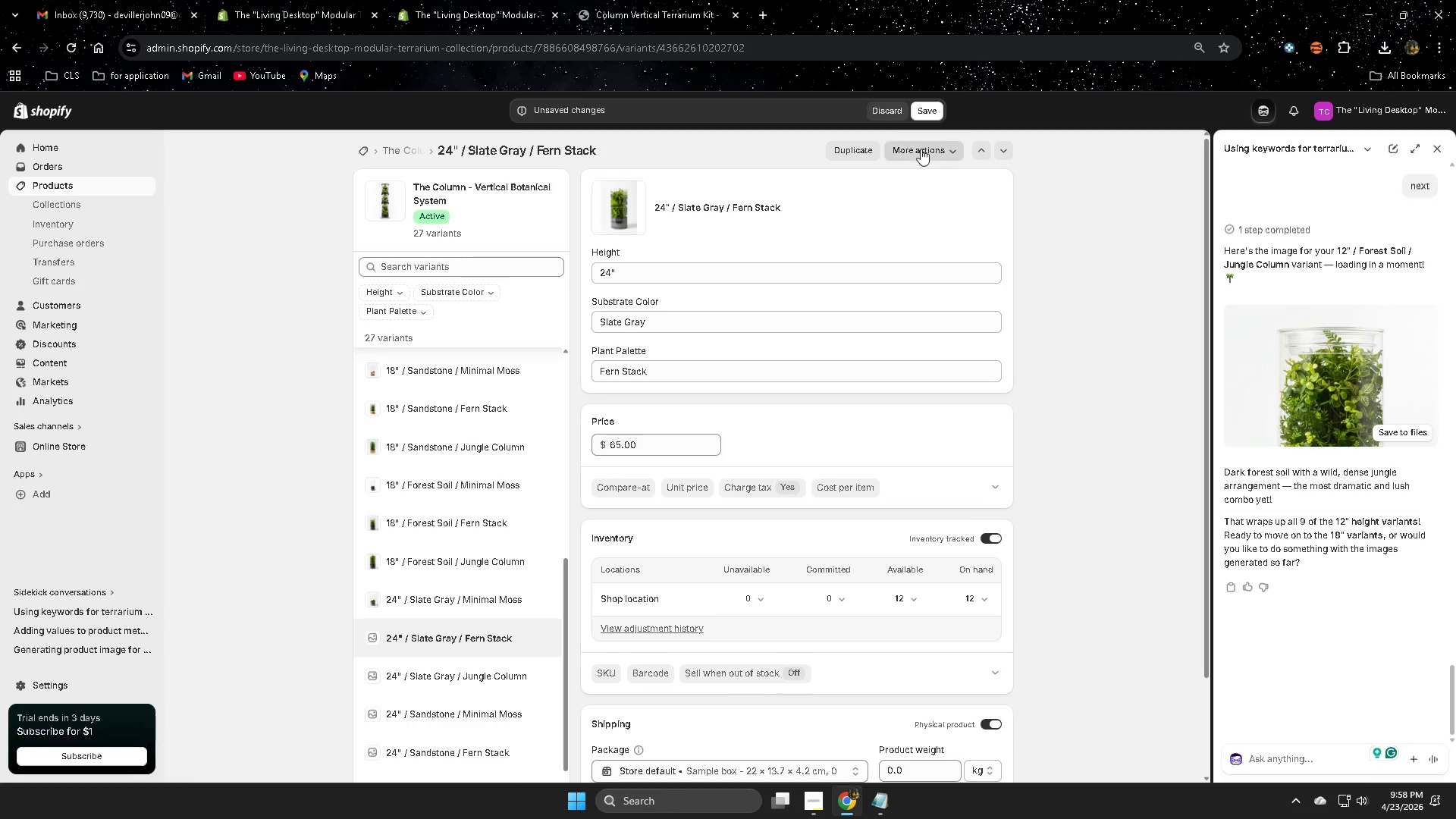 
left_click([930, 112])
 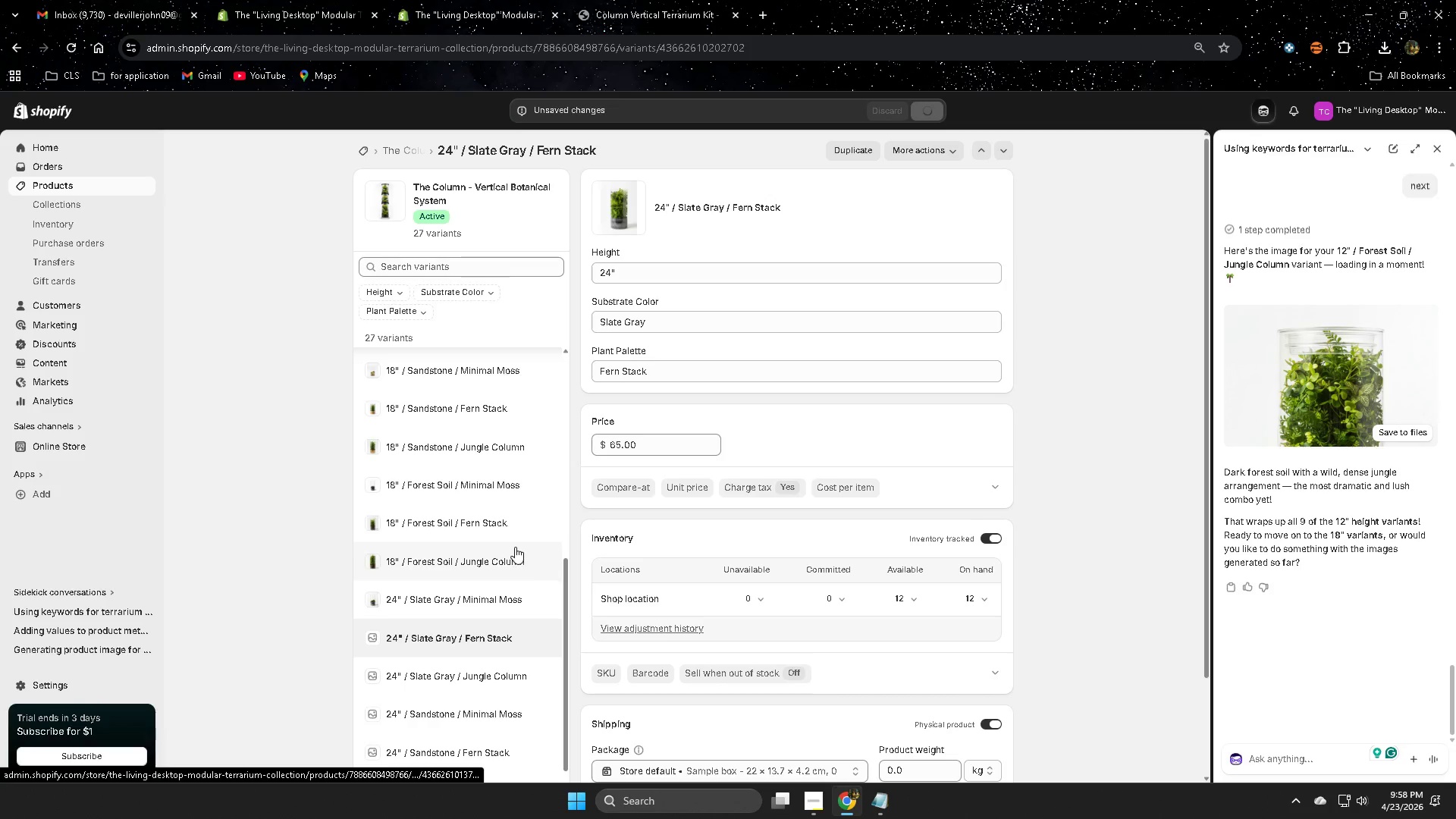 
left_click([416, 598])
 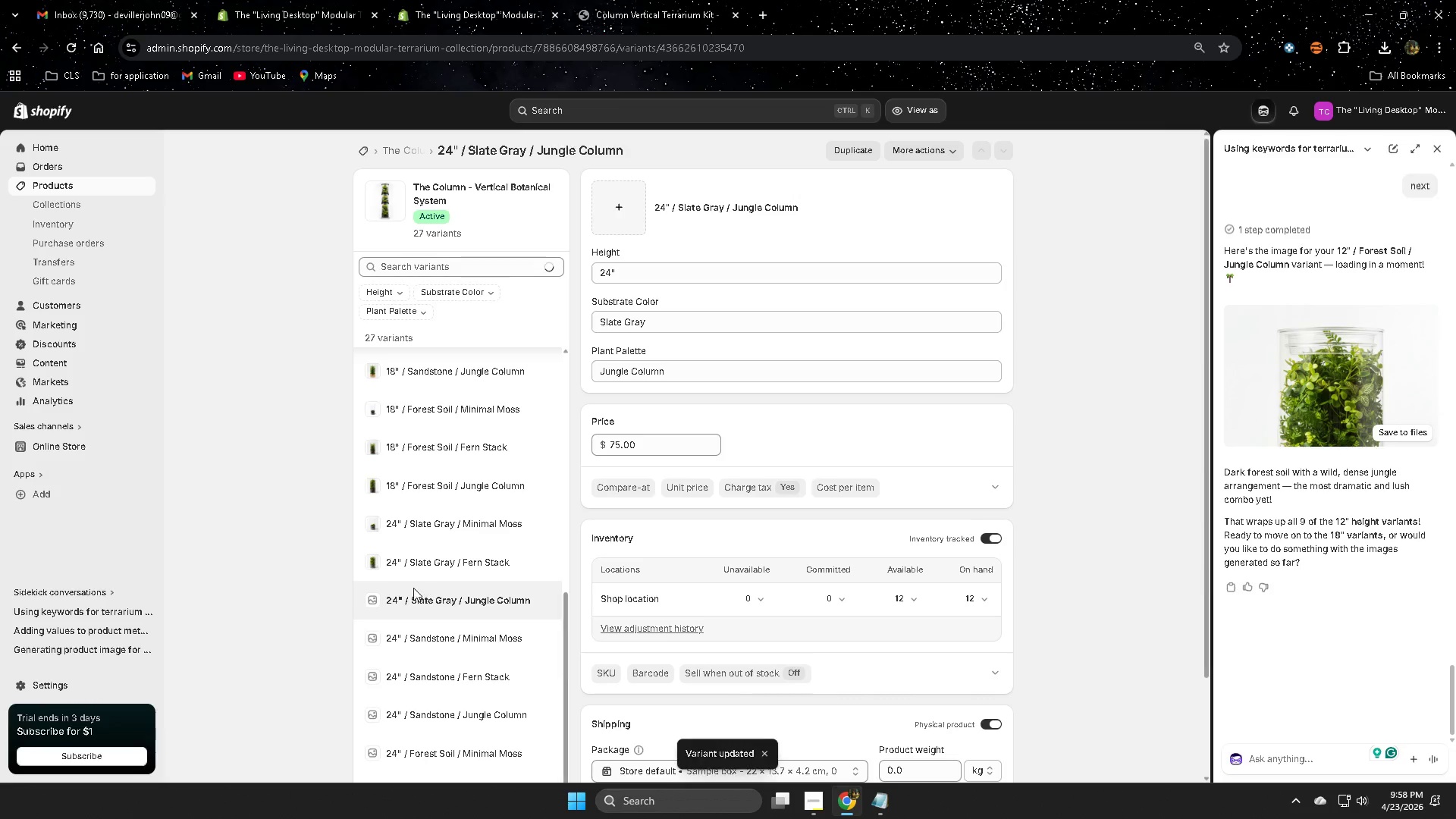 
scroll: coordinate [513, 548], scroll_direction: down, amount: 1.0
 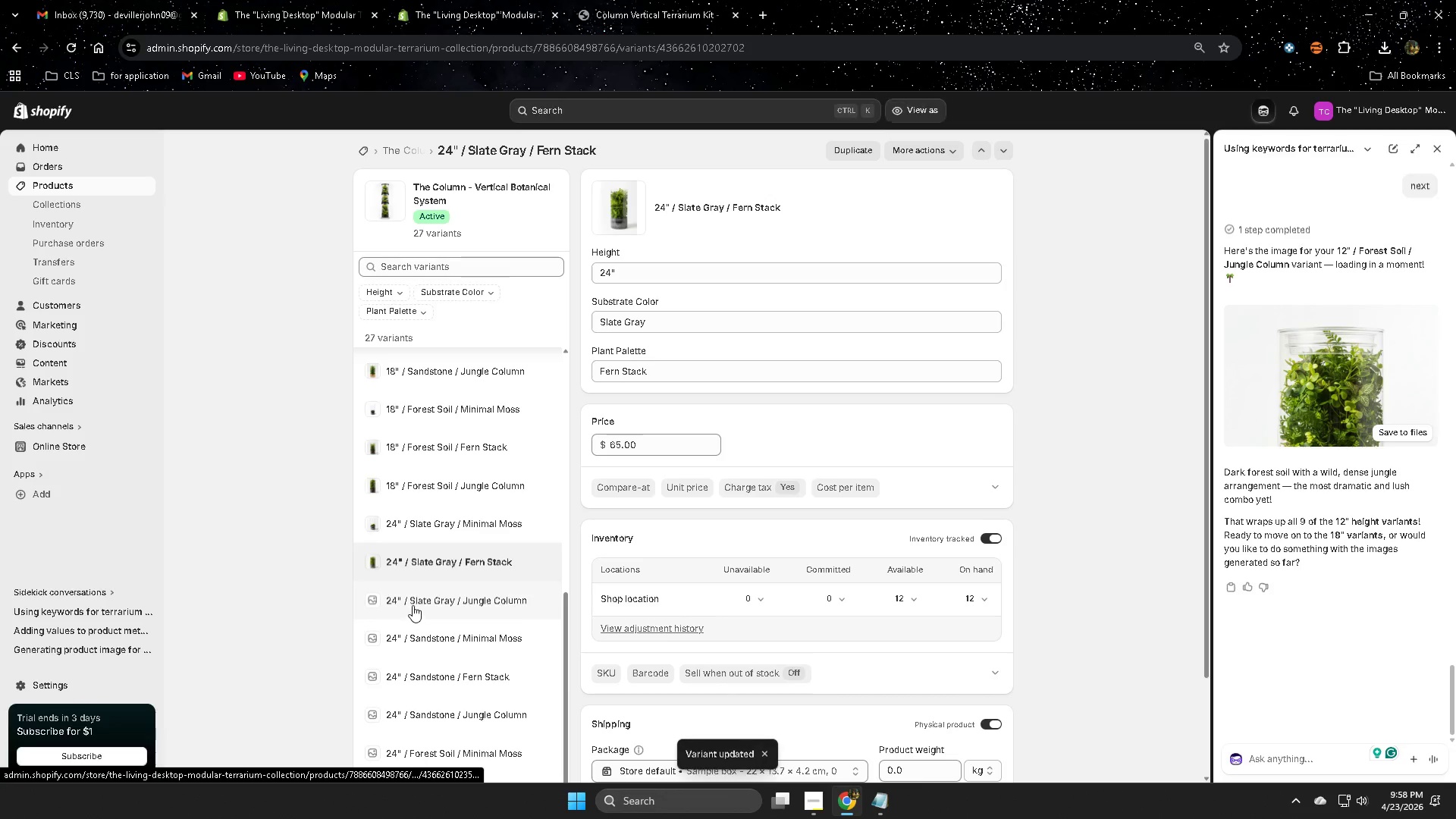 
left_click([620, 218])
 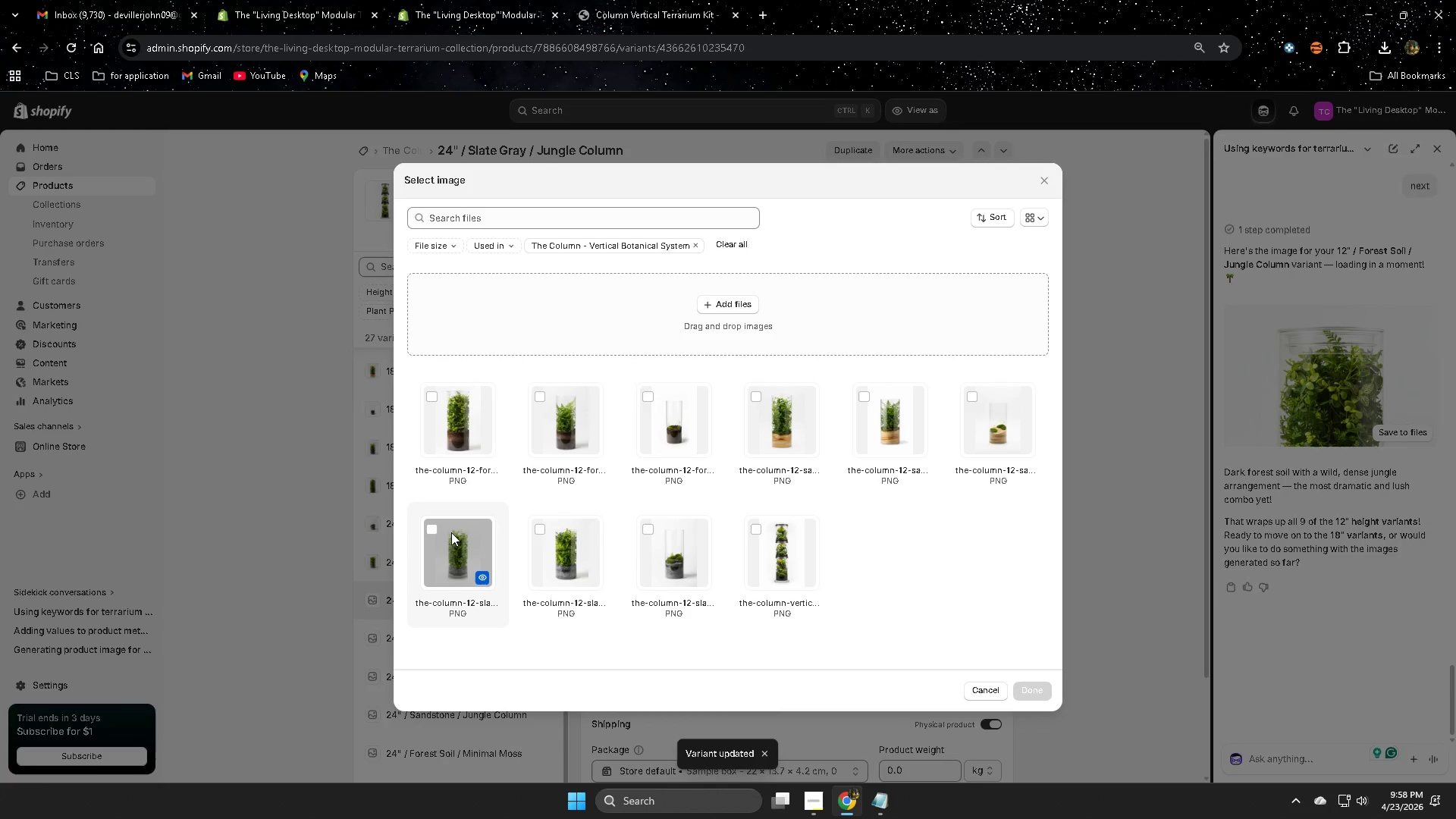 
left_click([431, 529])
 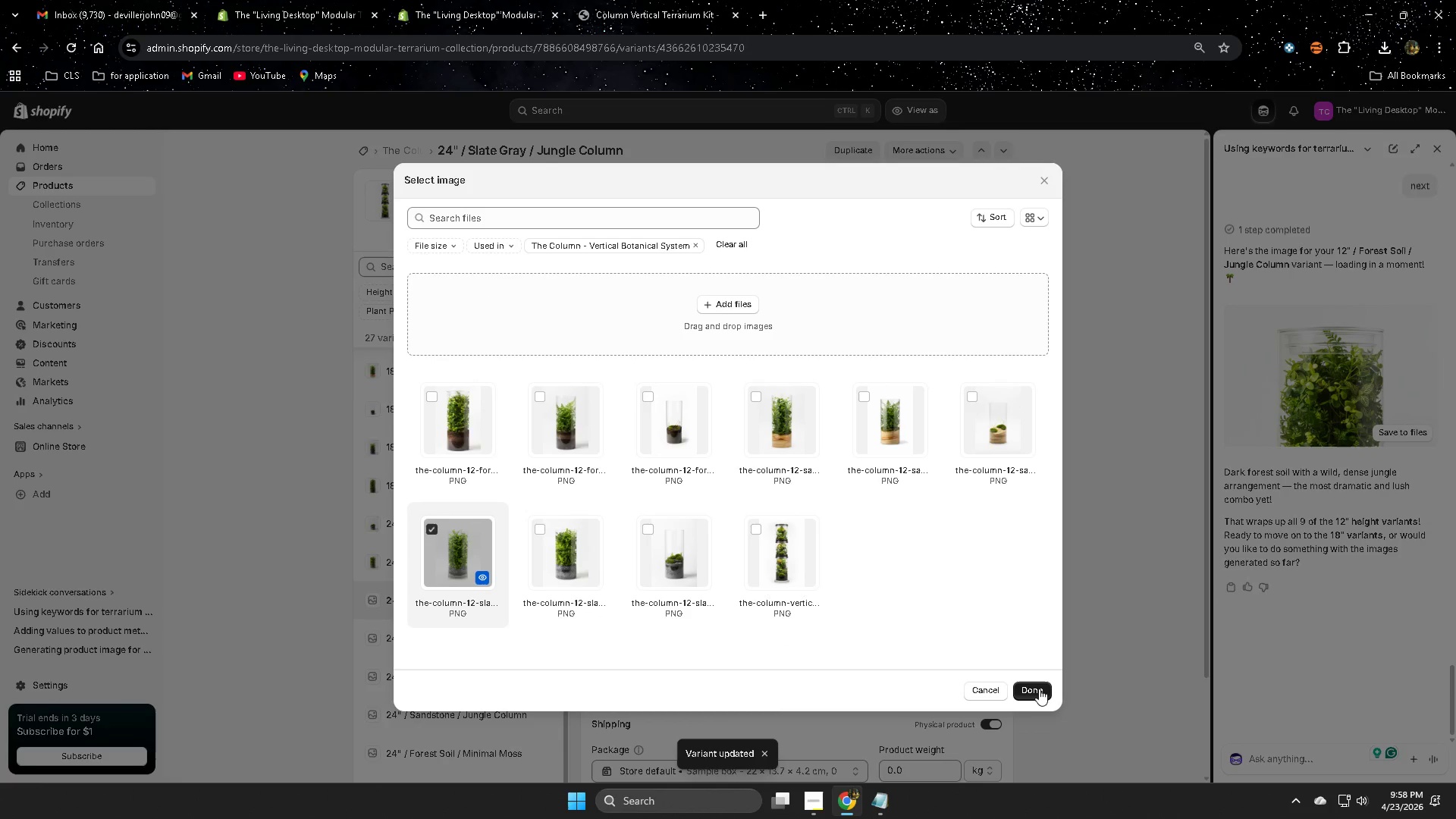 
left_click([1037, 690])
 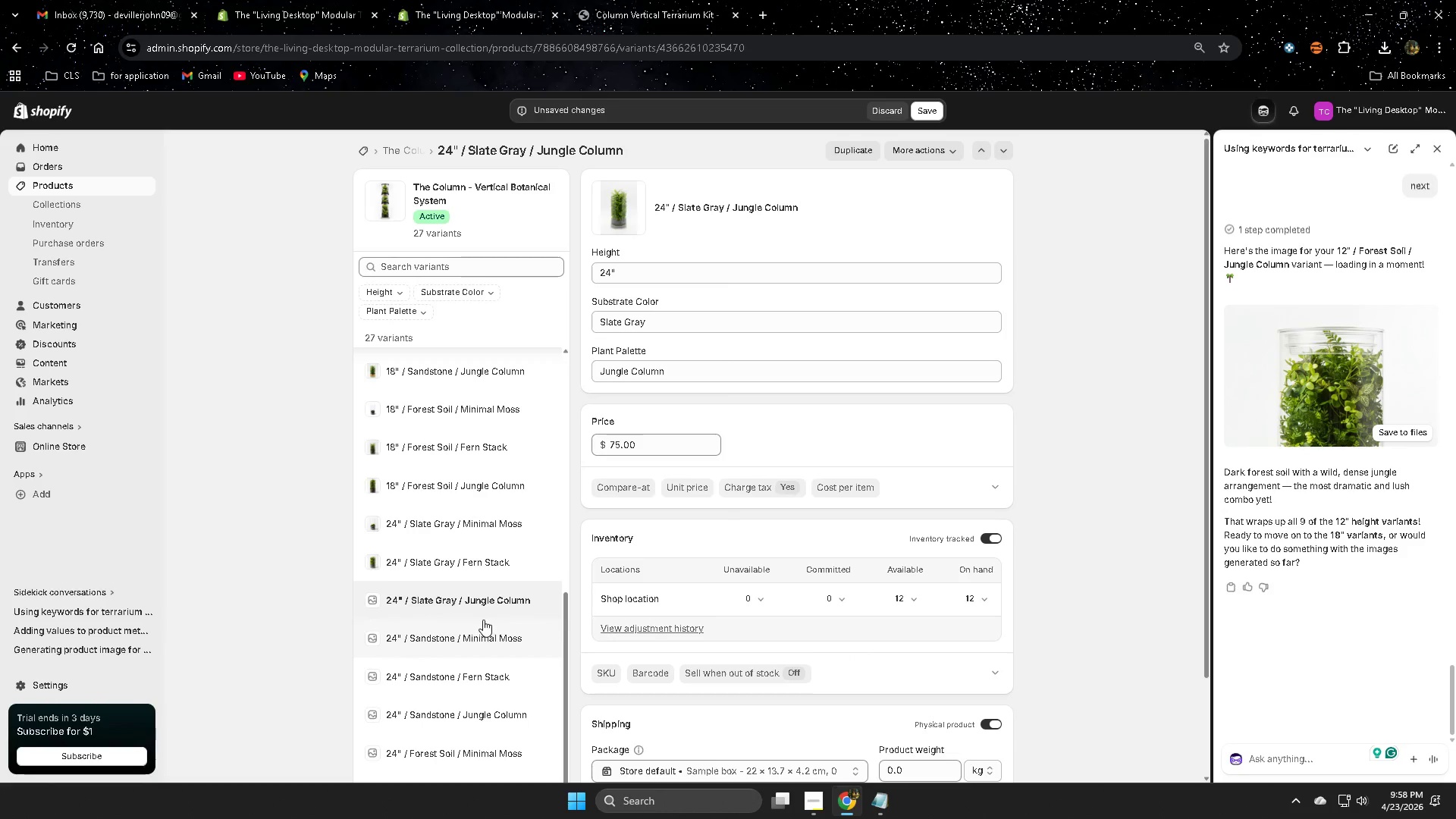 
left_click([932, 108])
 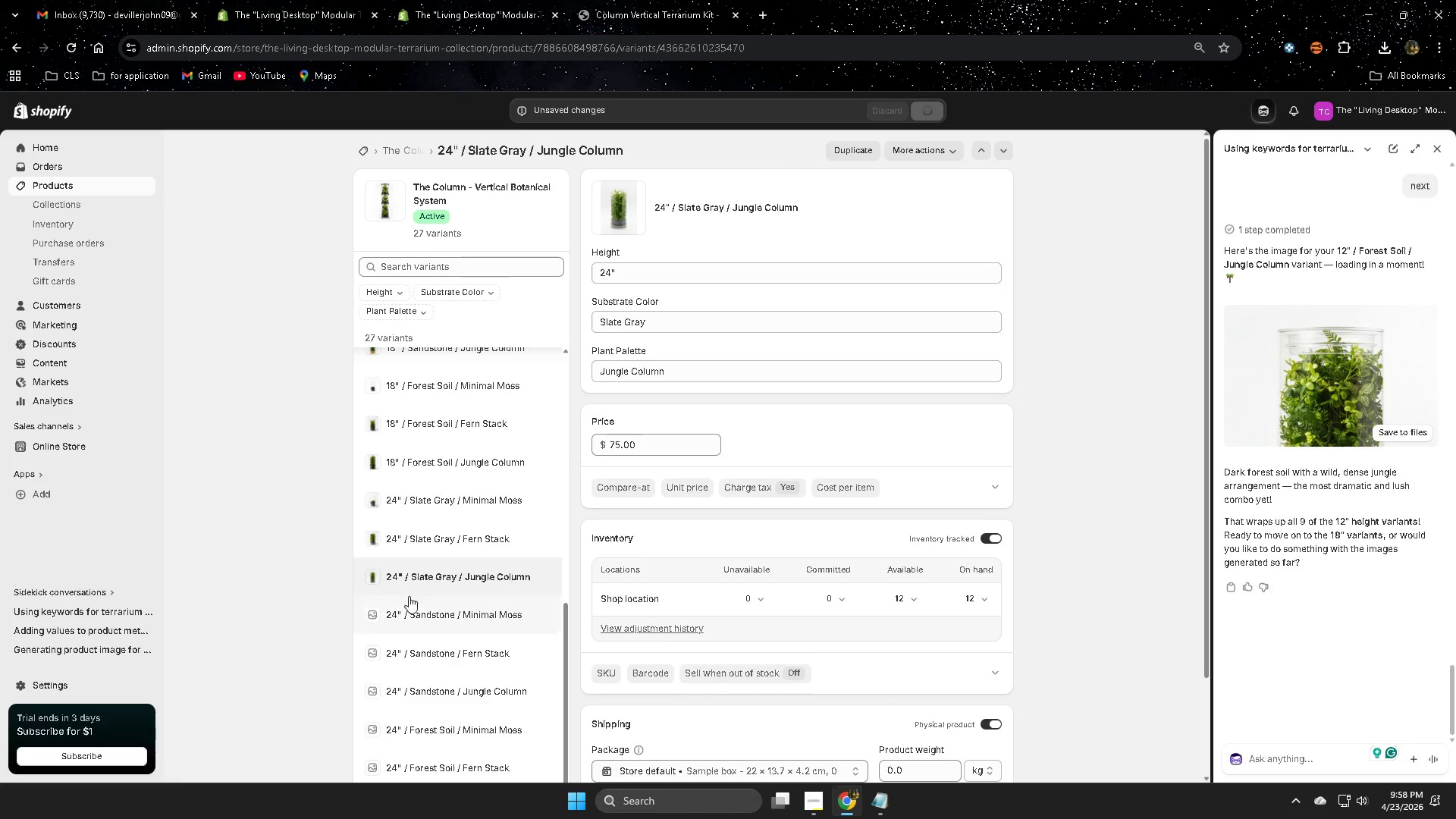 
scroll: coordinate [481, 618], scroll_direction: down, amount: 1.0
 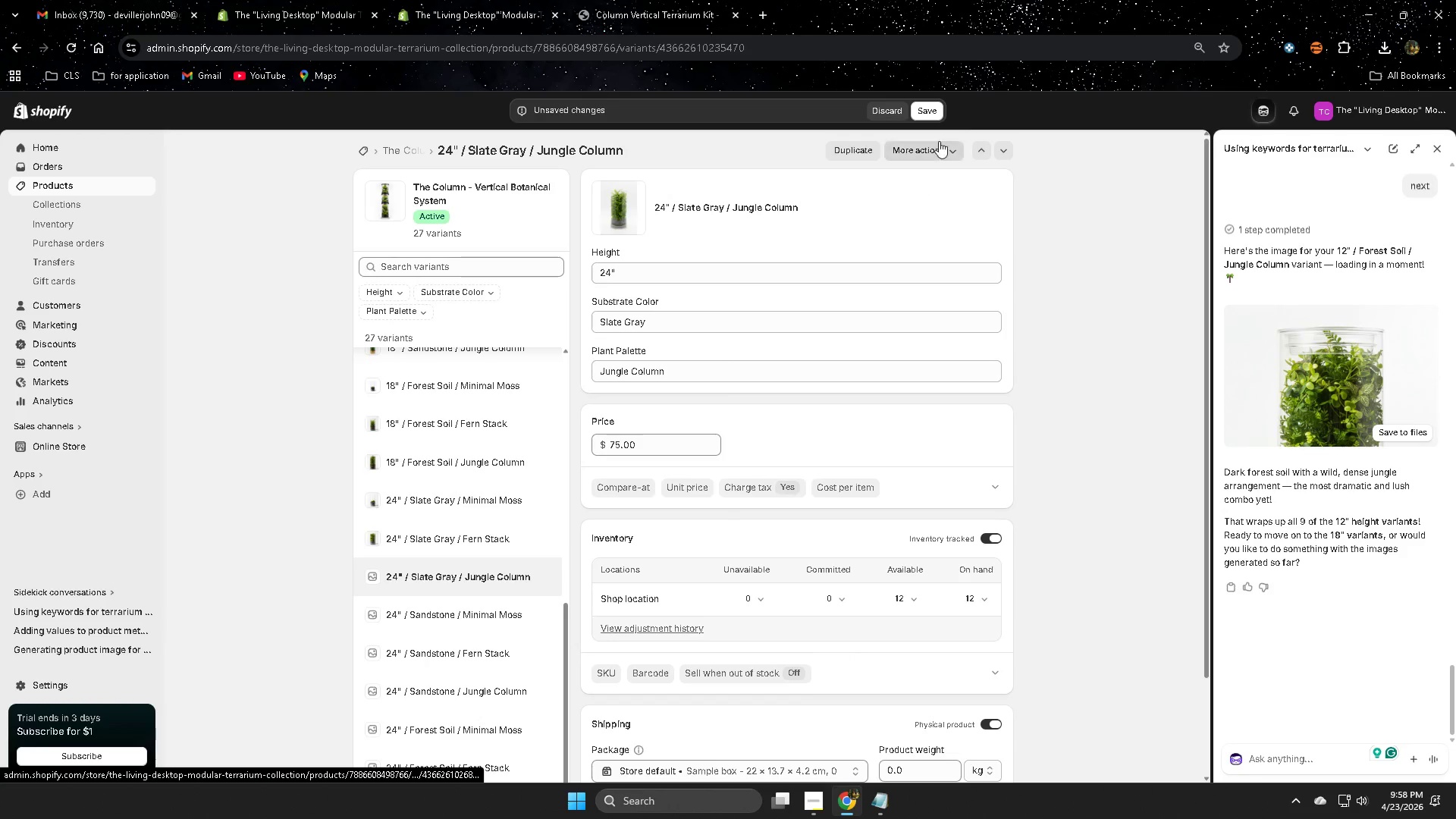 
left_click([373, 611])
 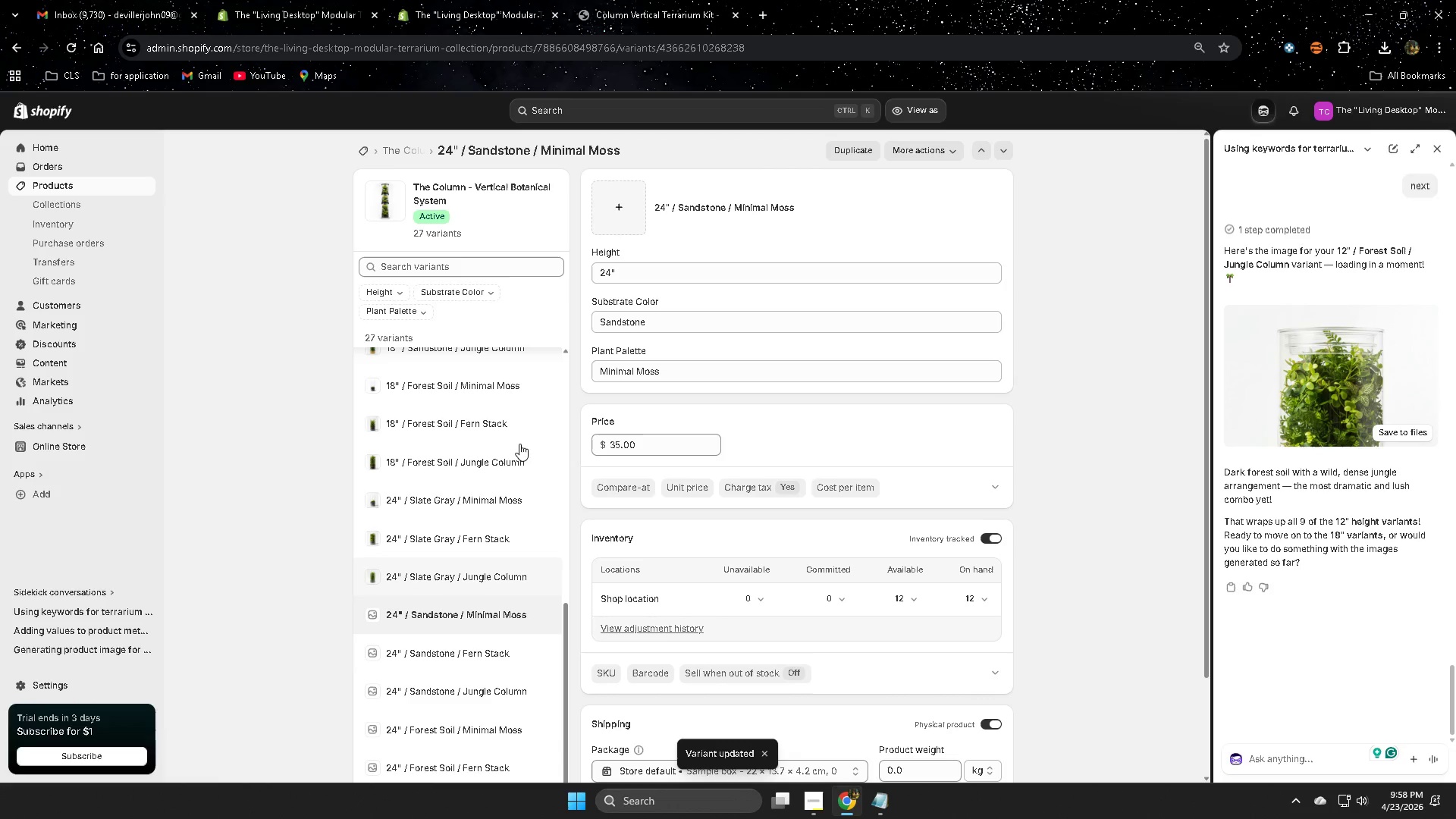 
left_click([606, 226])
 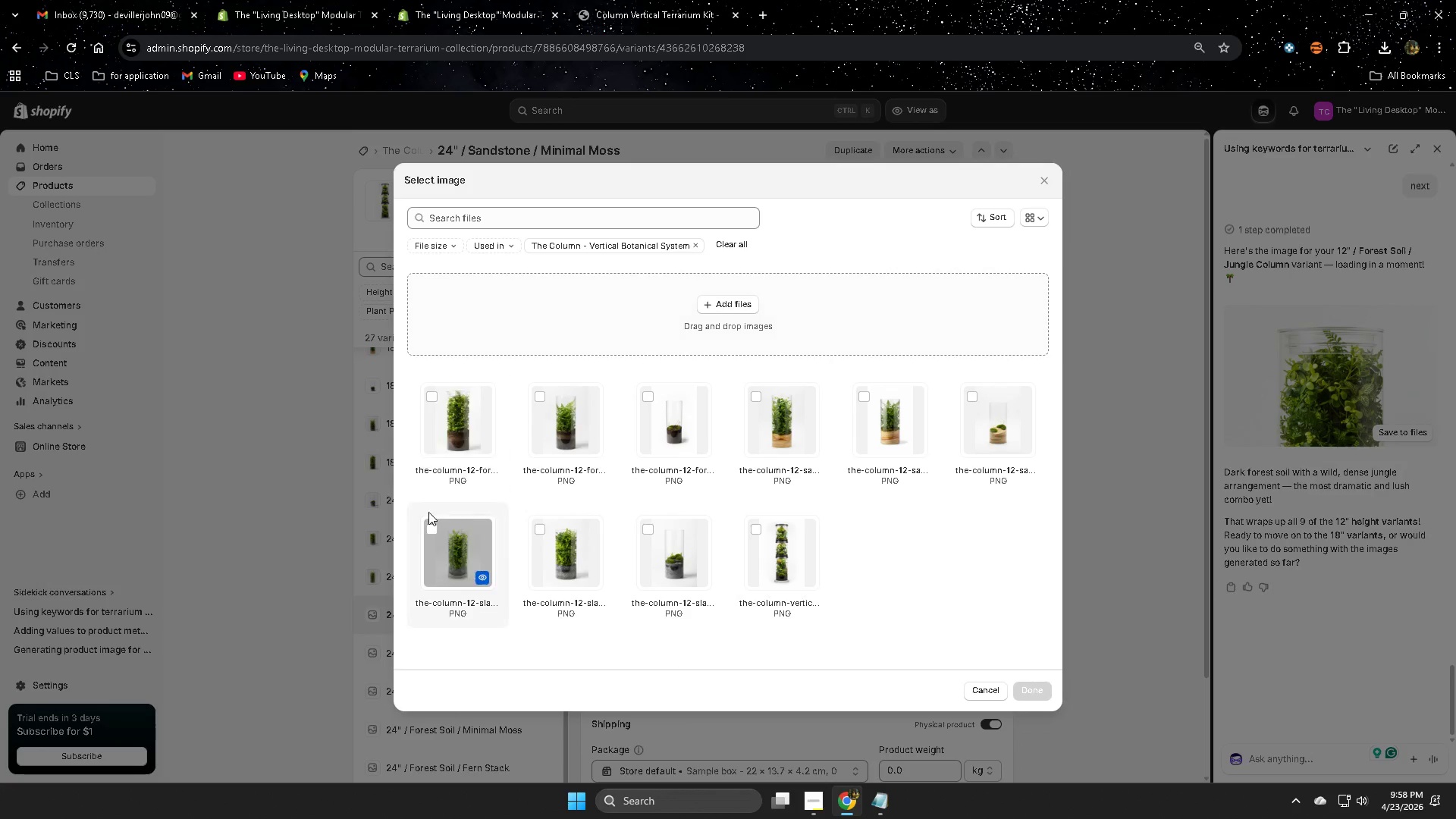 
left_click([437, 533])
 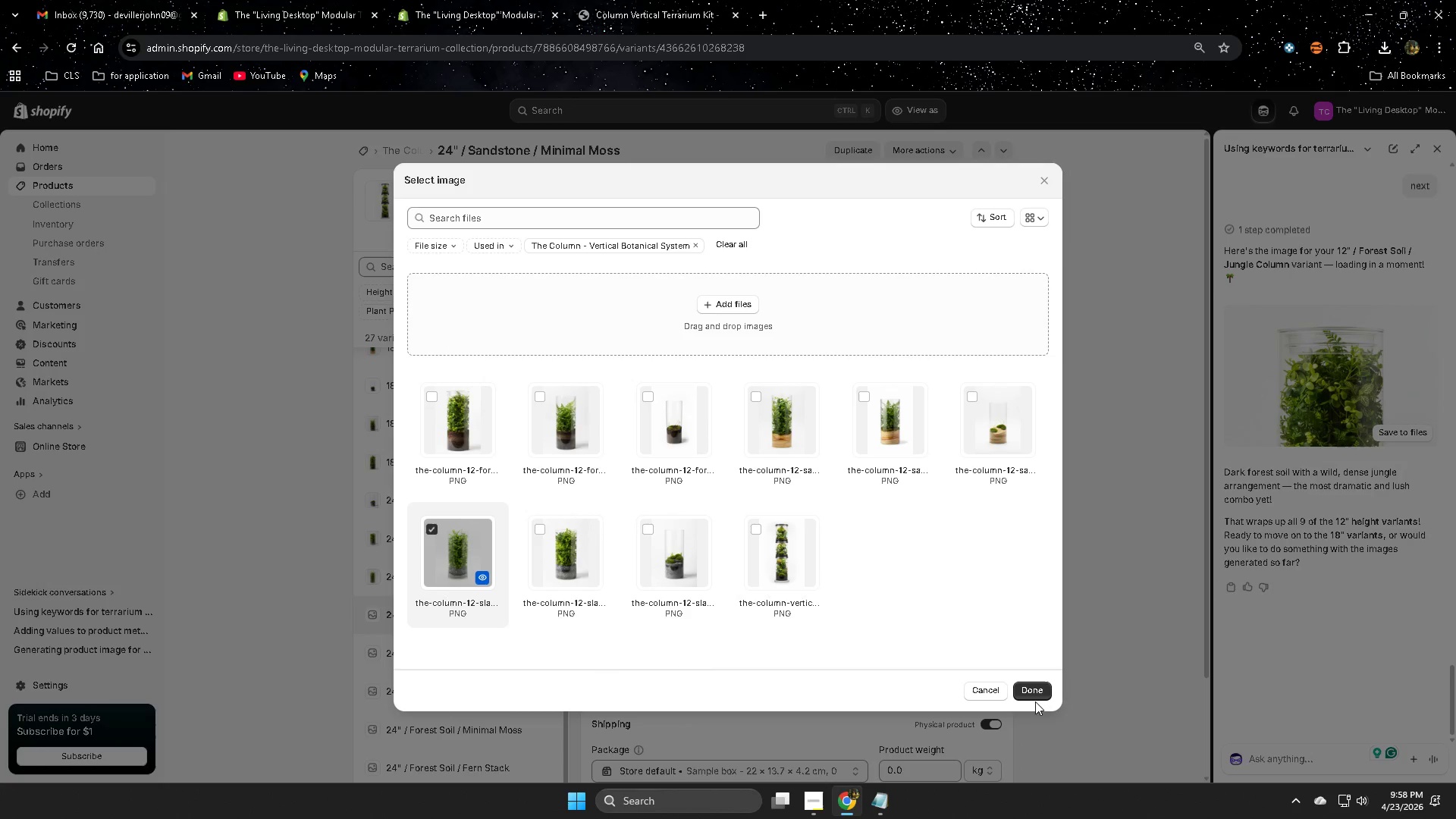 
left_click([1033, 694])
 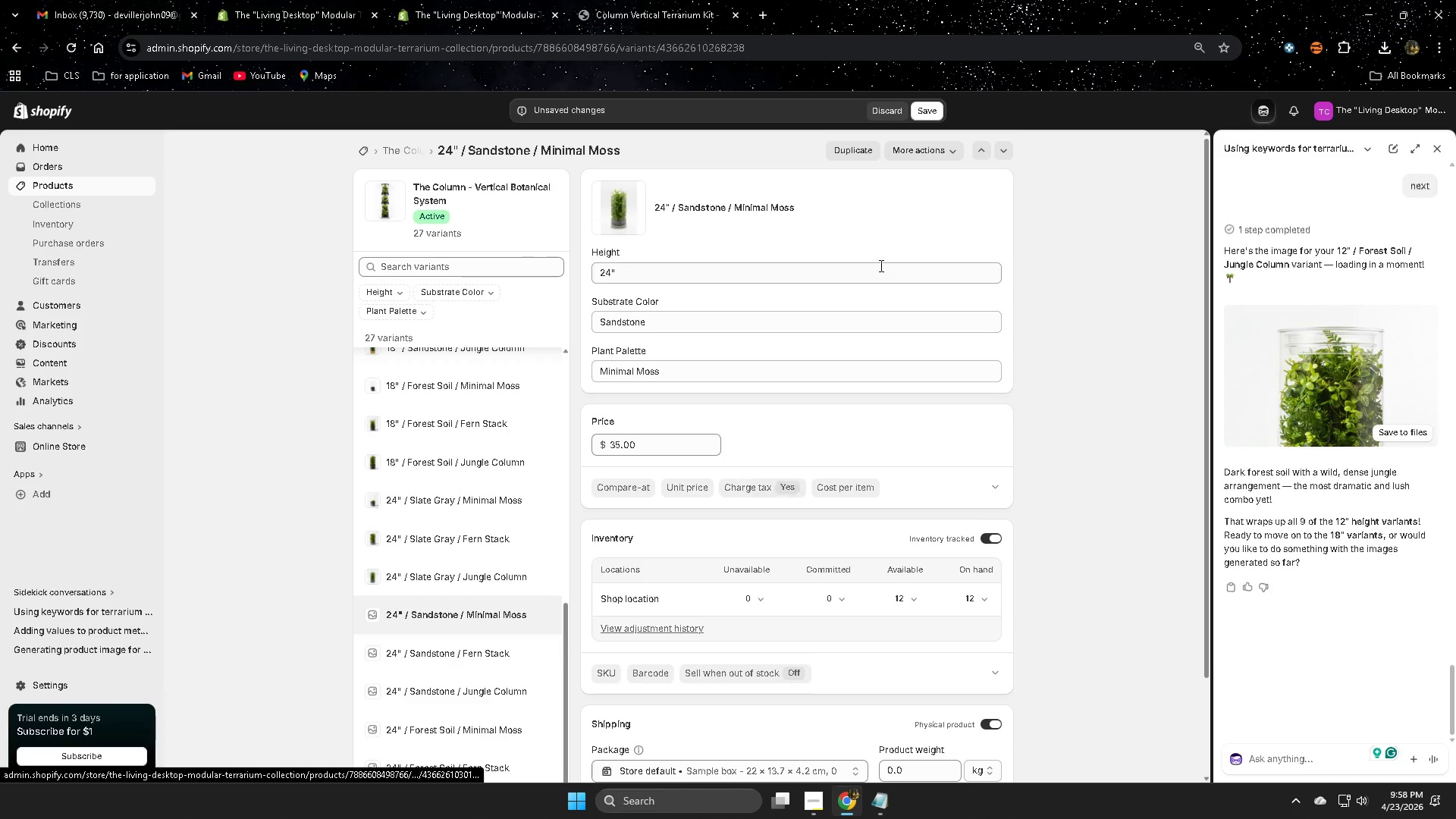 
left_click([927, 111])
 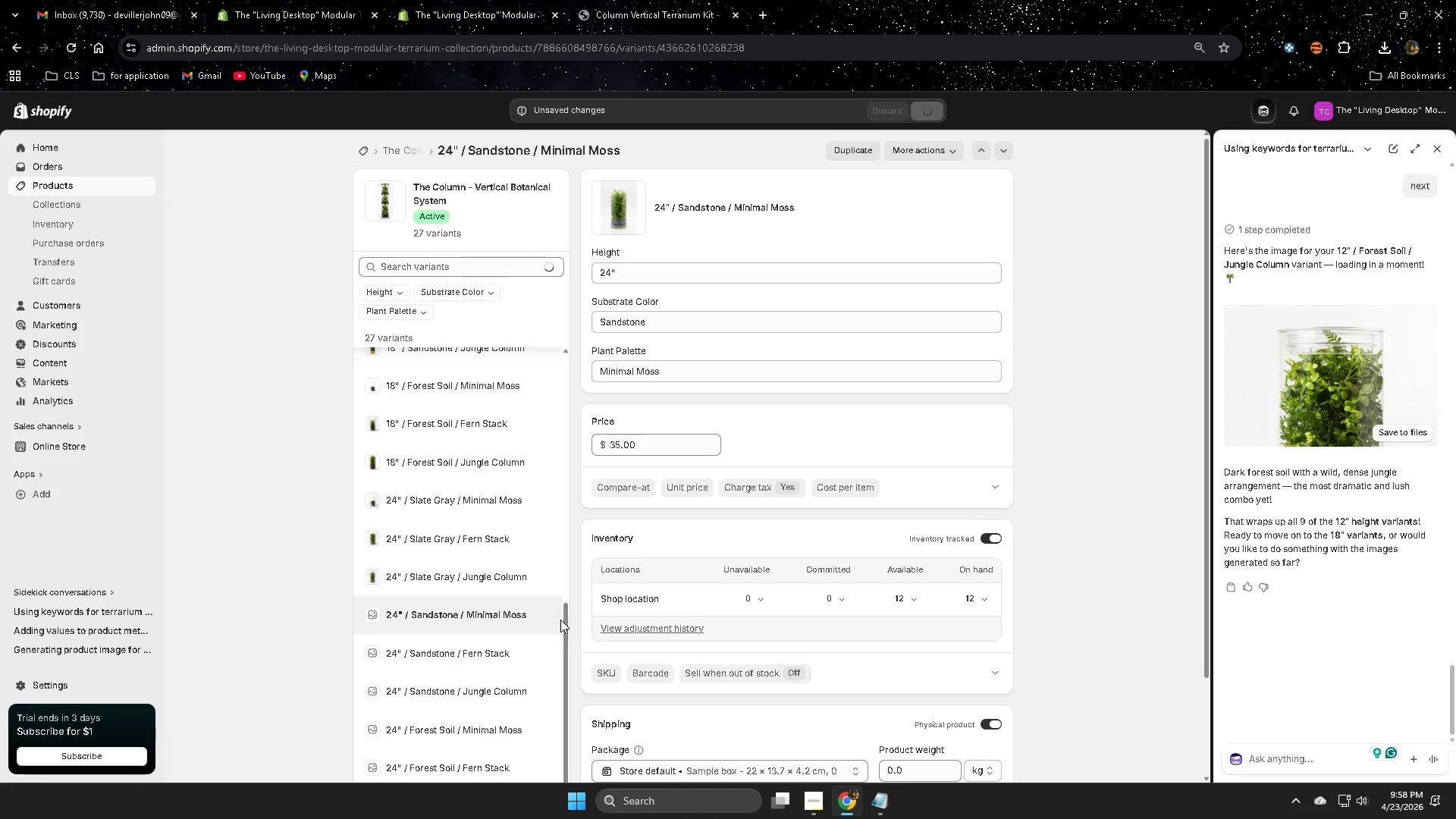 
scroll: coordinate [555, 623], scroll_direction: down, amount: 1.0
 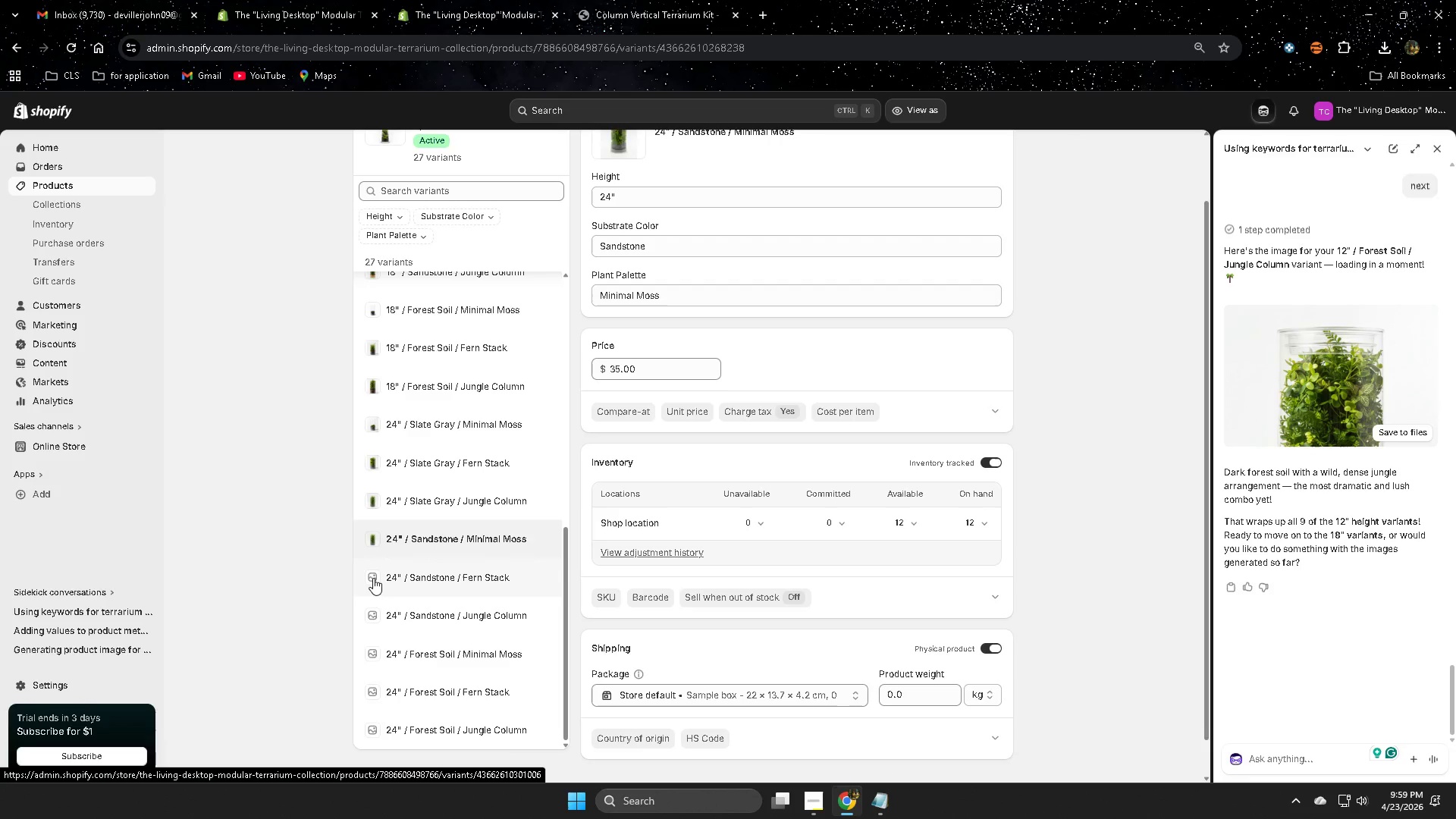 
wait(11.07)
 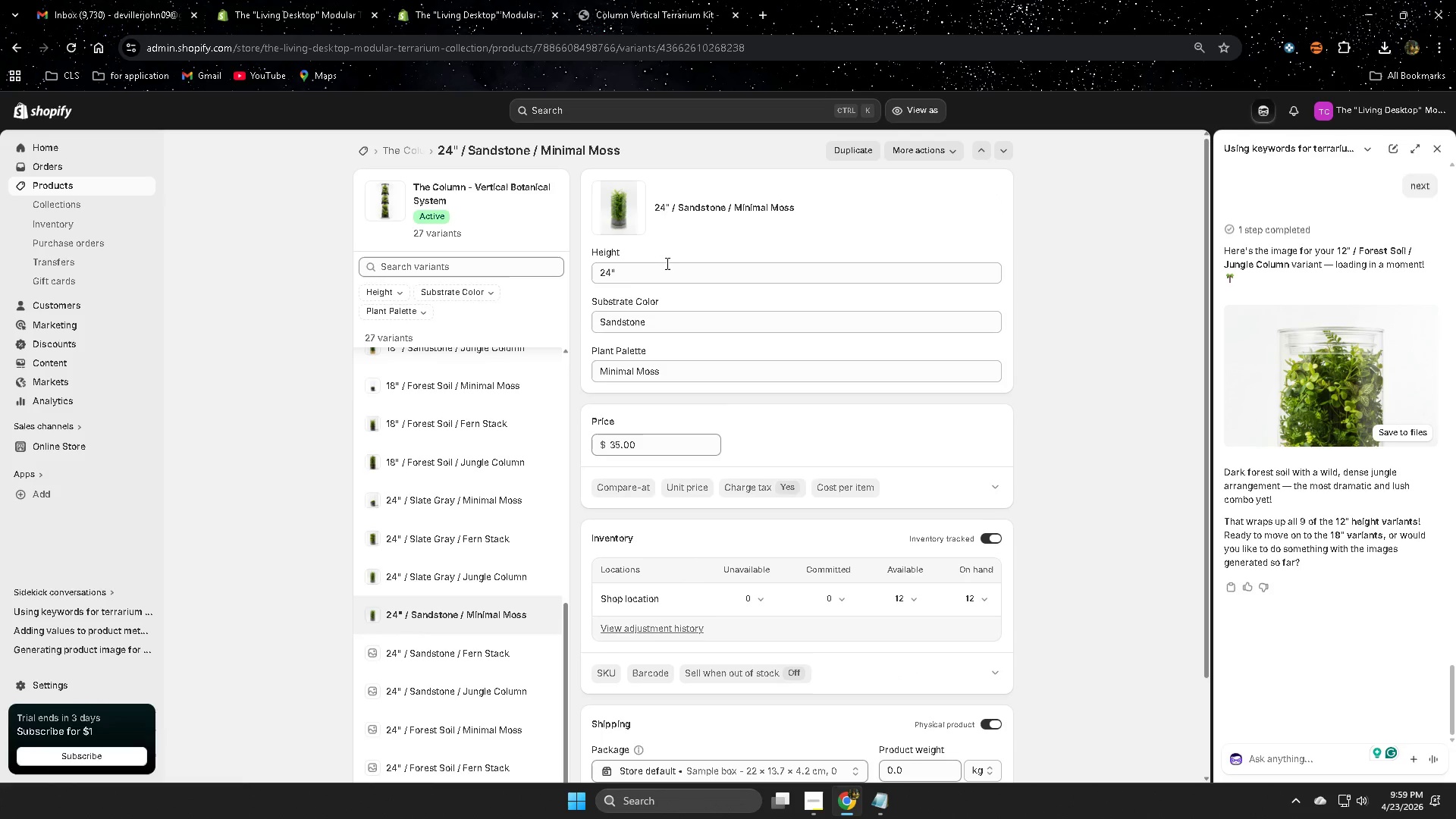 
left_click([623, 202])
 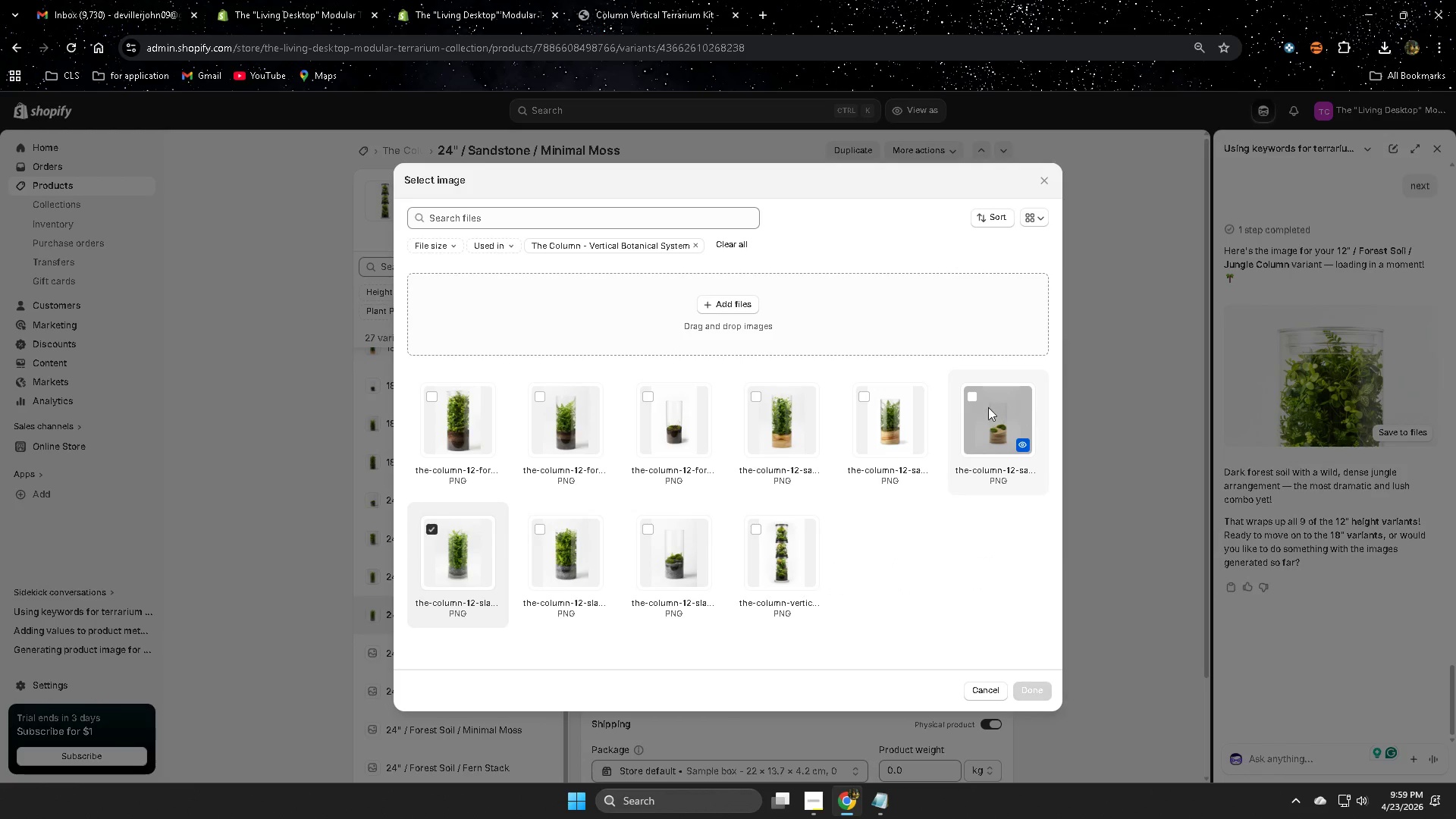 
scroll: coordinate [590, 449], scroll_direction: up, amount: 1.0
 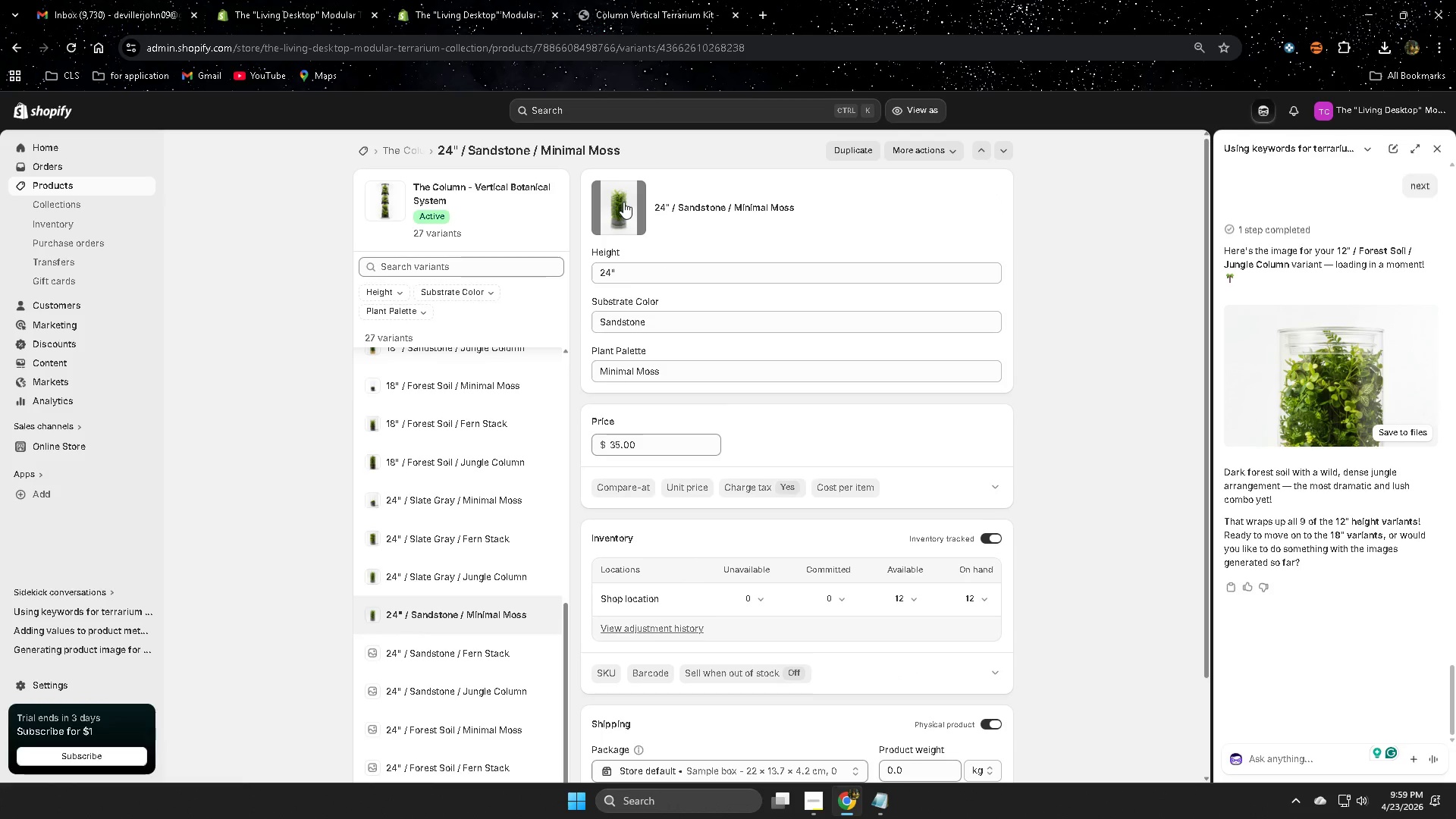 
left_click([971, 403])
 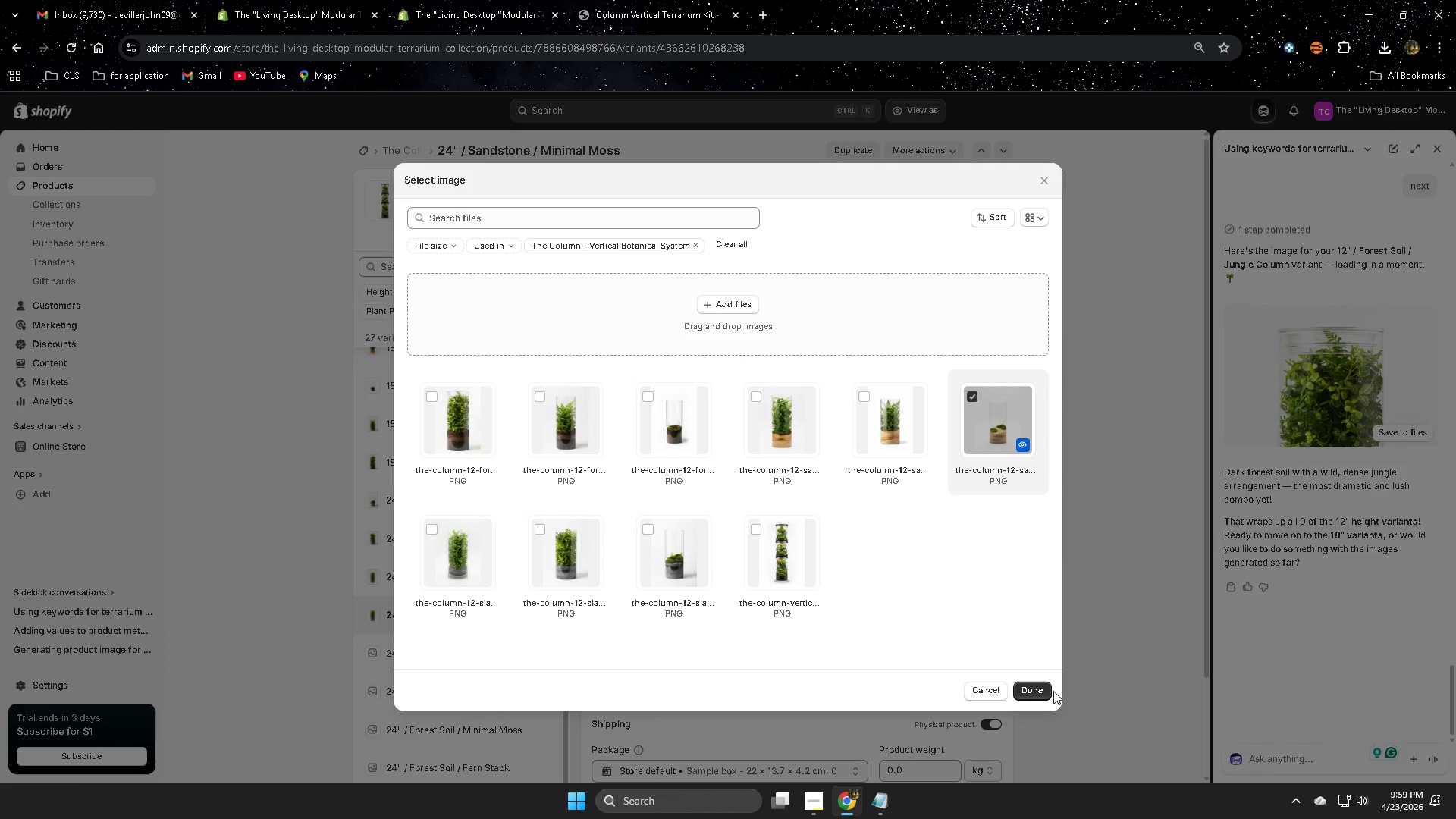 
left_click([1033, 688])
 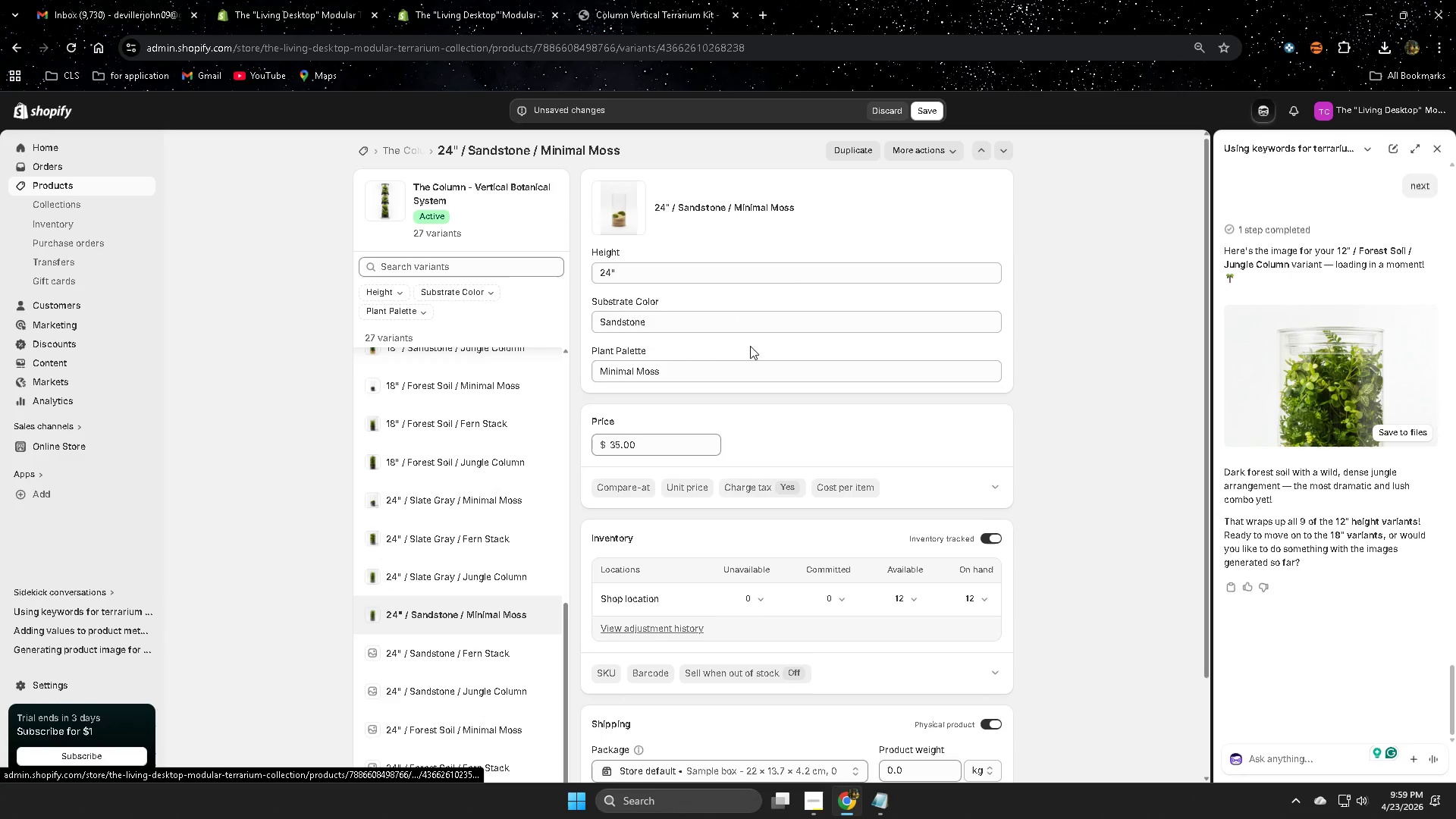 
left_click([927, 111])
 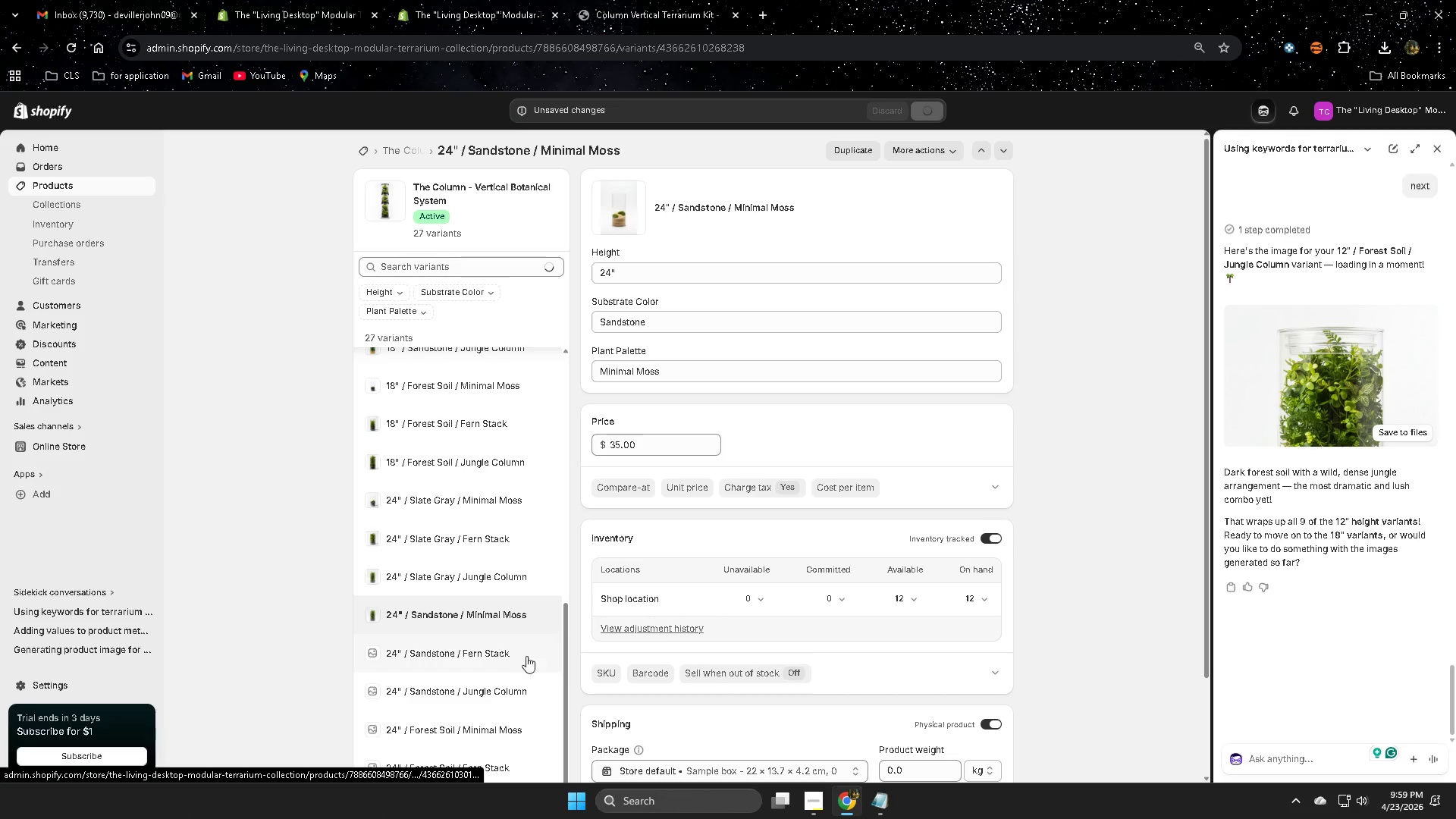 
left_click([435, 578])
 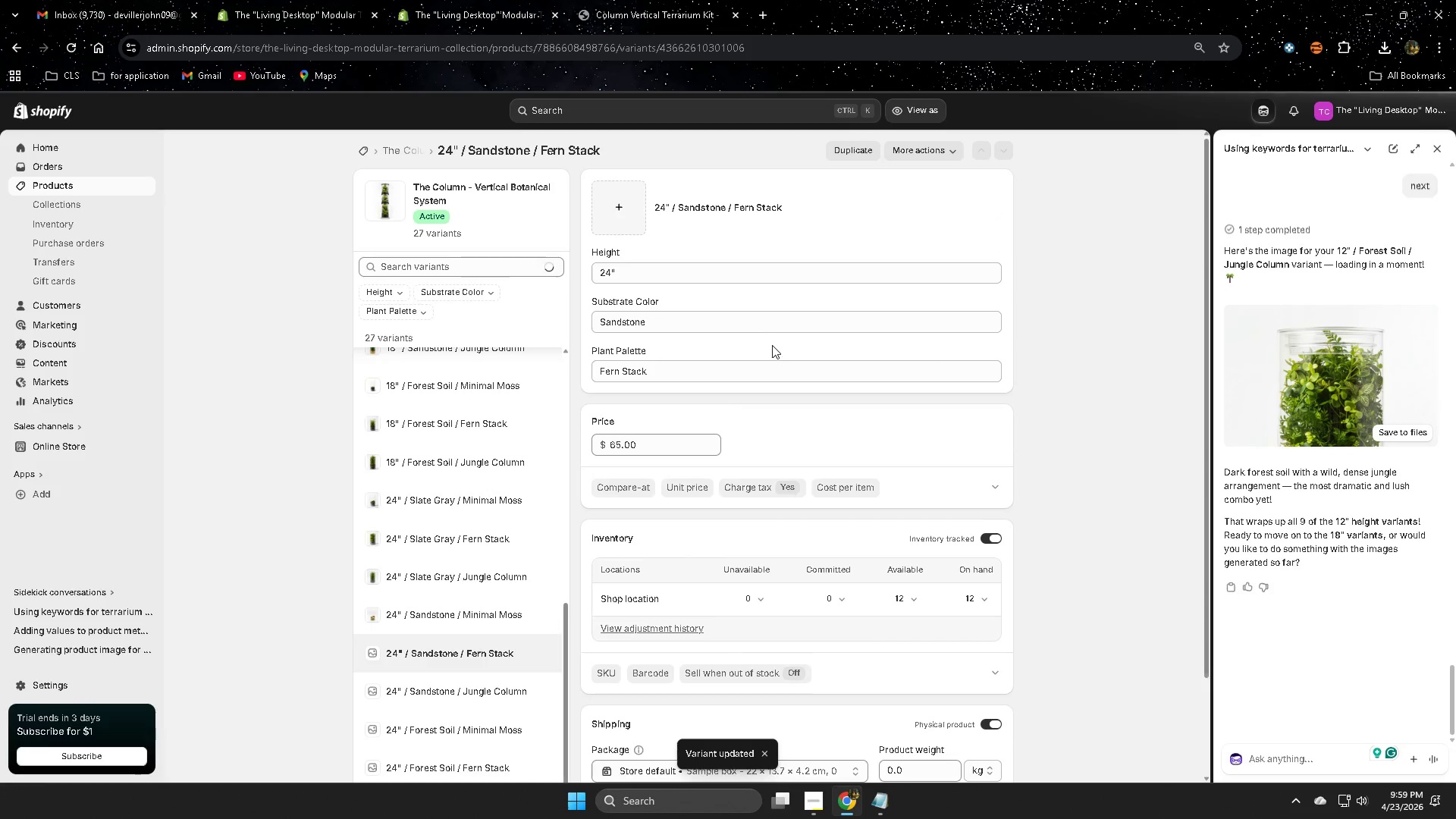 
scroll: coordinate [562, 616], scroll_direction: down, amount: 1.0
 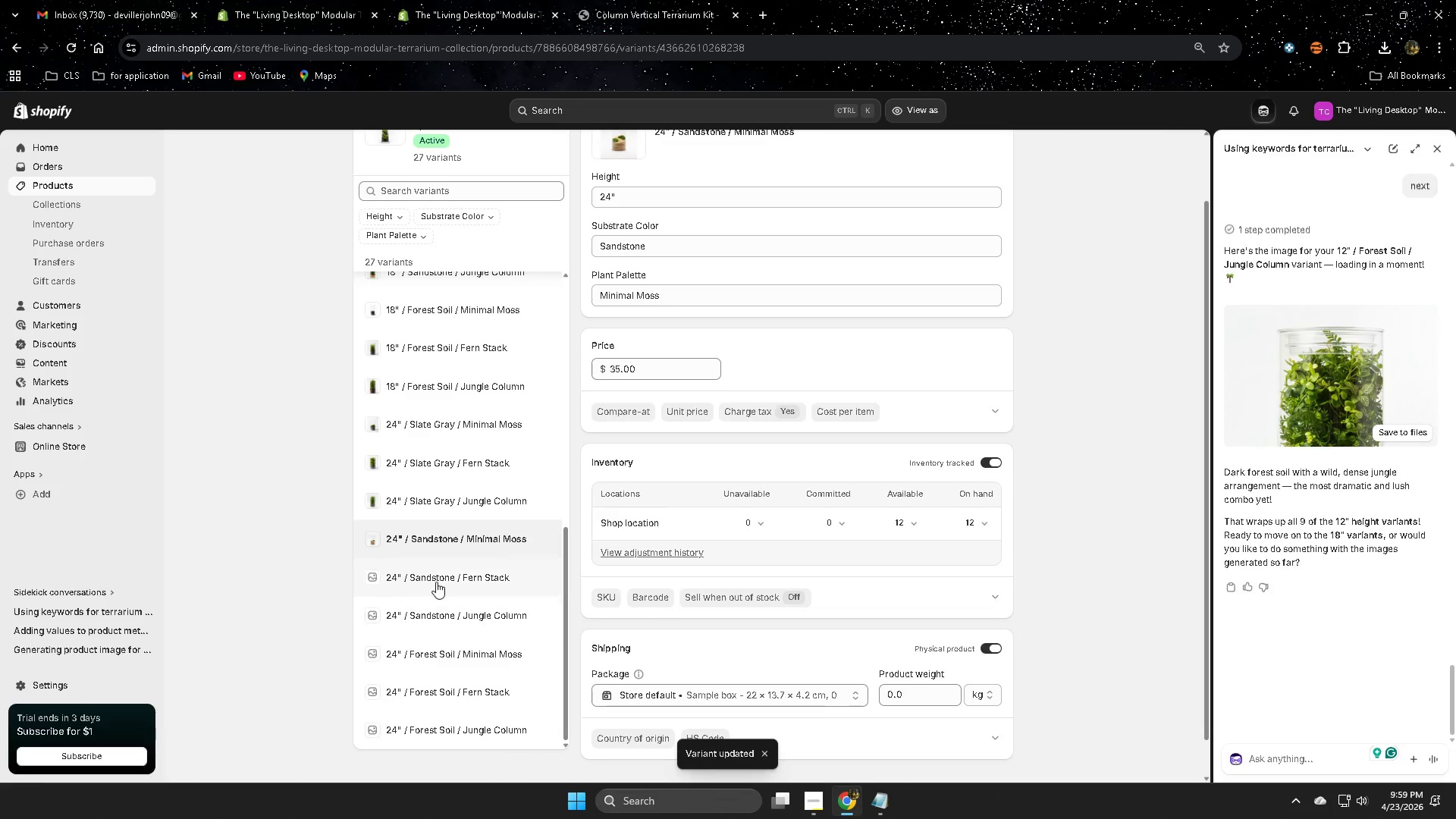 
left_click([619, 211])
 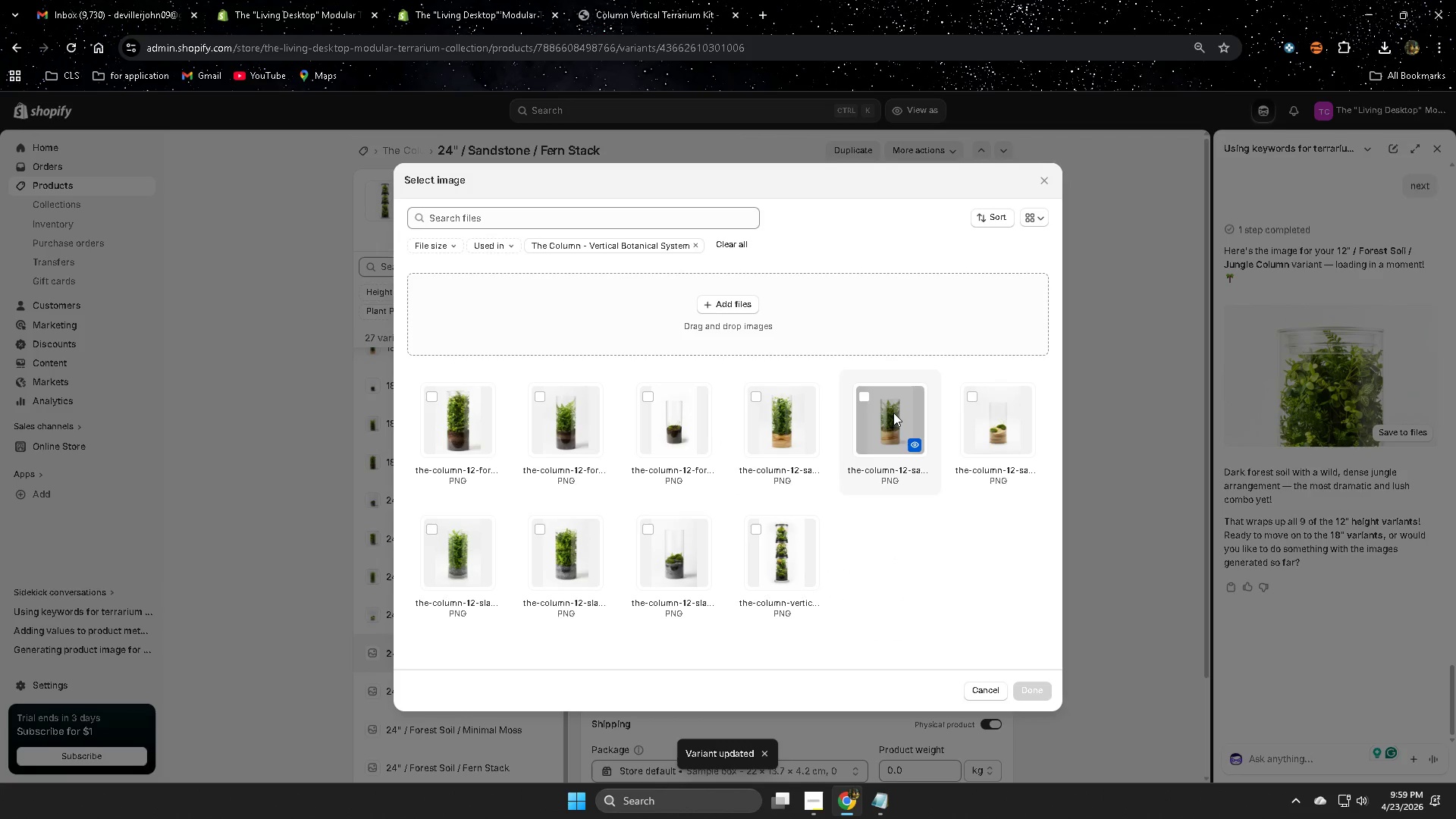 
left_click([864, 400])
 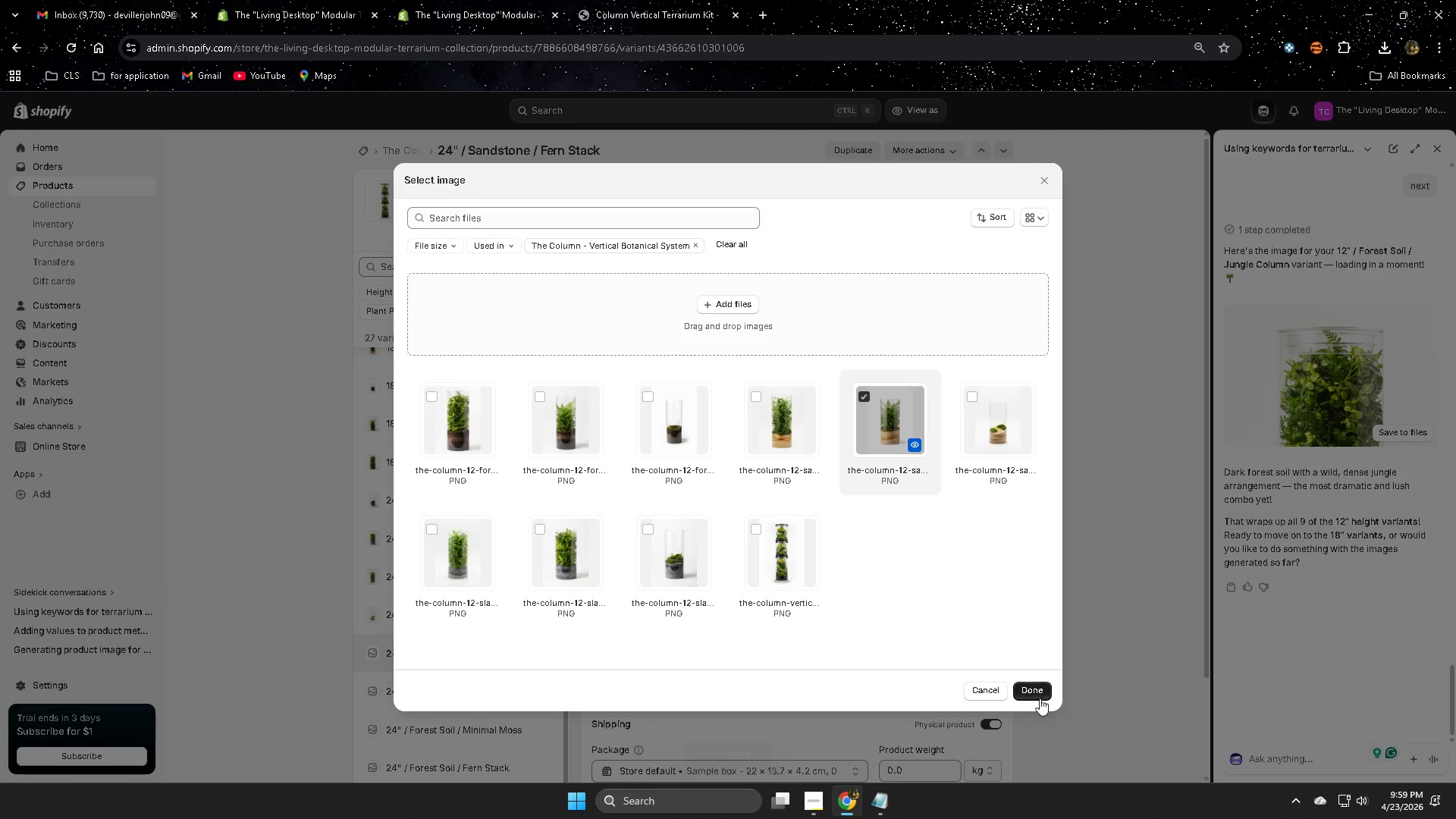 
left_click([1040, 691])
 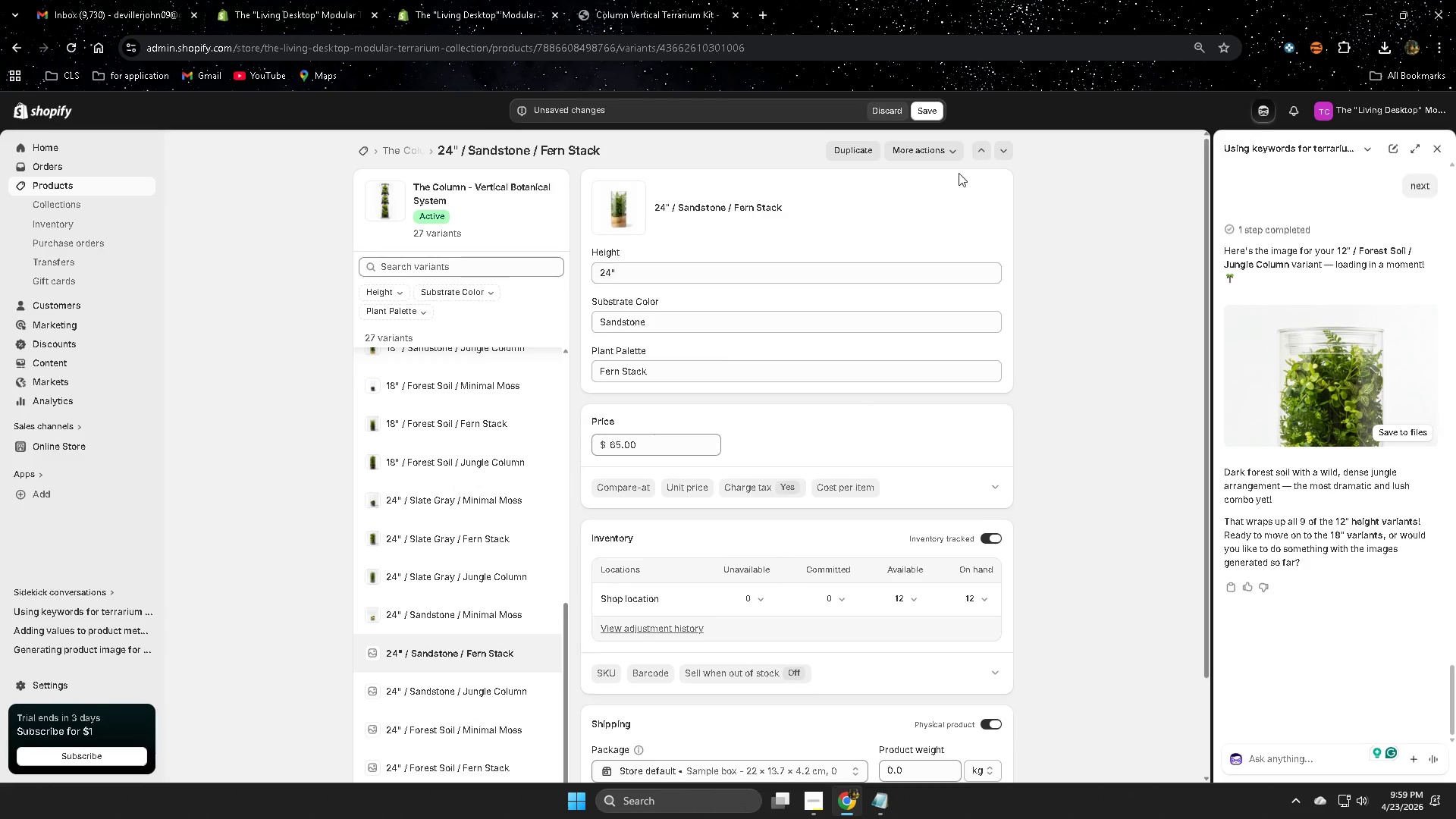 
left_click([934, 115])
 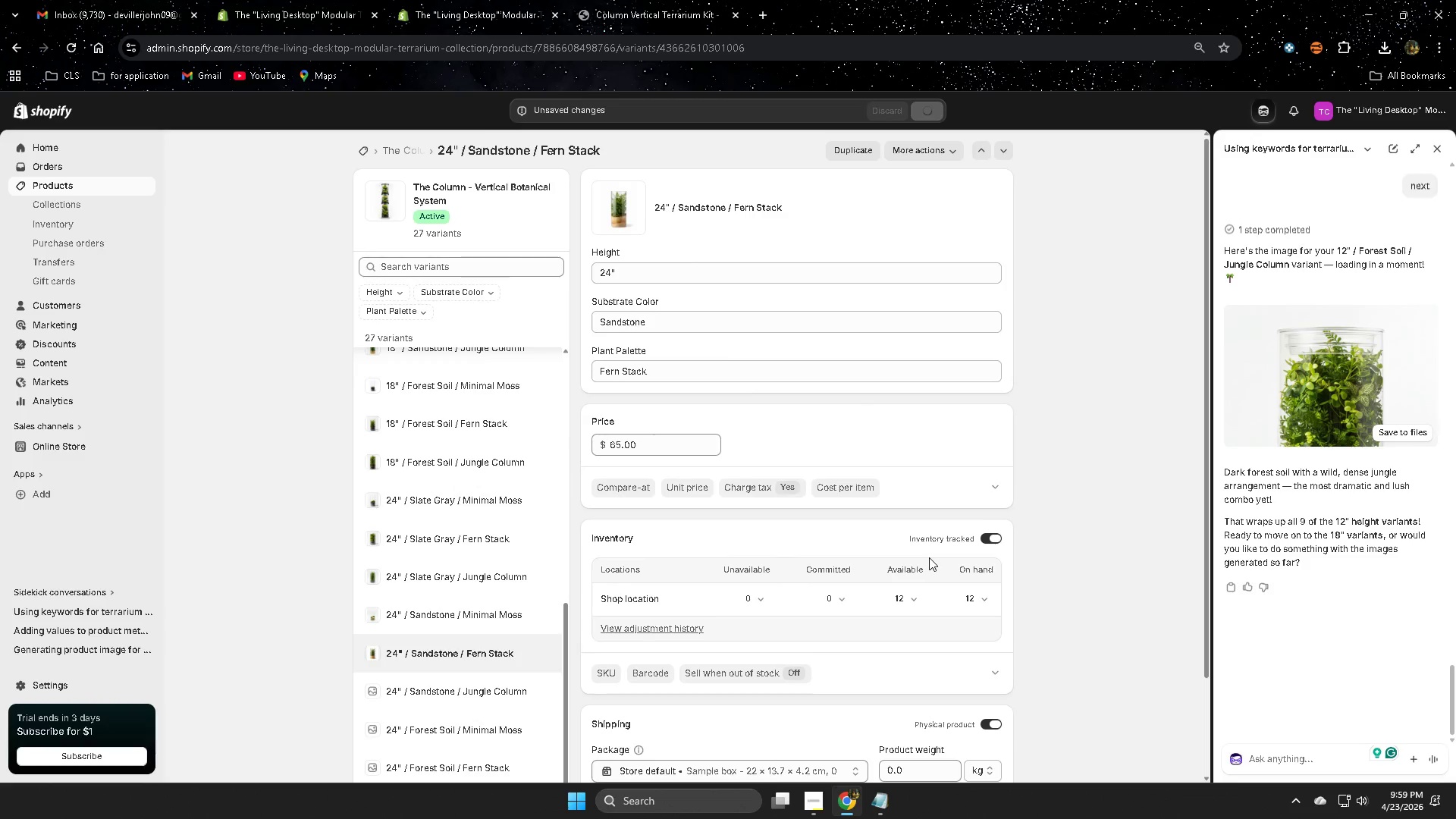 
left_click([429, 615])
 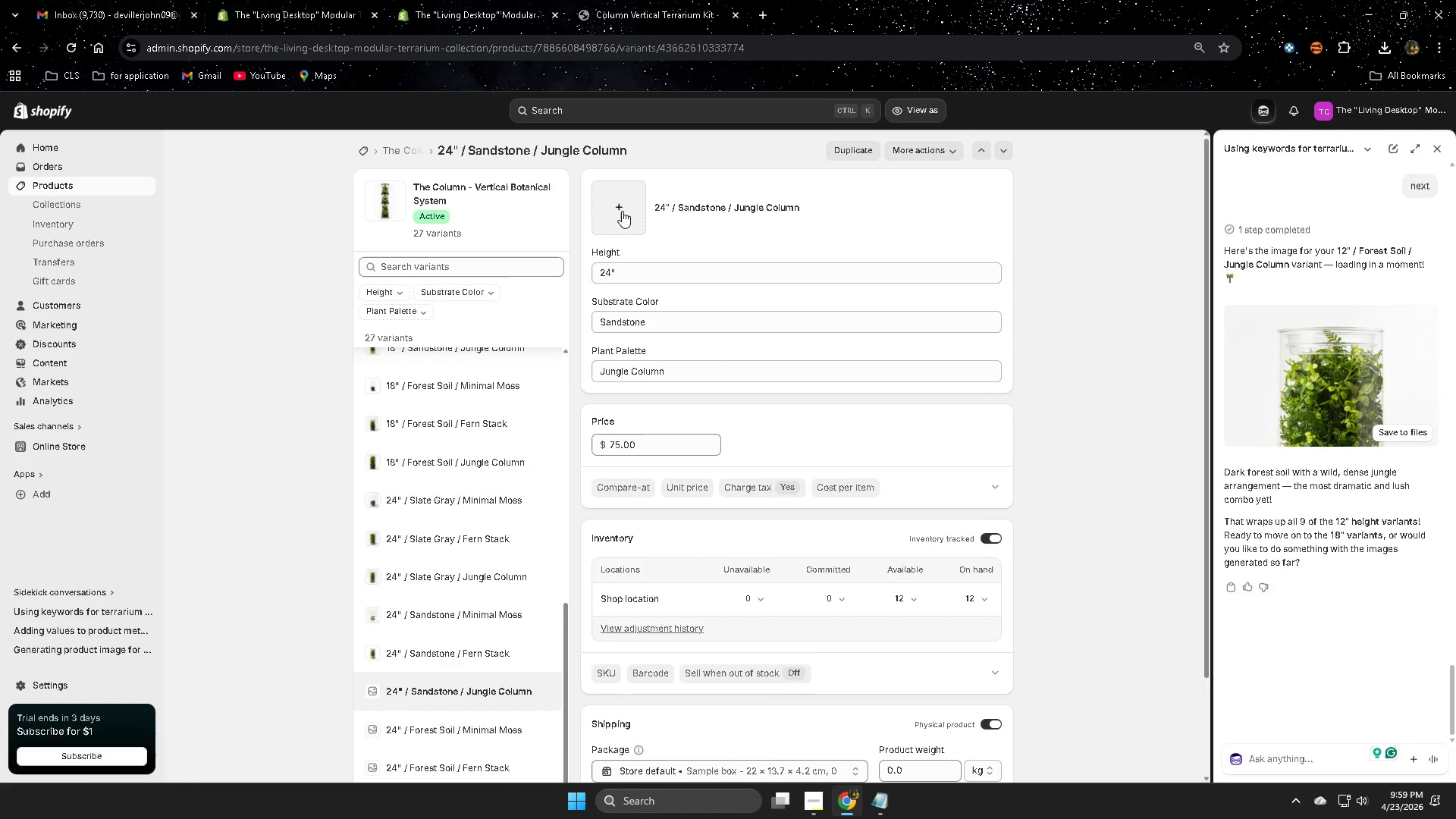 
scroll: coordinate [802, 569], scroll_direction: down, amount: 1.0
 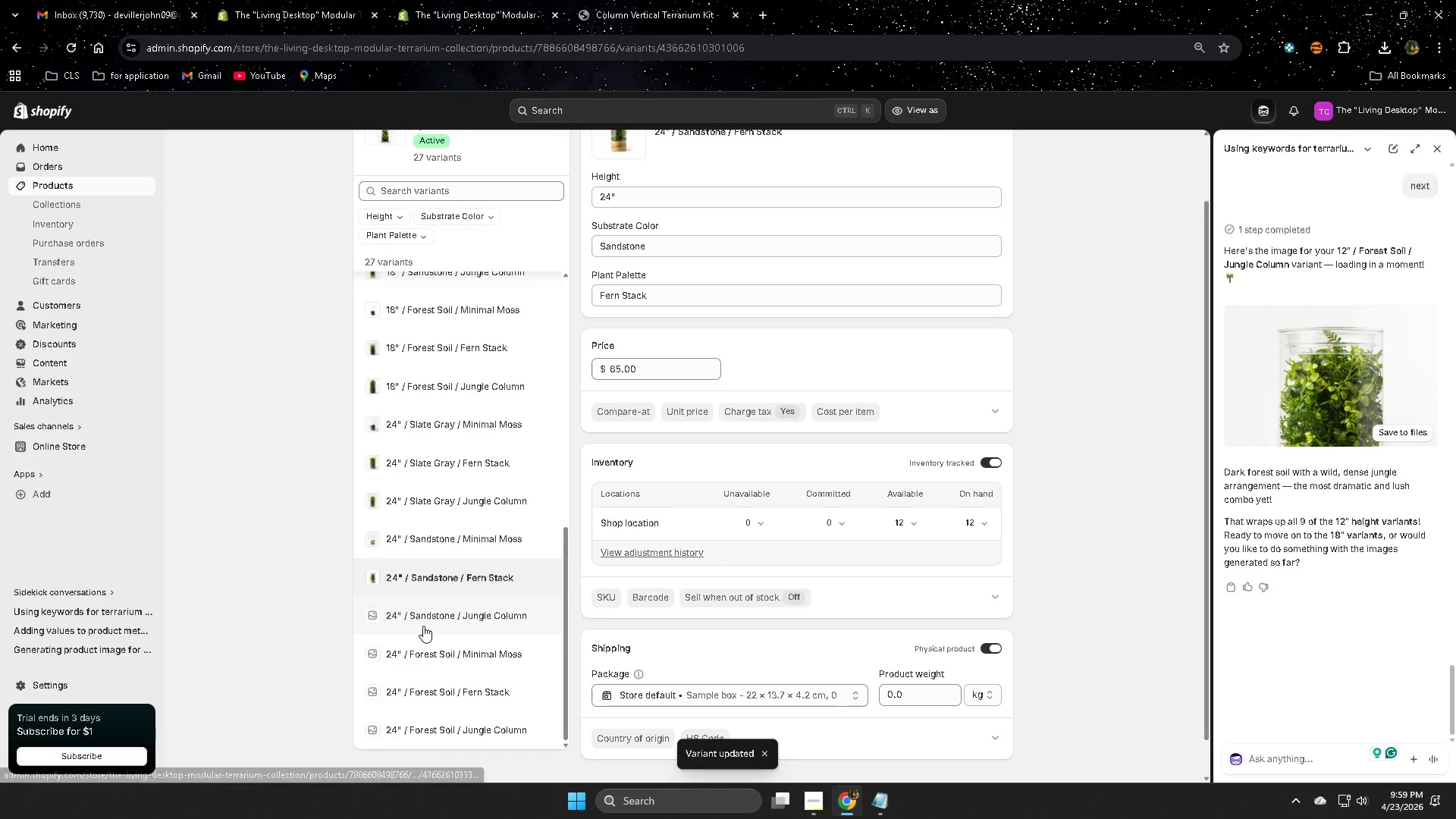 
wait(10.55)
 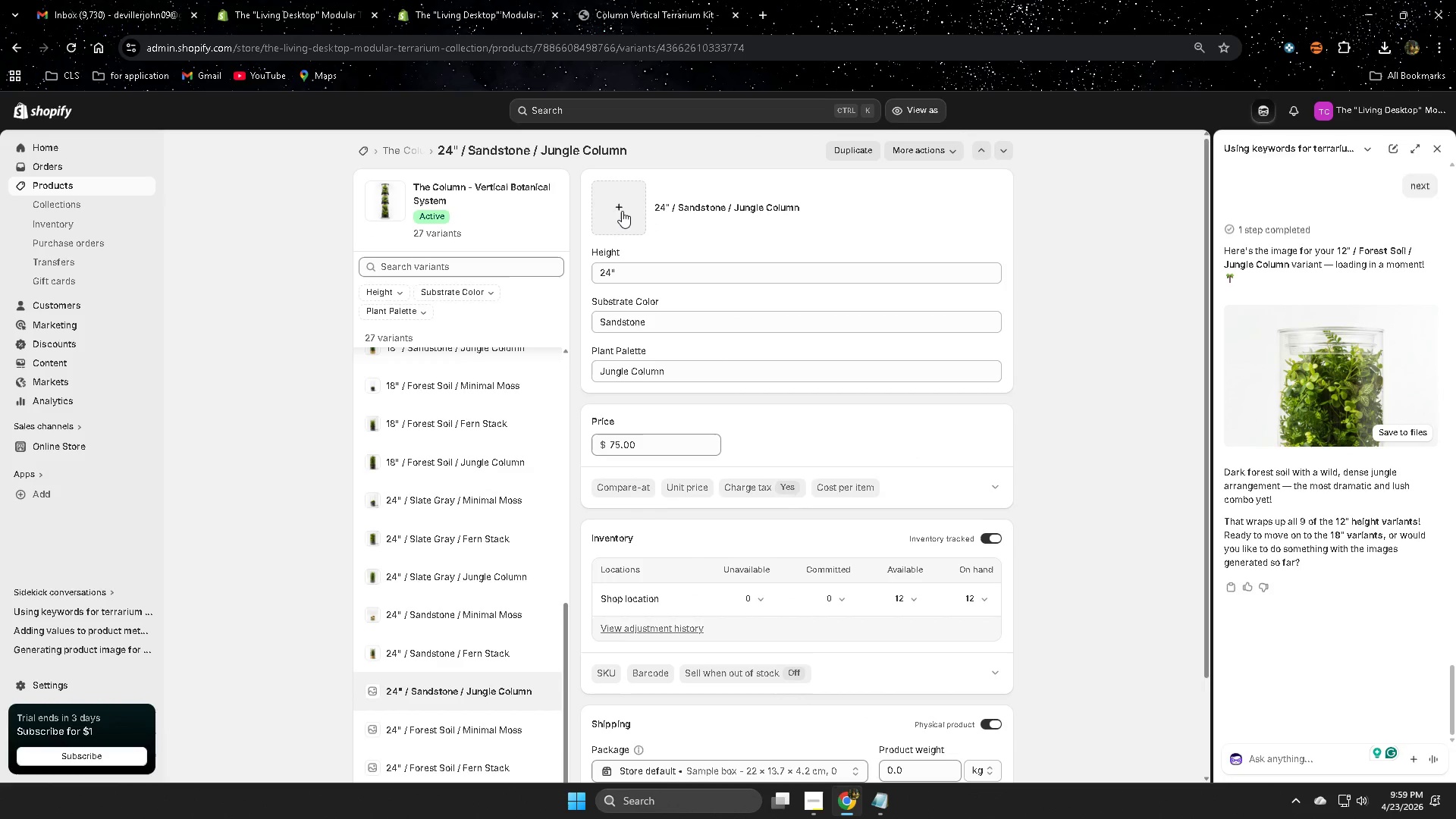 
left_click([622, 211])
 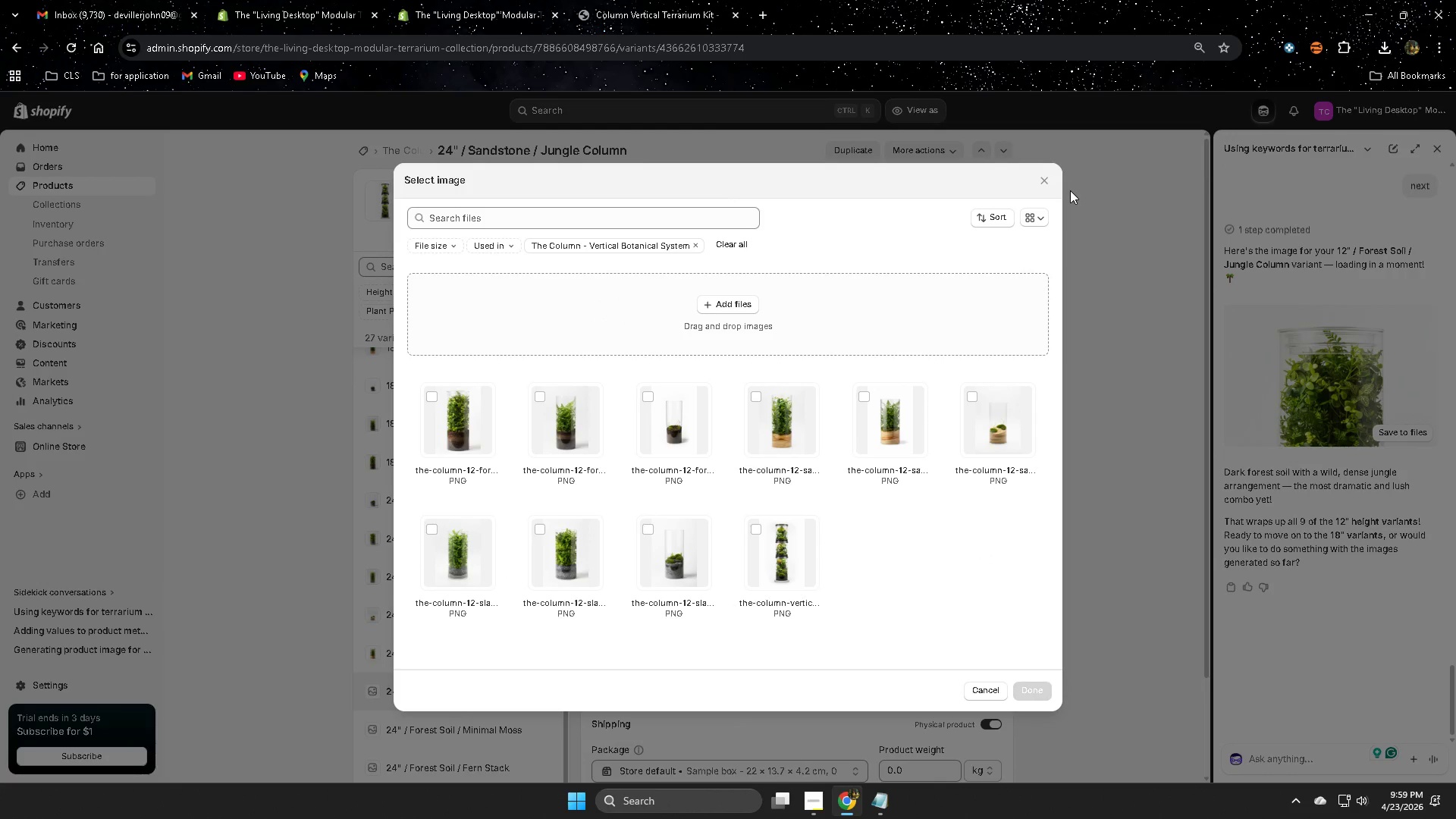 
left_click([1046, 179])
 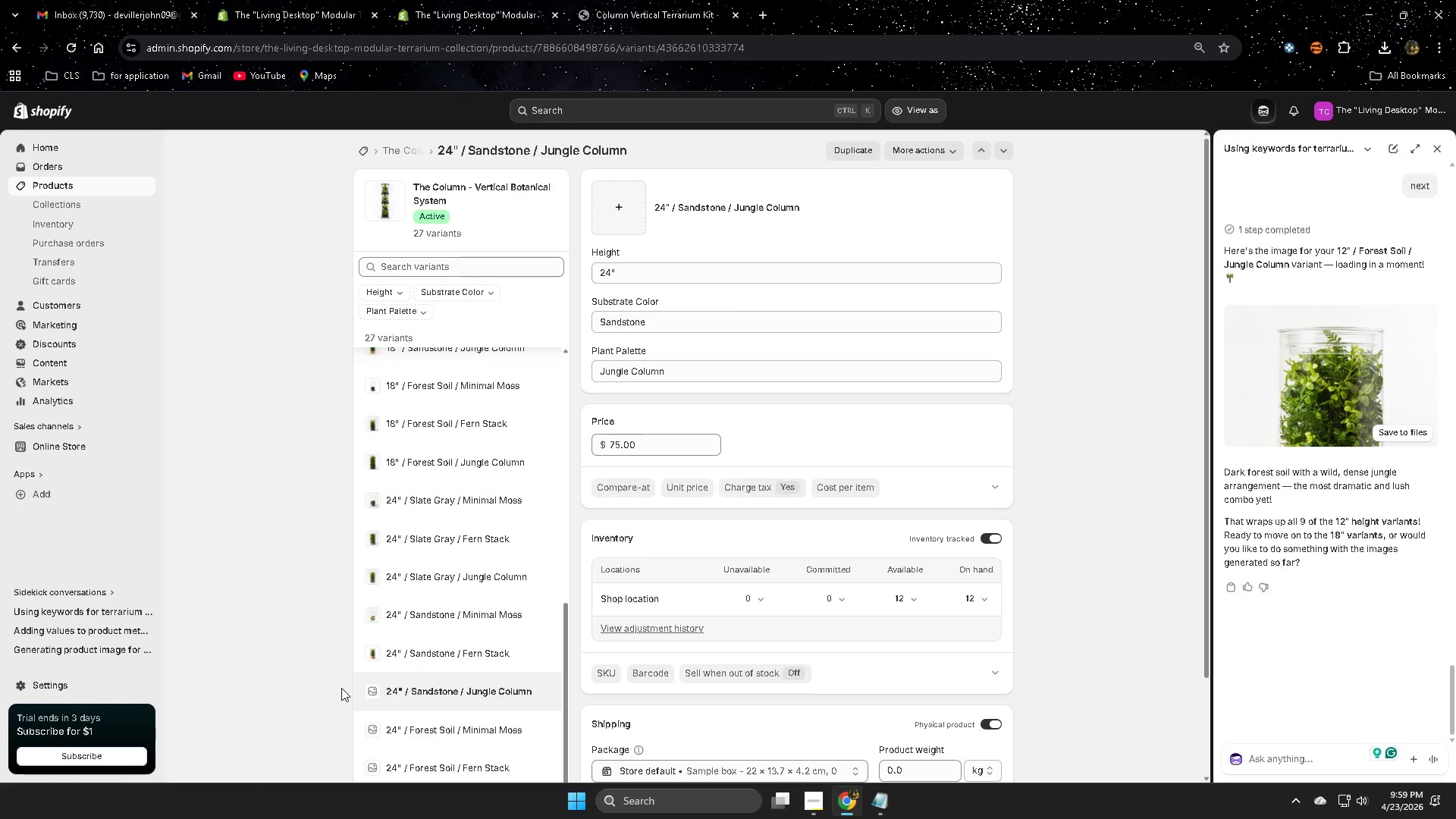 
left_click([612, 225])
 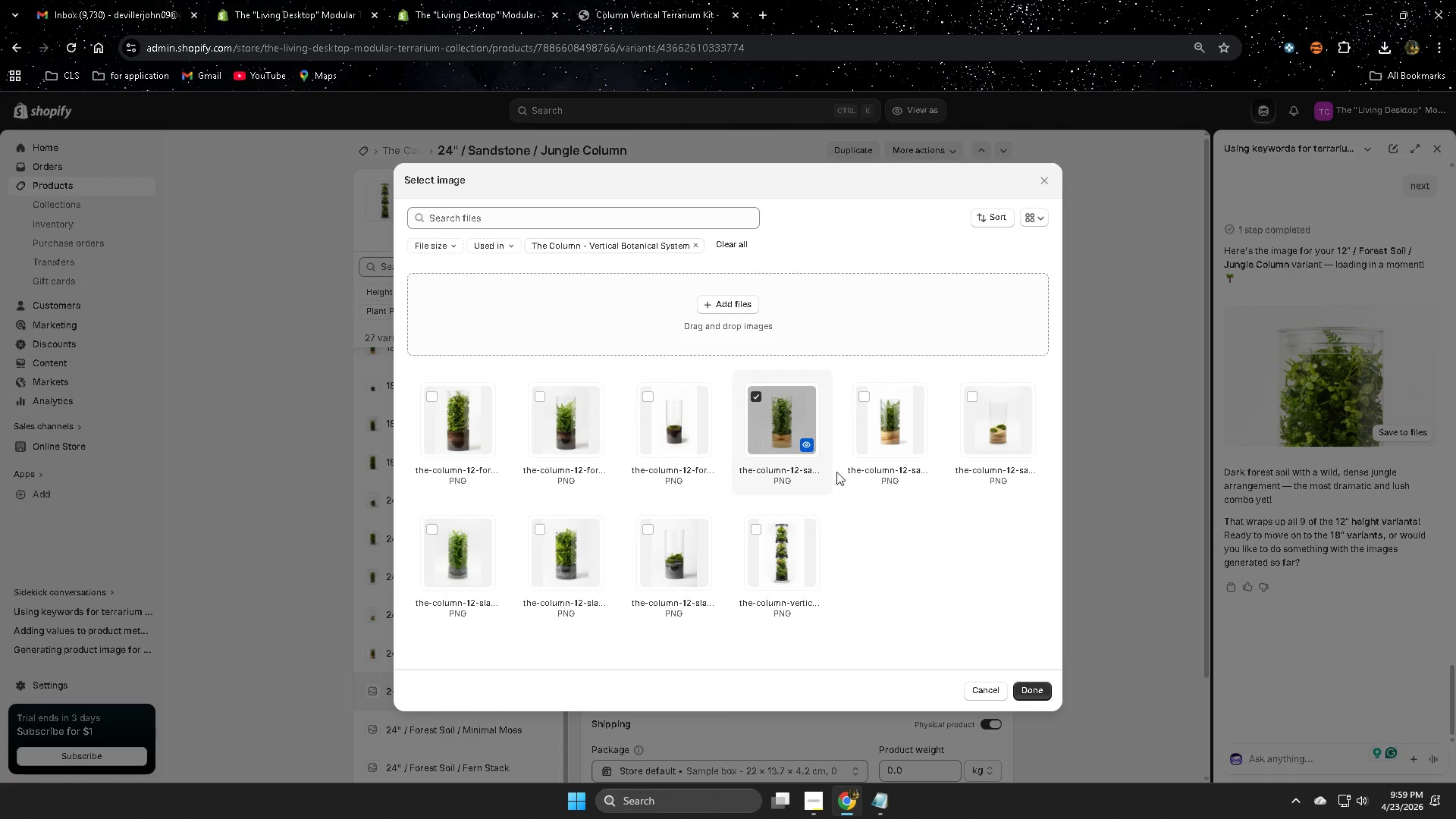 
left_click([1040, 692])
 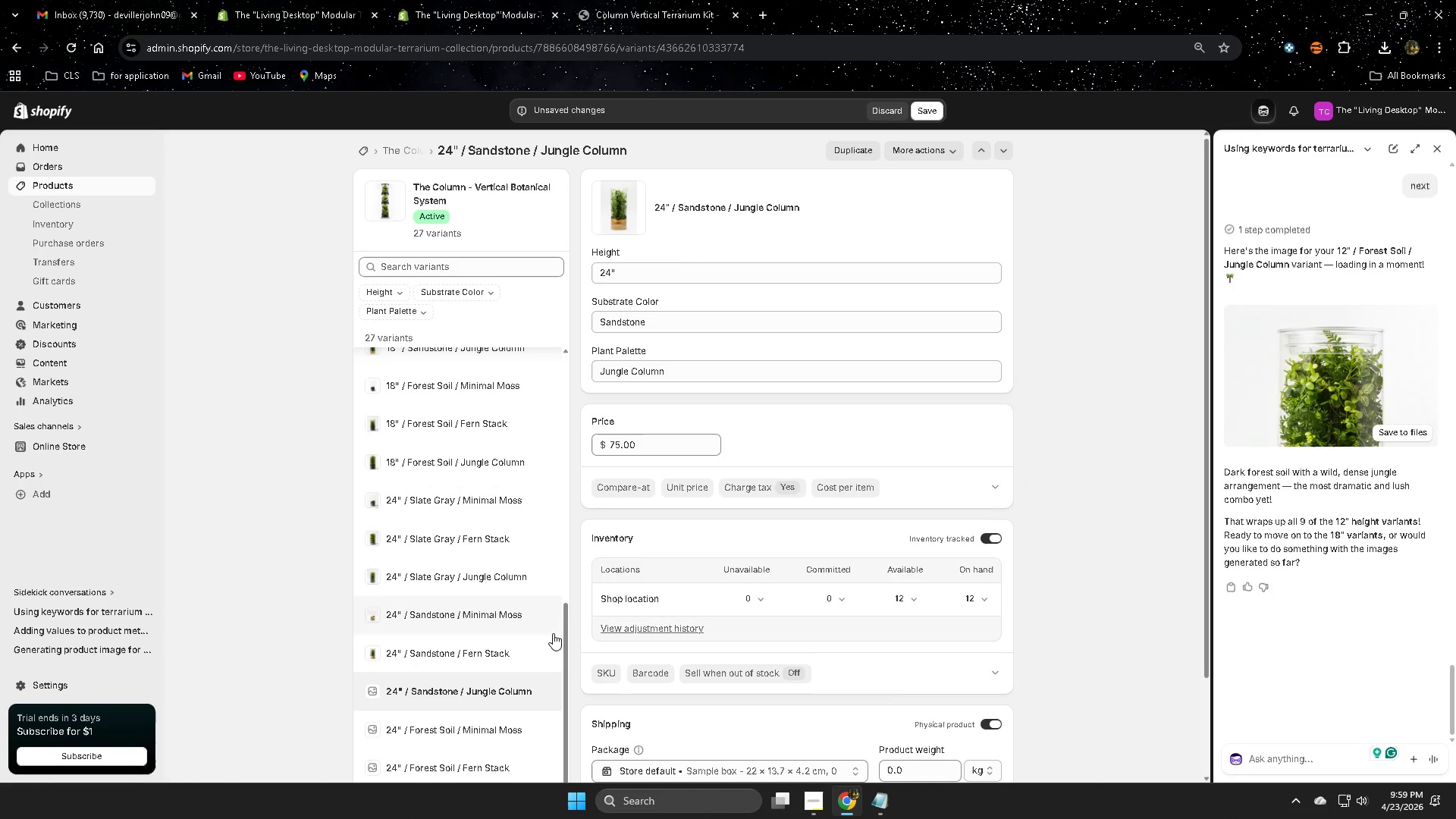 
scroll: coordinate [537, 630], scroll_direction: down, amount: 1.0
 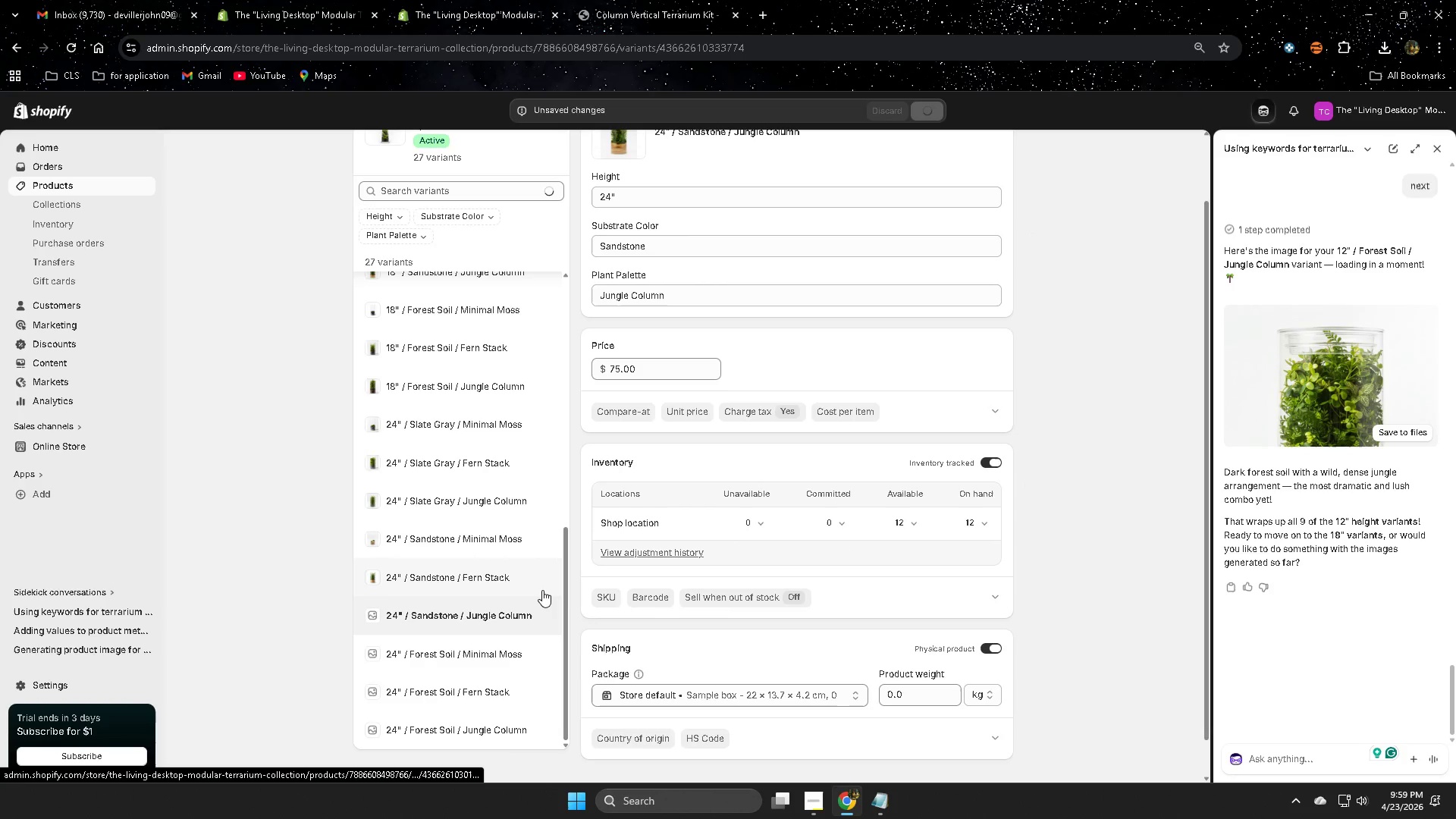 
left_click([436, 651])
 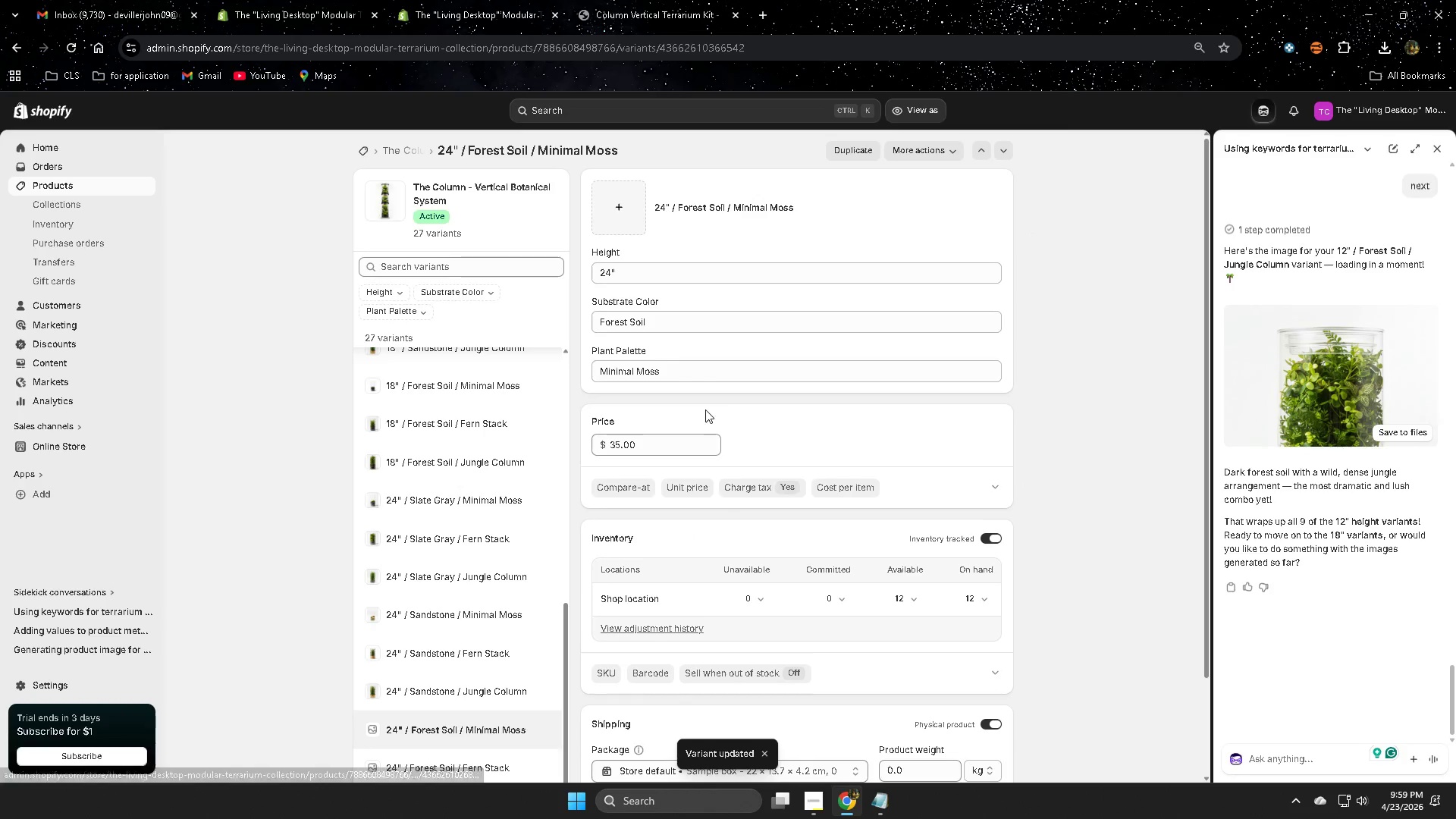 
scroll: coordinate [434, 664], scroll_direction: down, amount: 1.0
 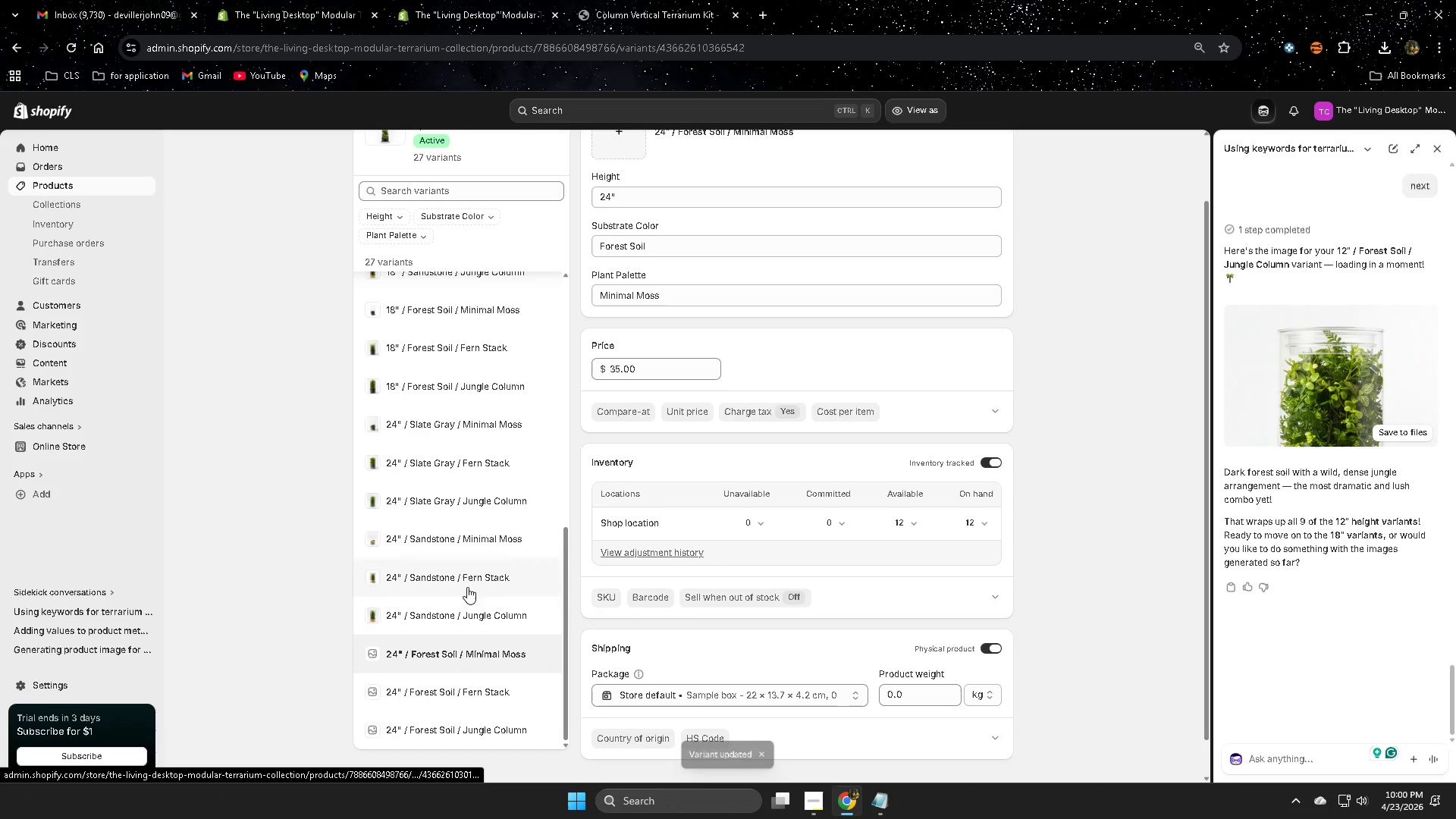 
left_click([634, 218])
 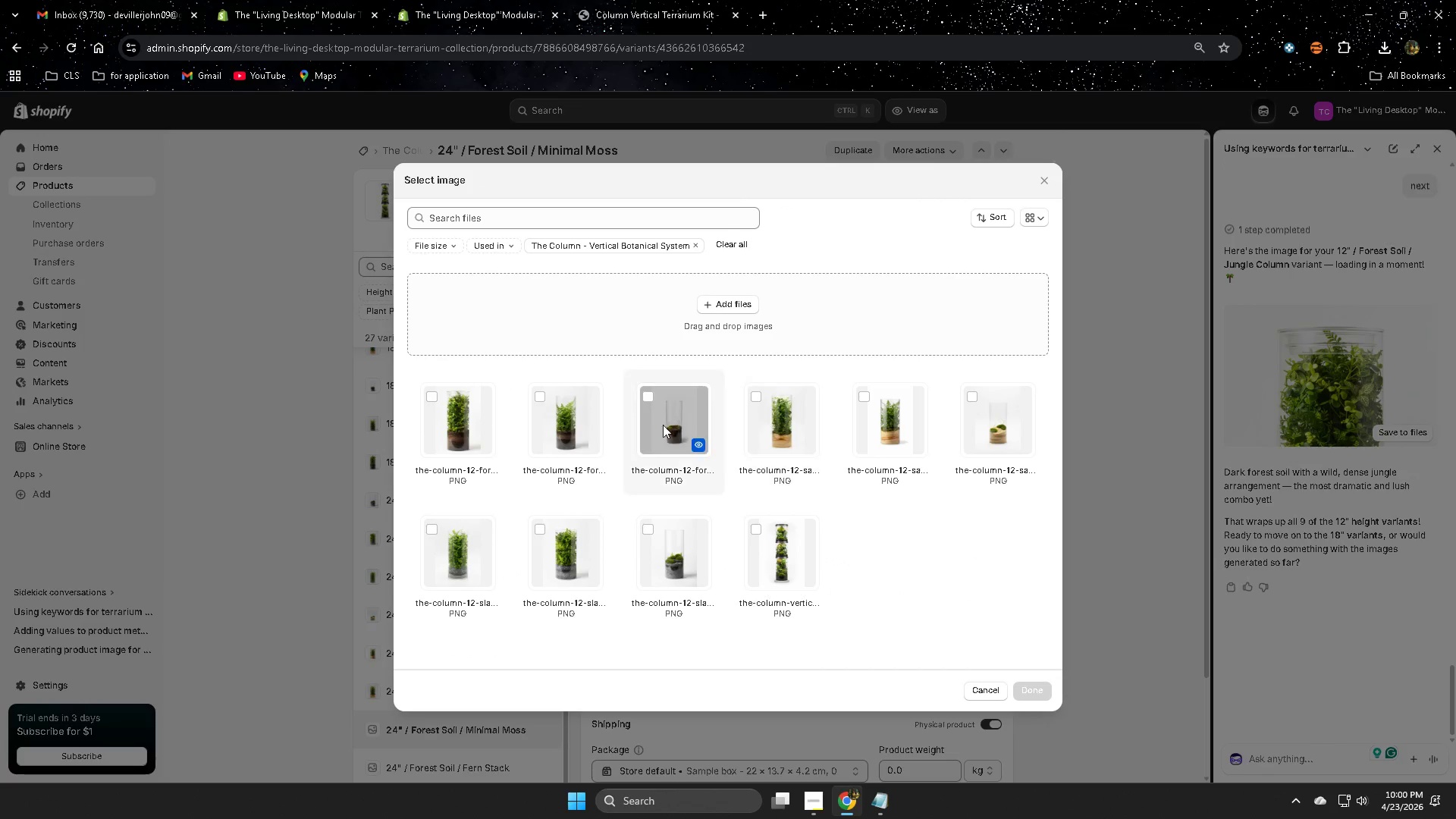 
left_click([648, 394])
 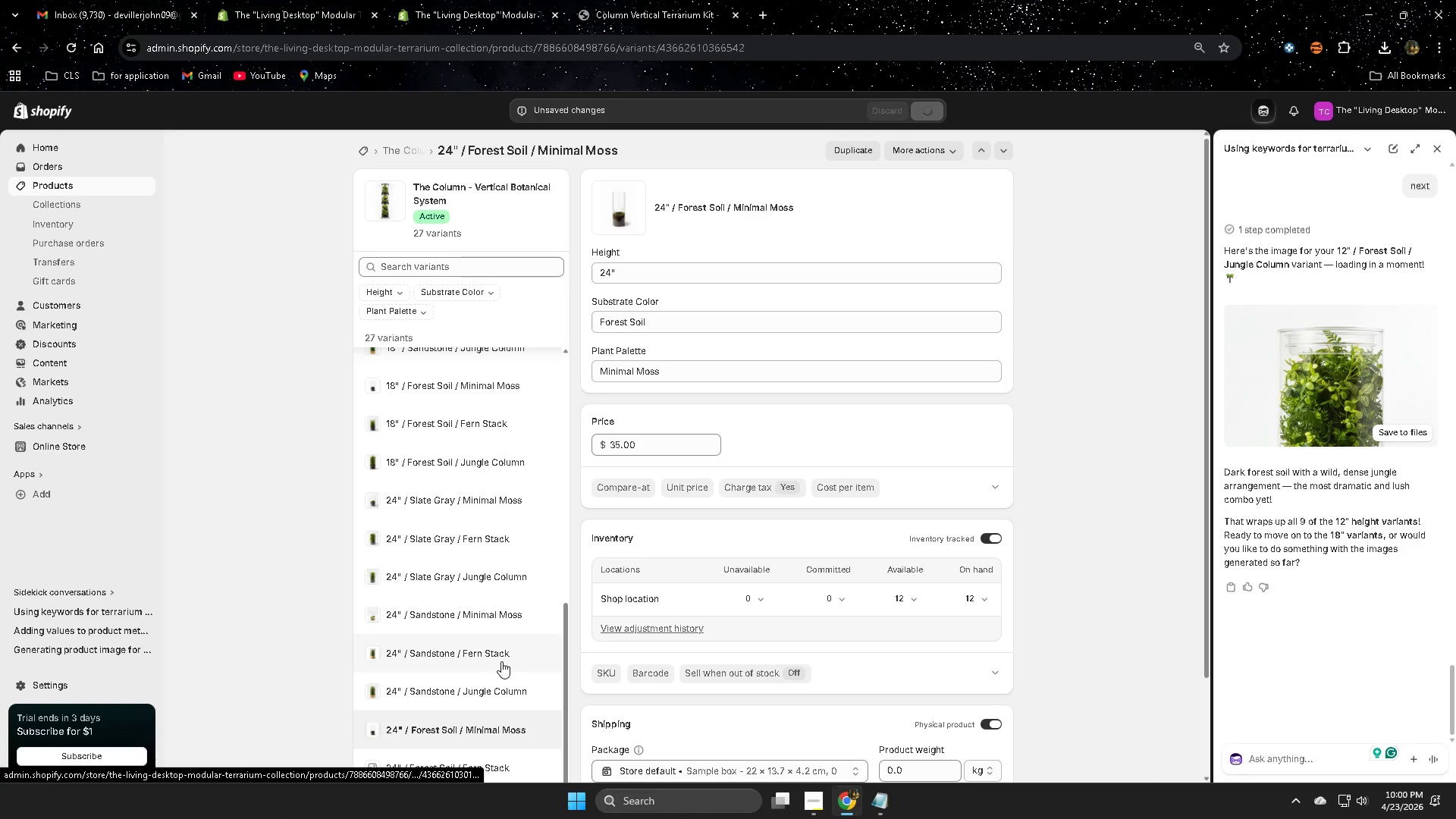 
scroll: coordinate [610, 549], scroll_direction: up, amount: 1.0
 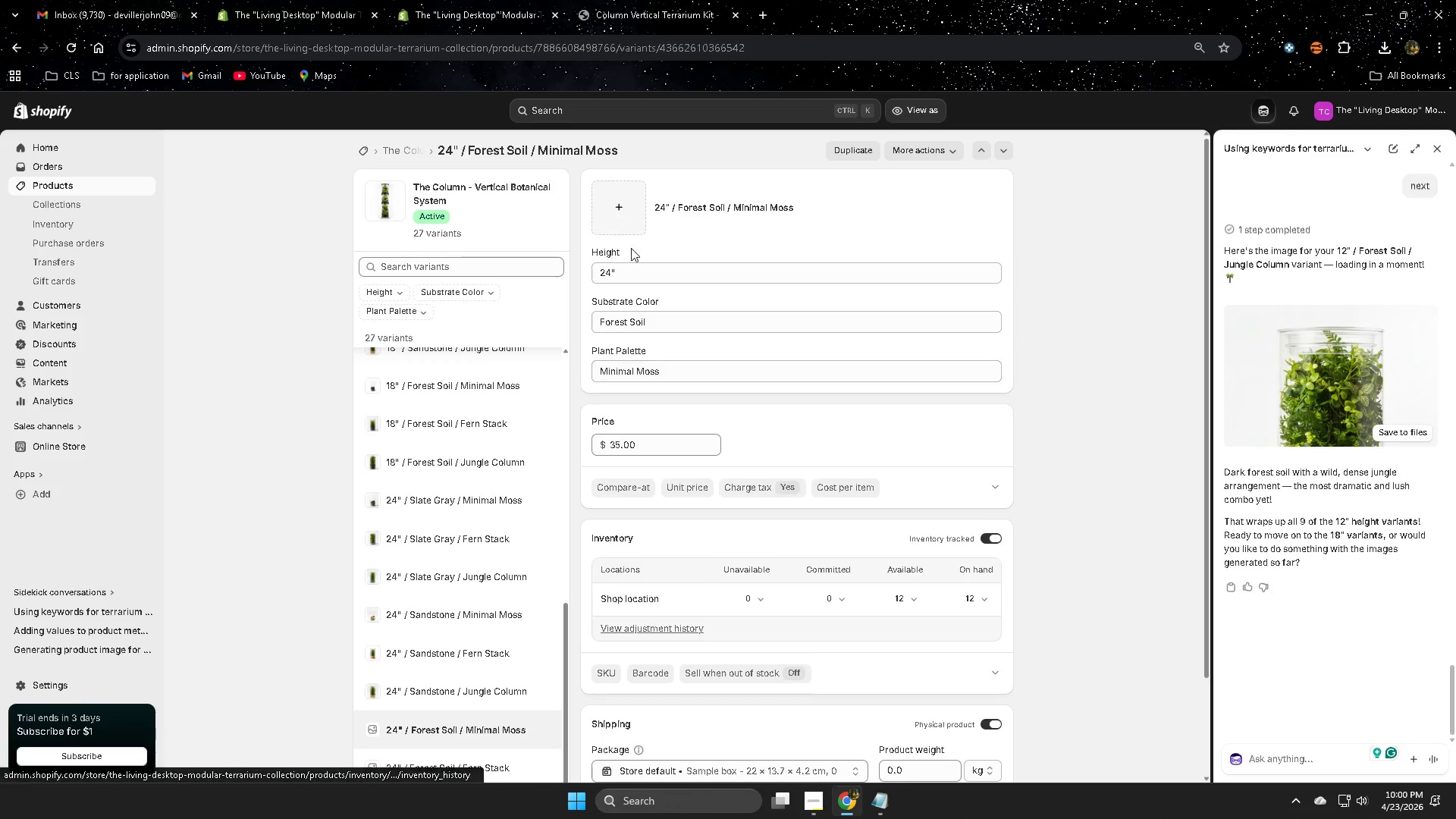 
wait(5.79)
 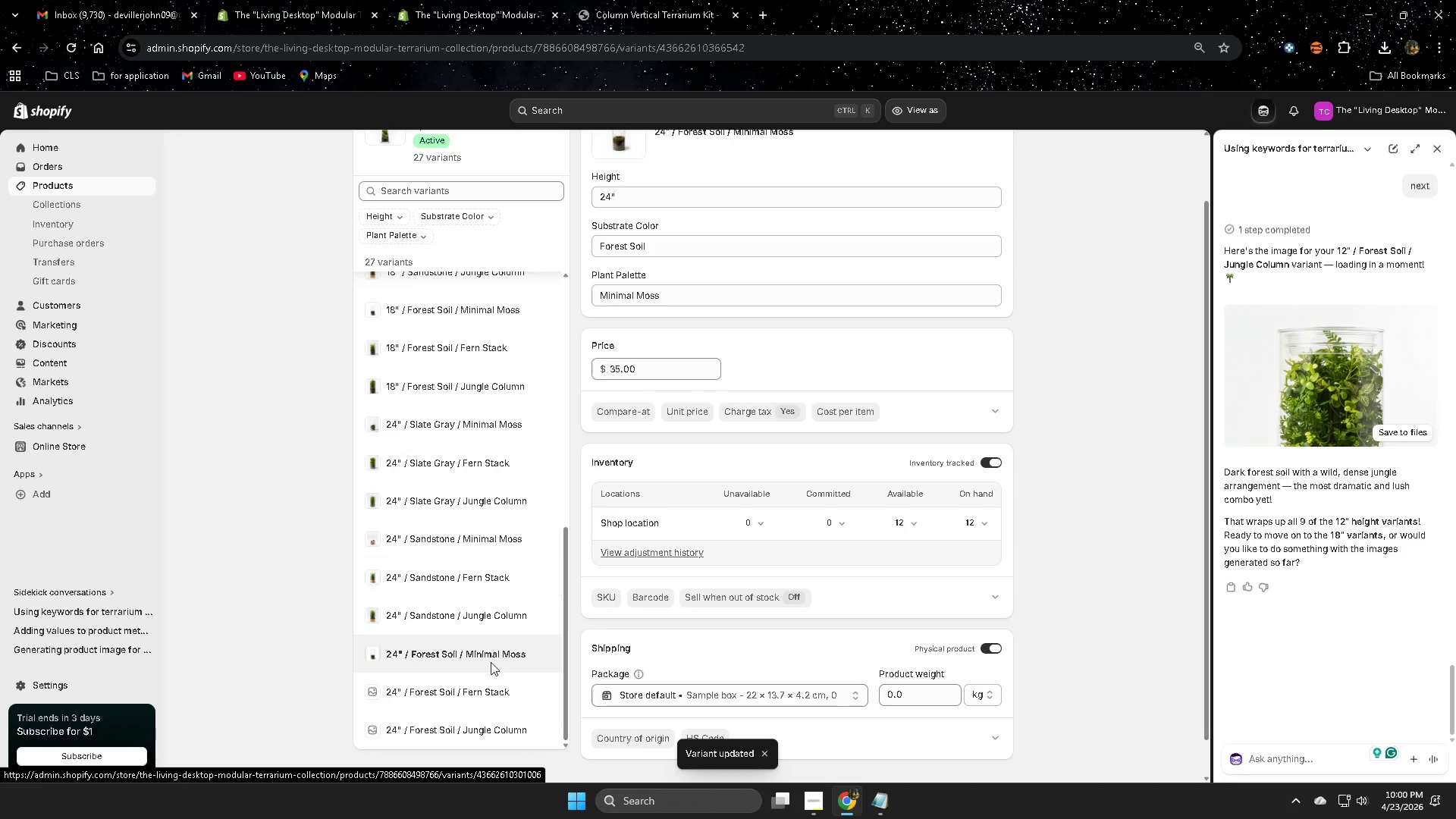 
left_click([424, 692])
 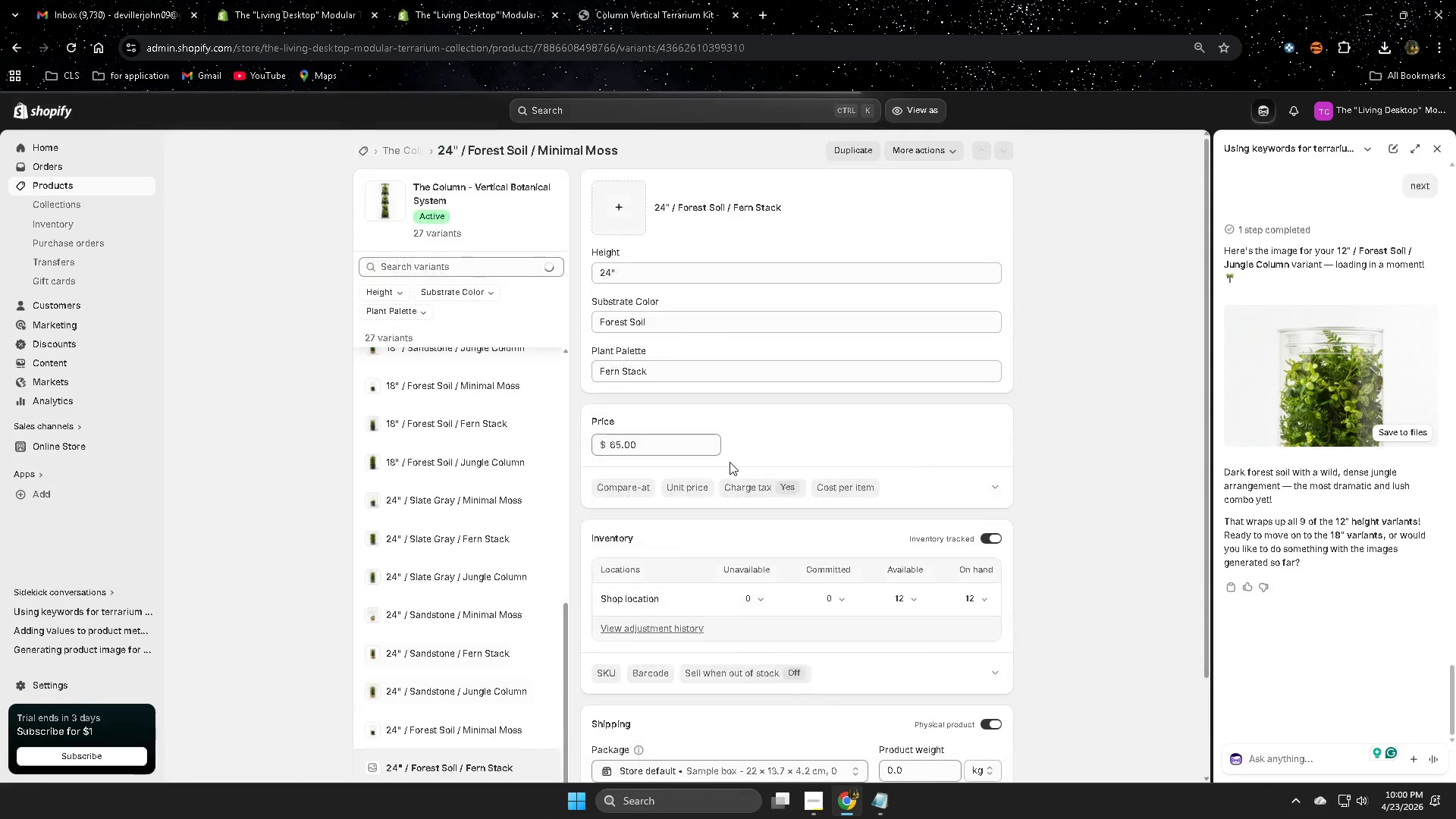 
scroll: coordinate [501, 661], scroll_direction: down, amount: 1.0
 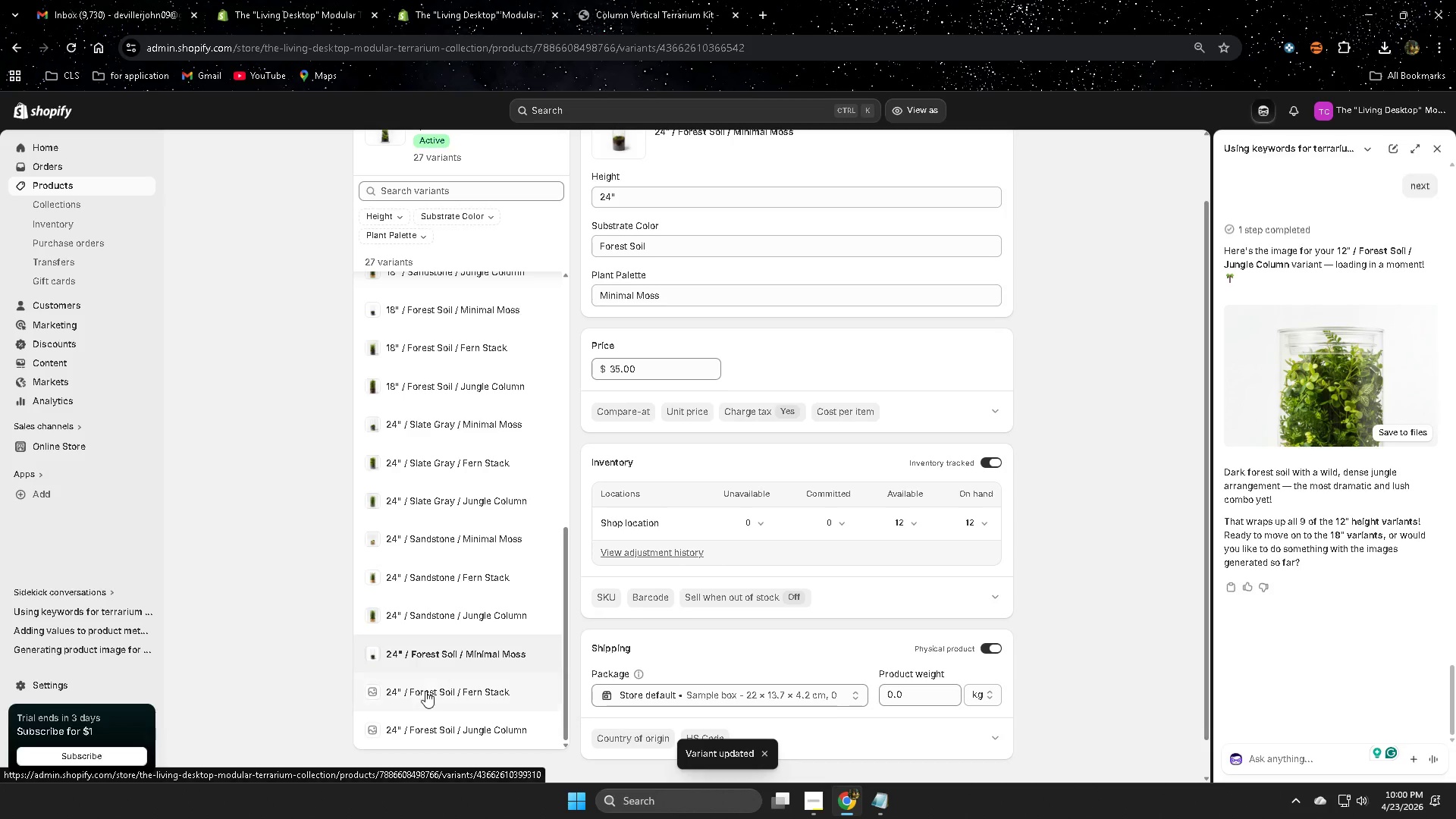 
left_click([625, 212])
 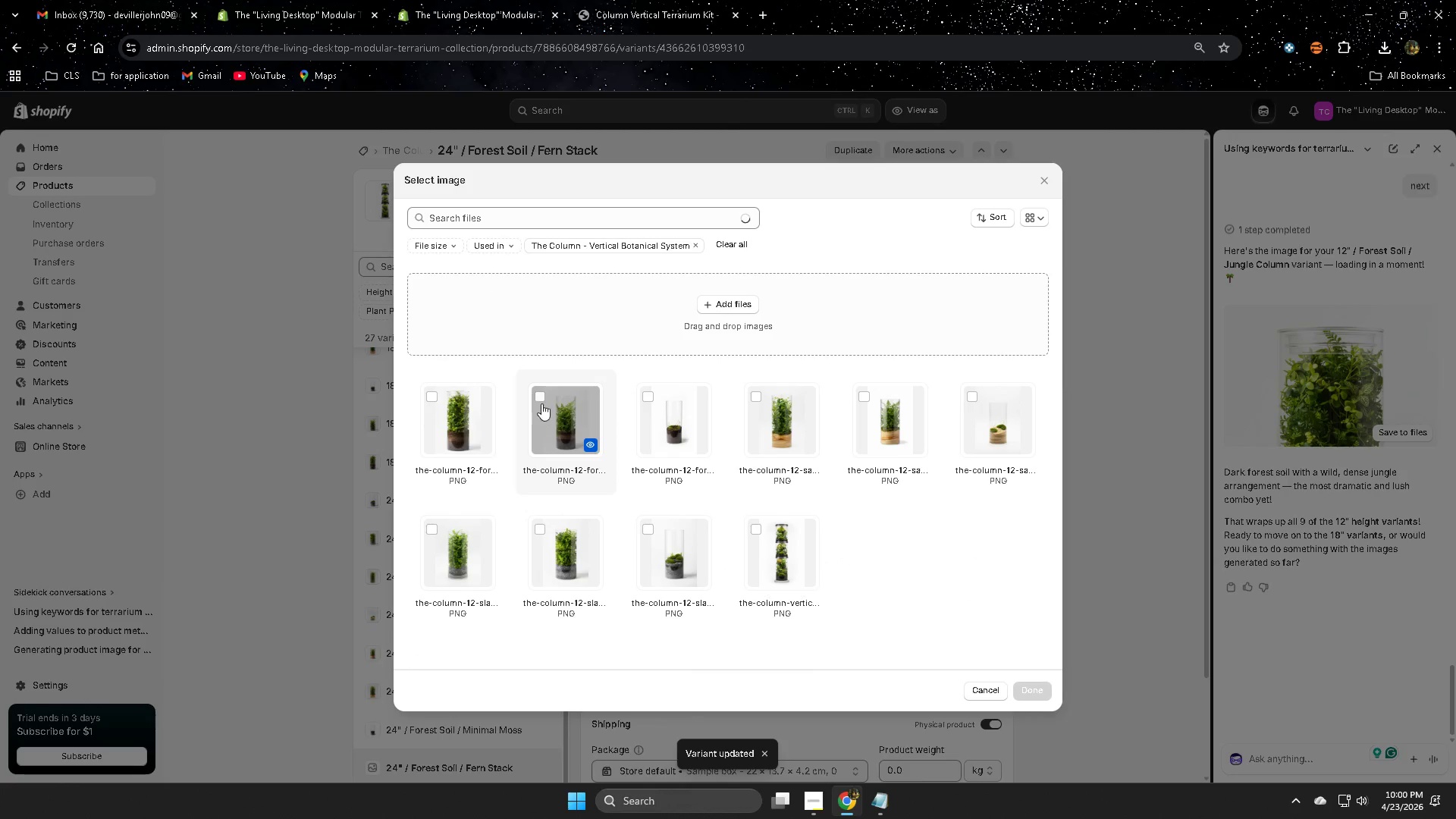 
left_click([544, 396])
 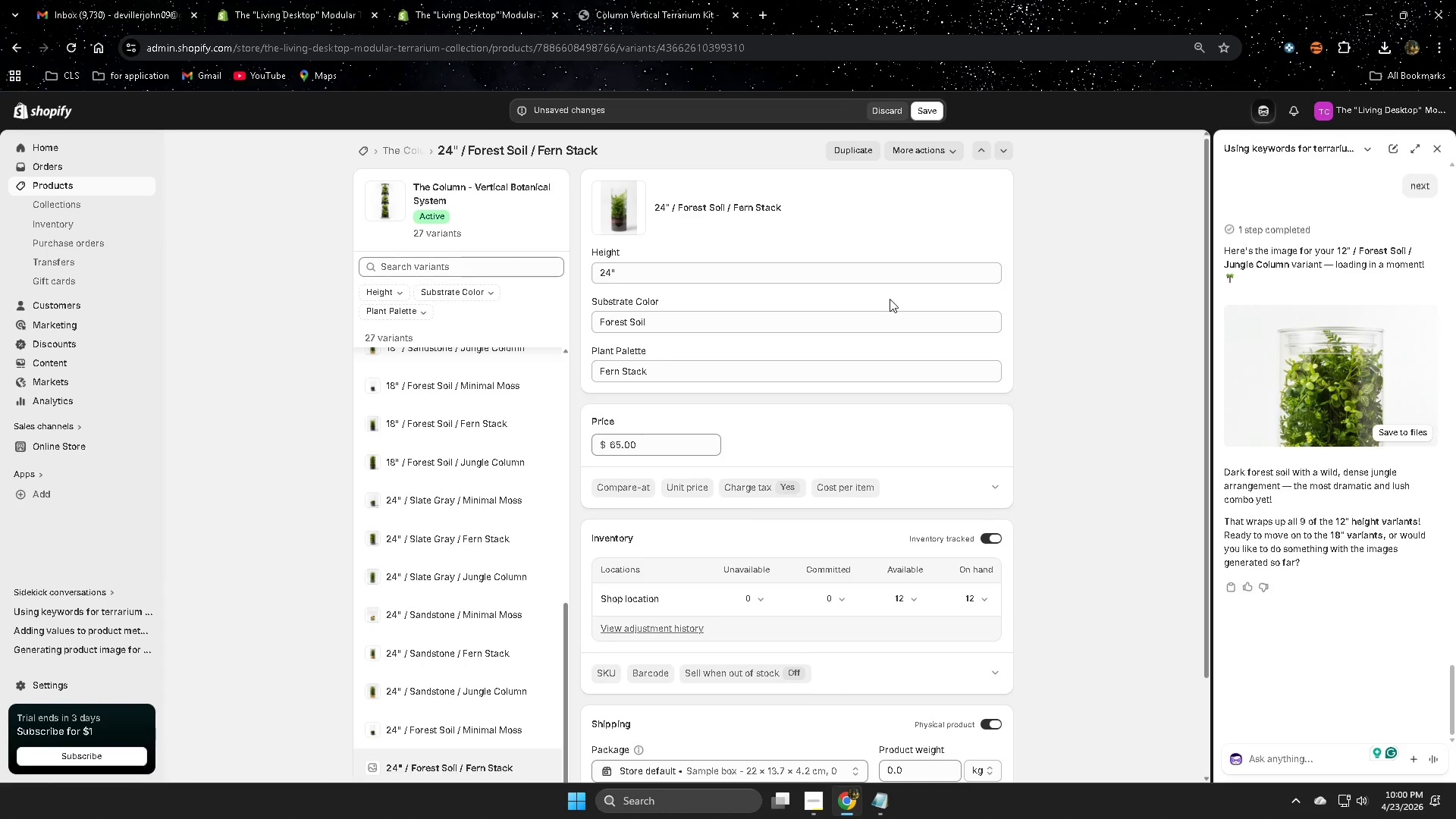 
left_click([916, 120])
 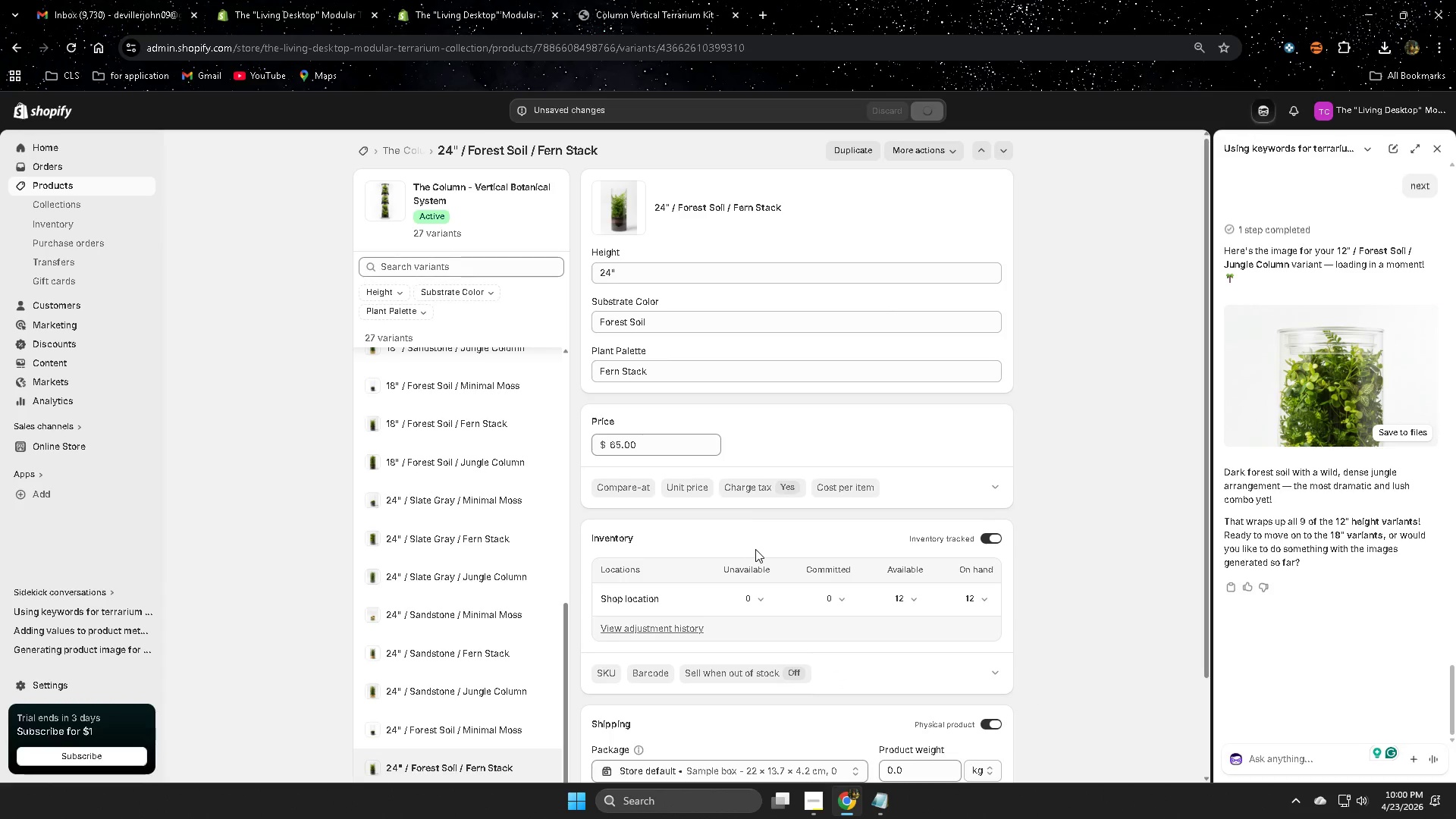 
left_click([415, 732])
 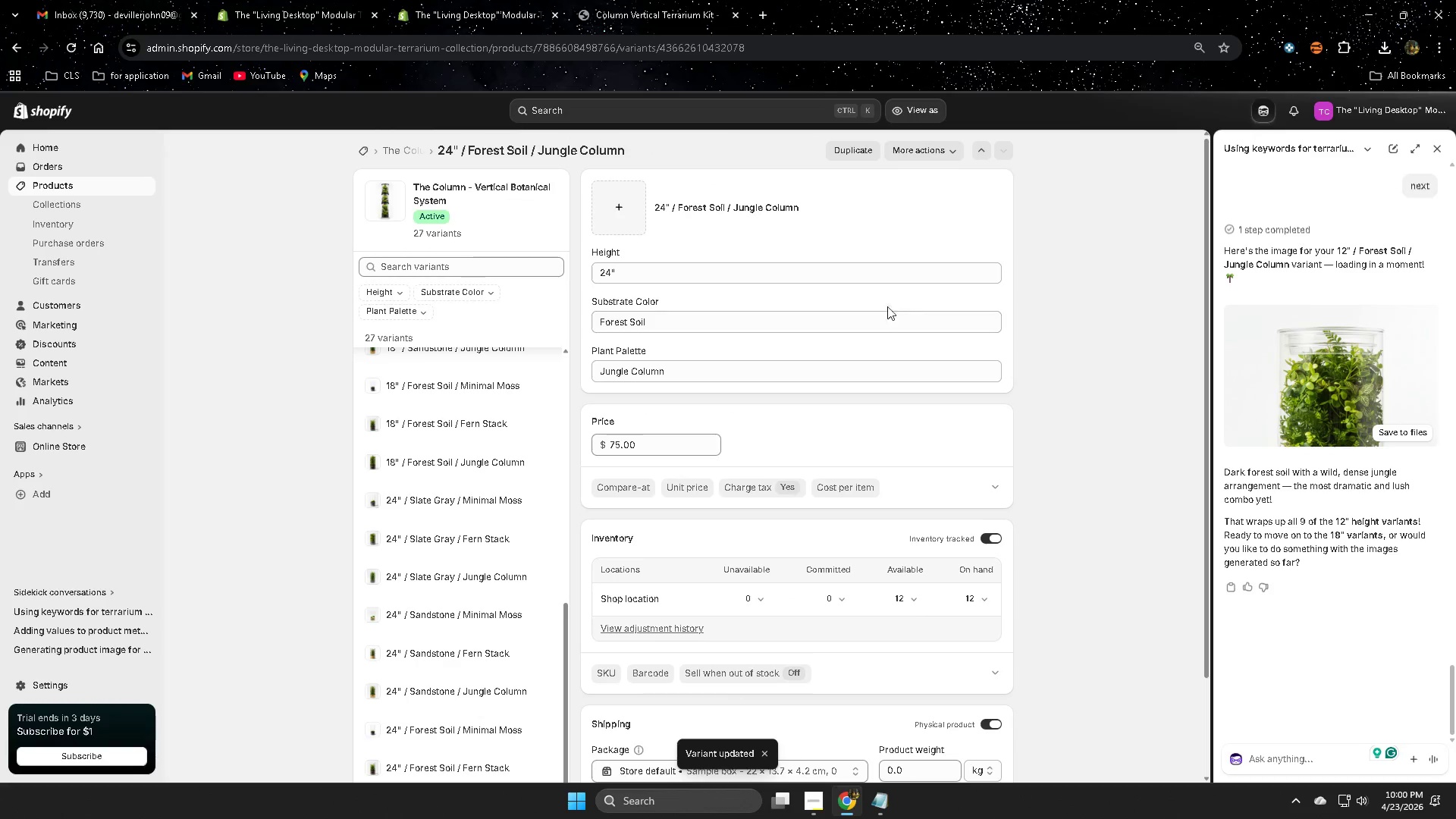 
scroll: coordinate [755, 549], scroll_direction: down, amount: 1.0
 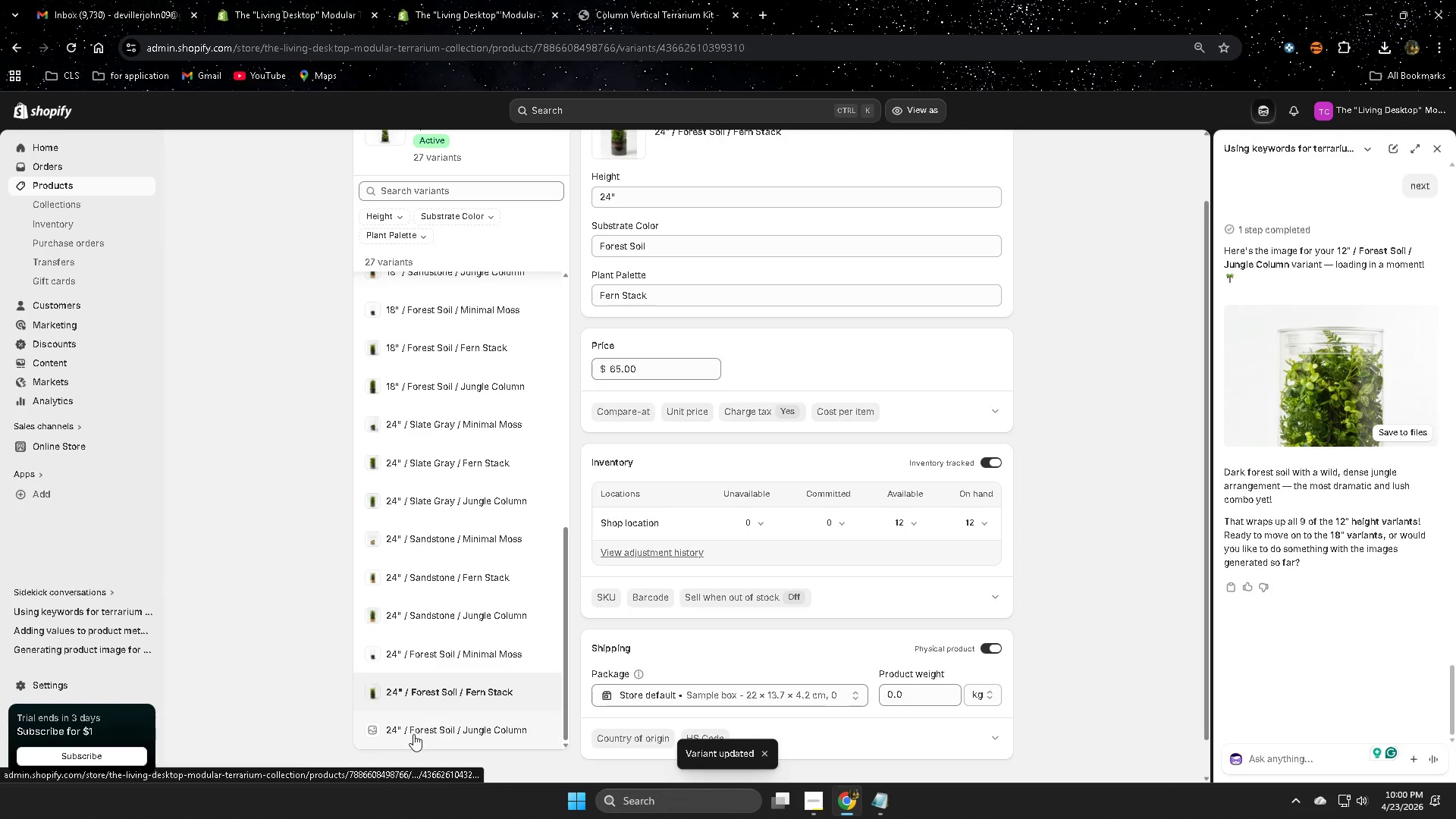 
left_click([607, 211])
 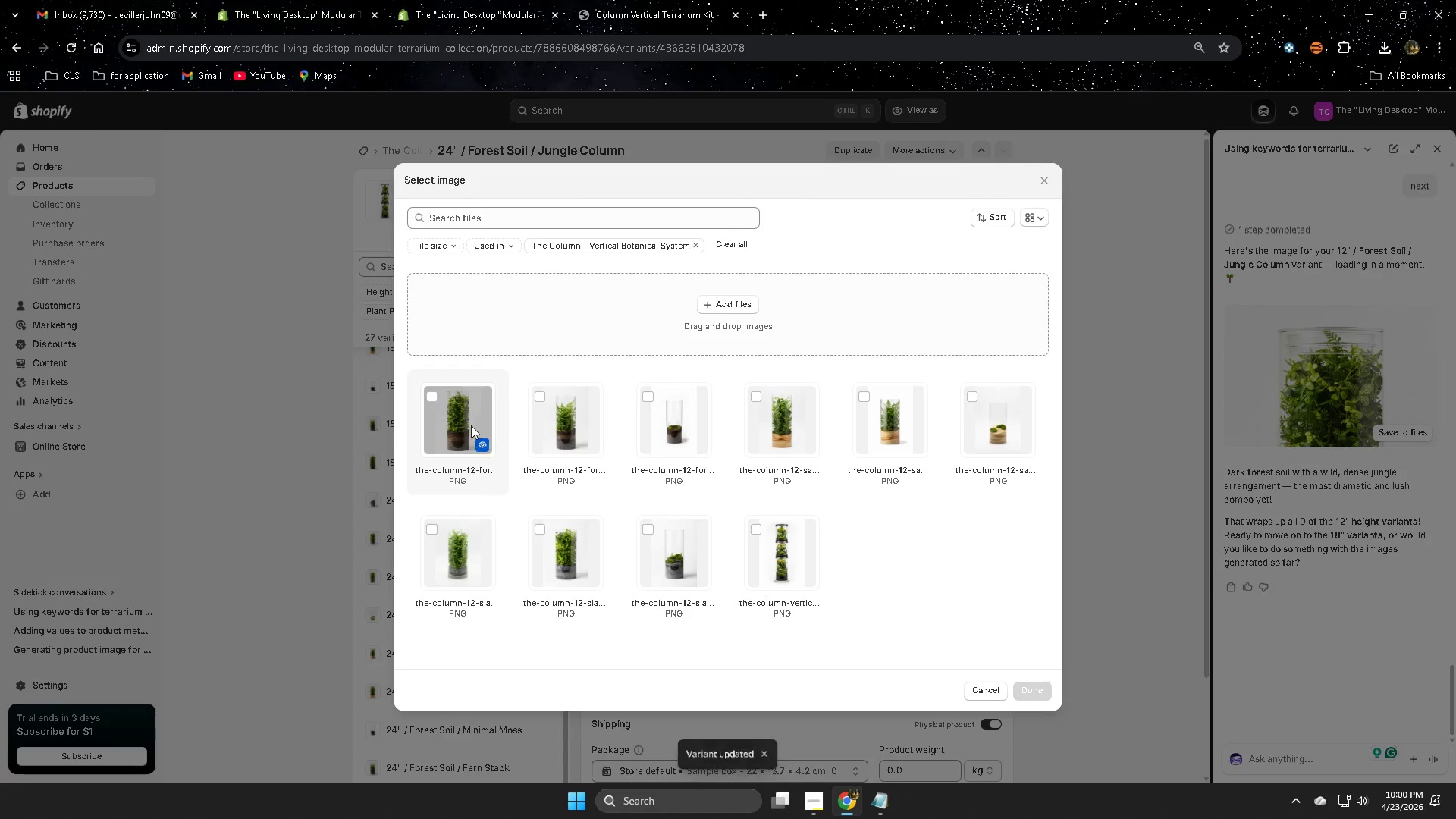 
left_click([434, 400])
 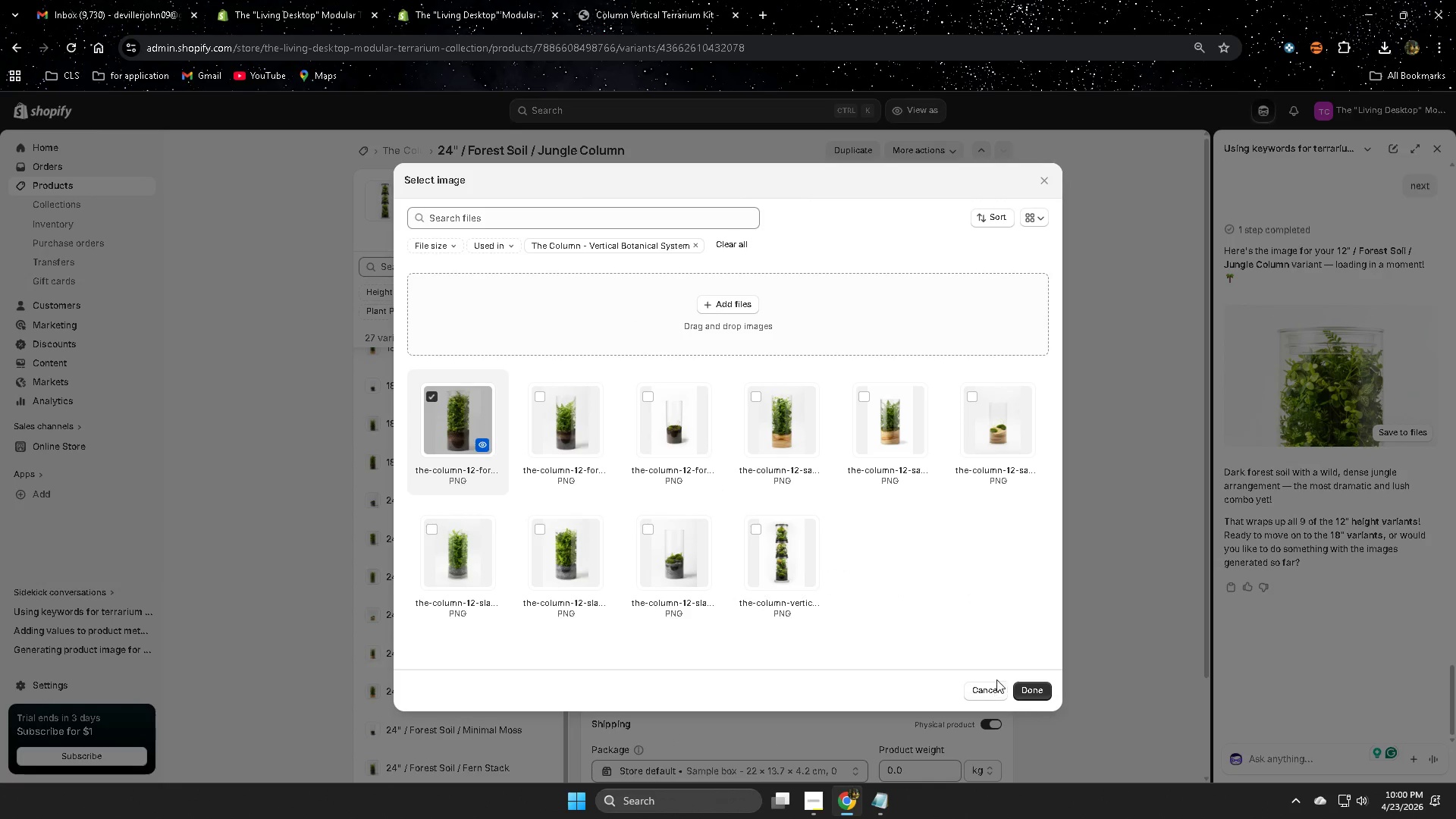 
left_click([1023, 689])
 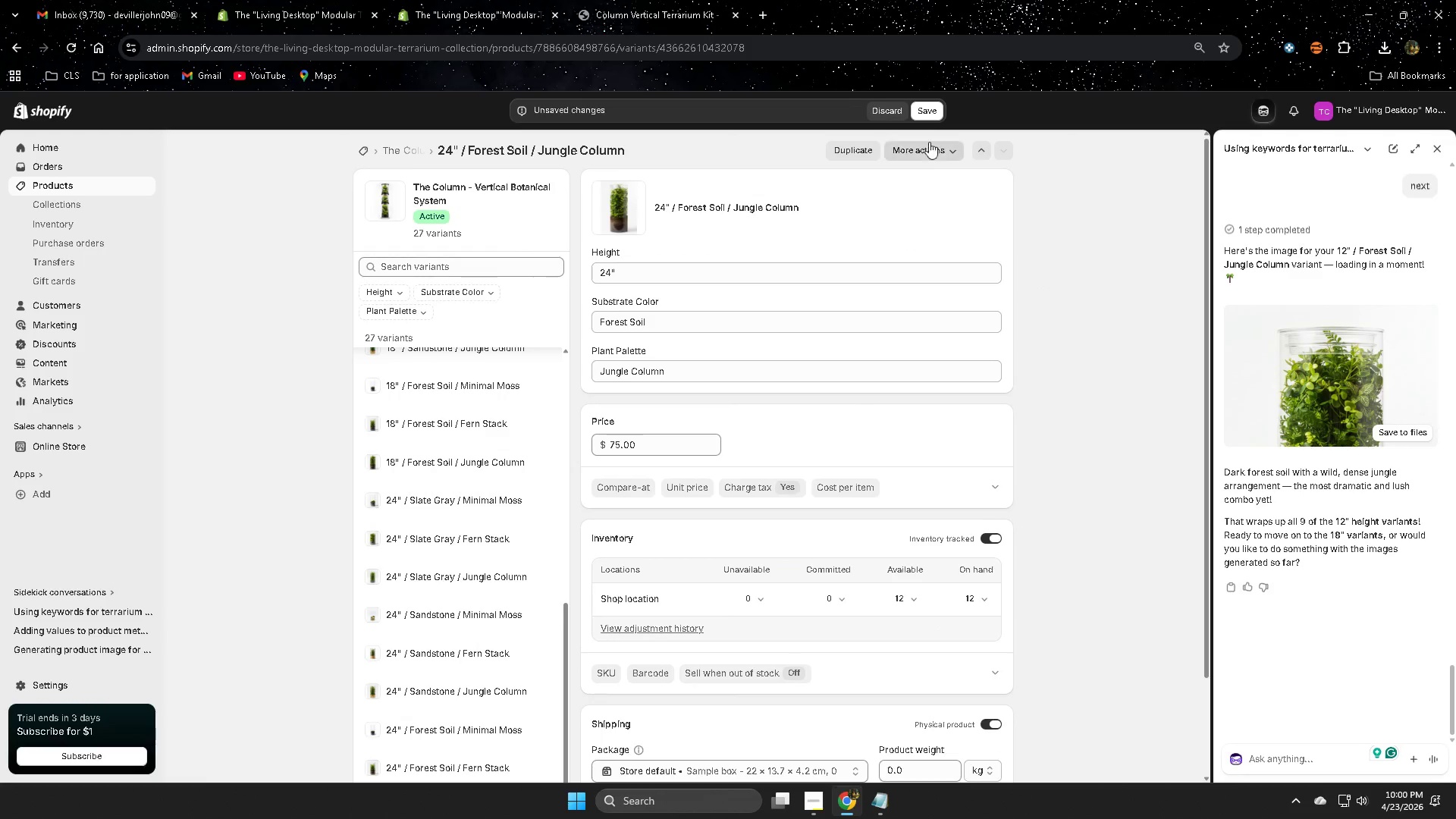 
left_click([928, 109])
 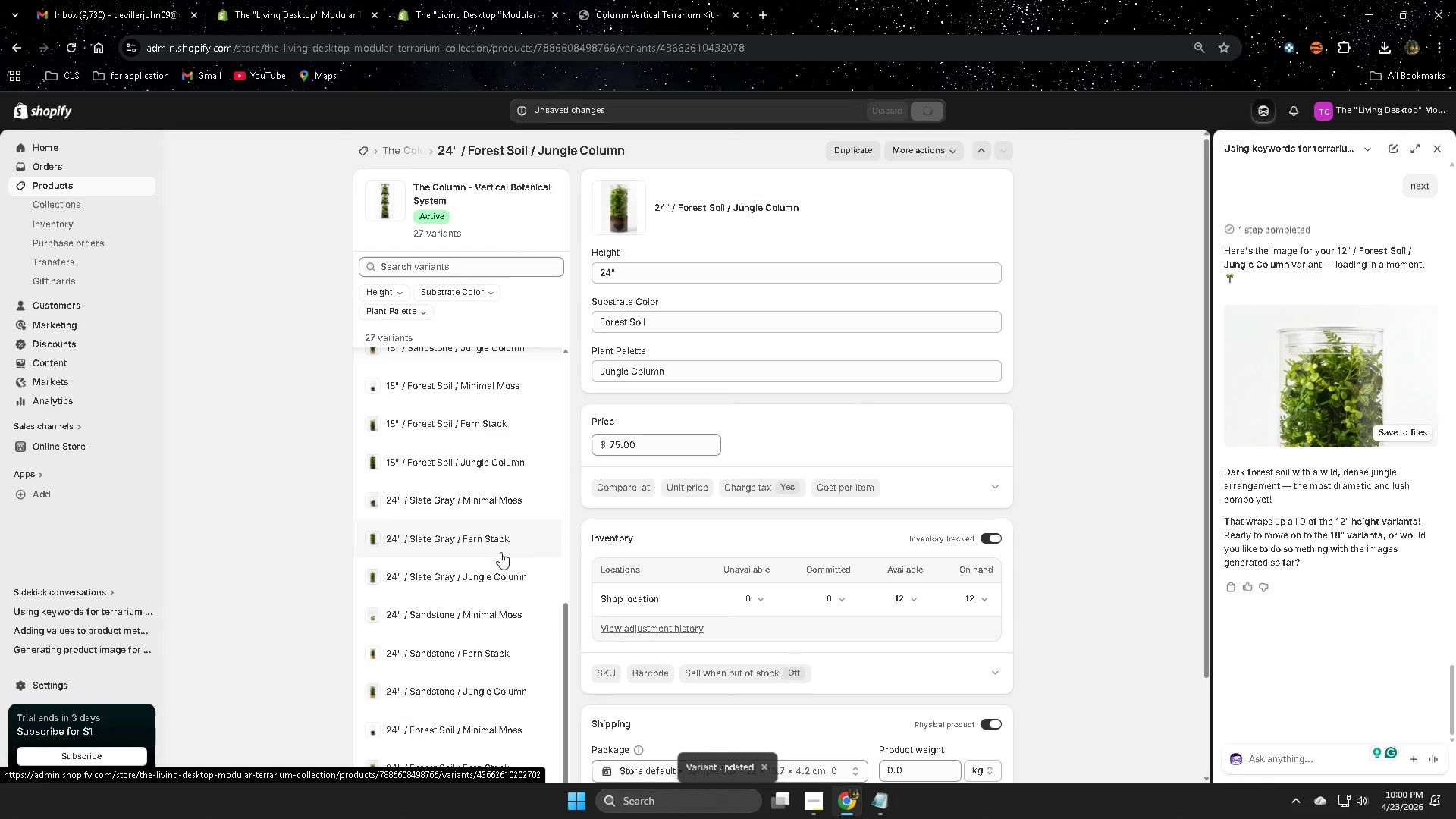 
wait(5.89)
 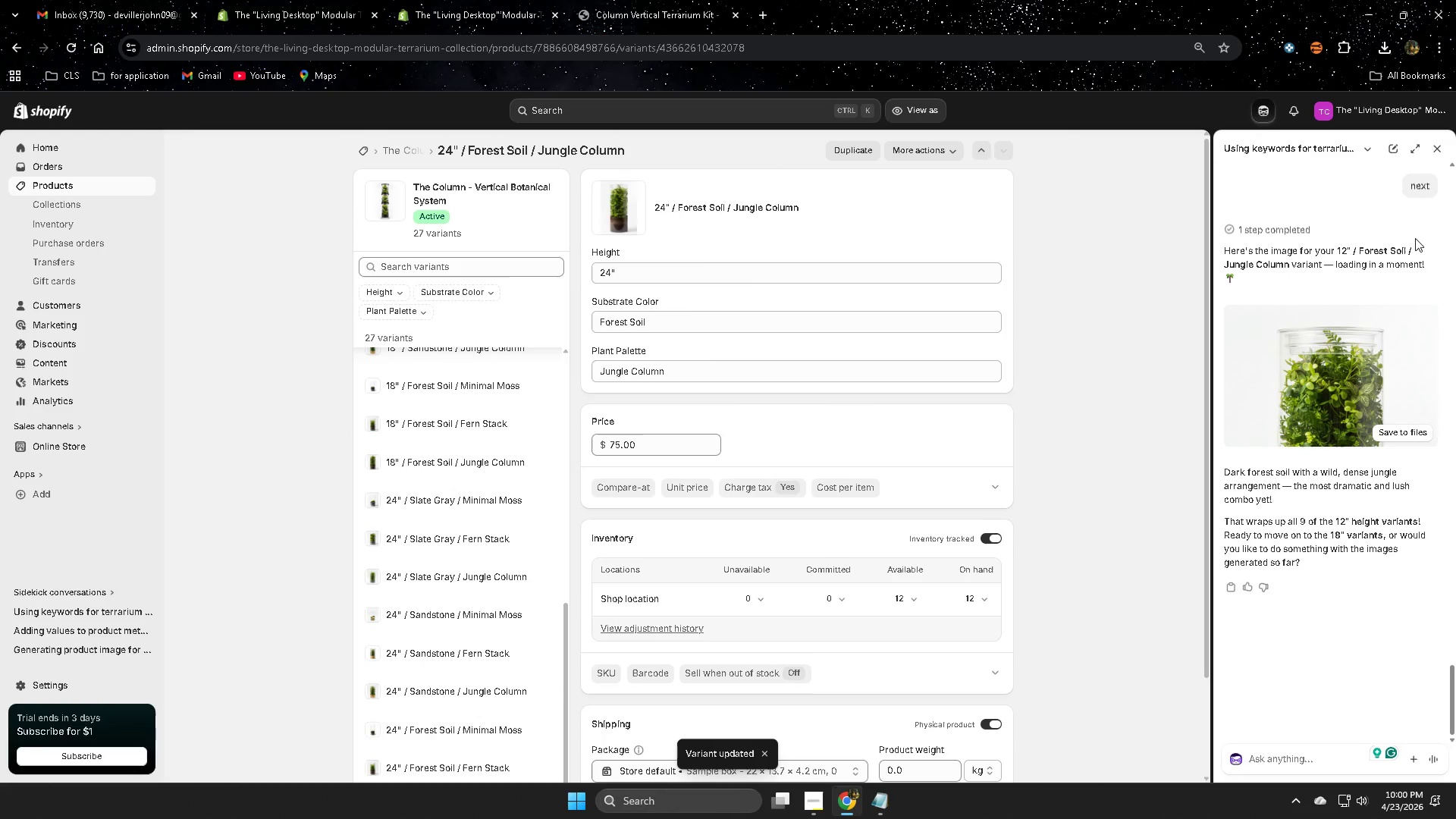 
left_click([1440, 148])
 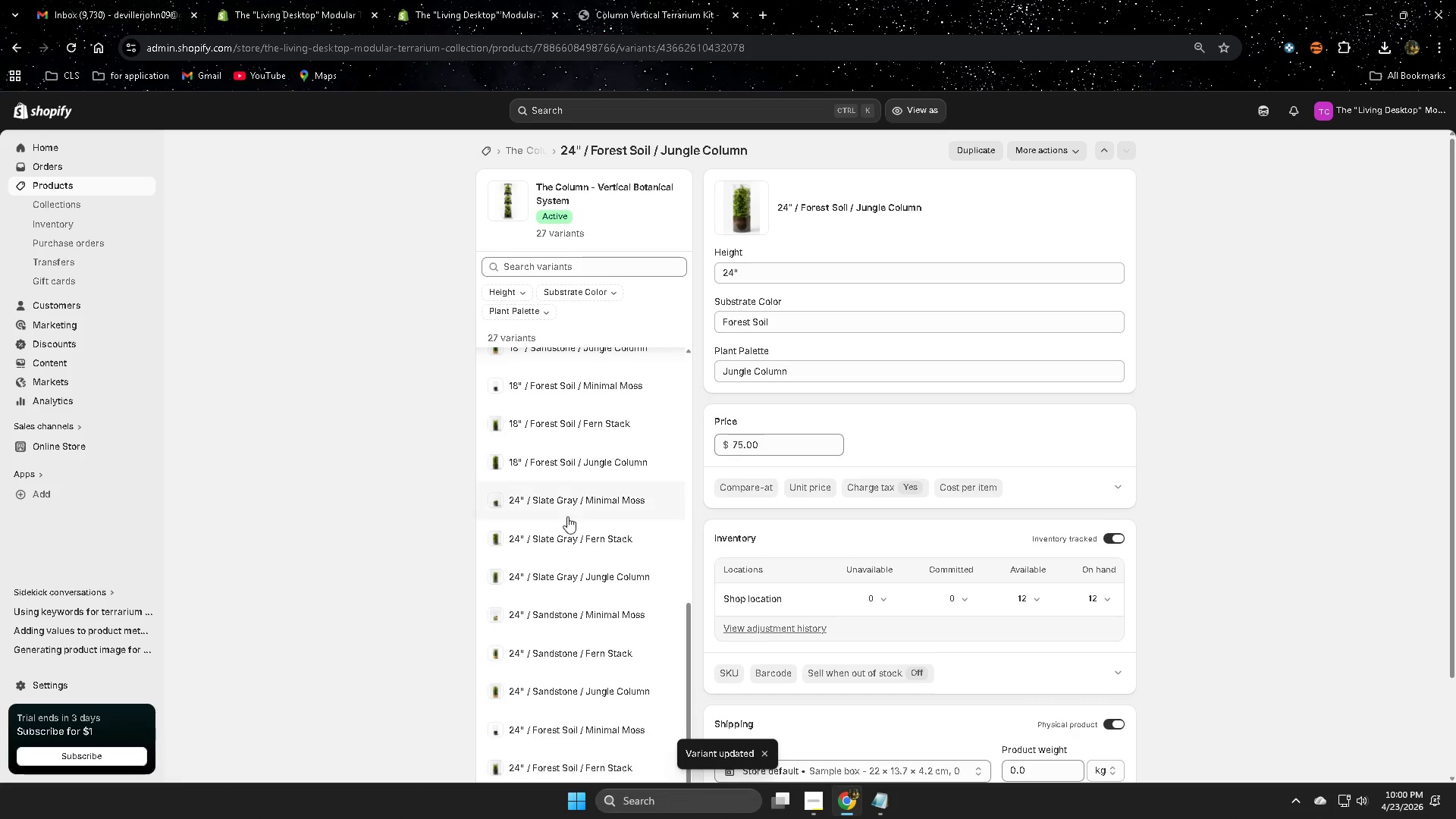 
scroll: coordinate [1117, 543], scroll_direction: down, amount: 3.0
 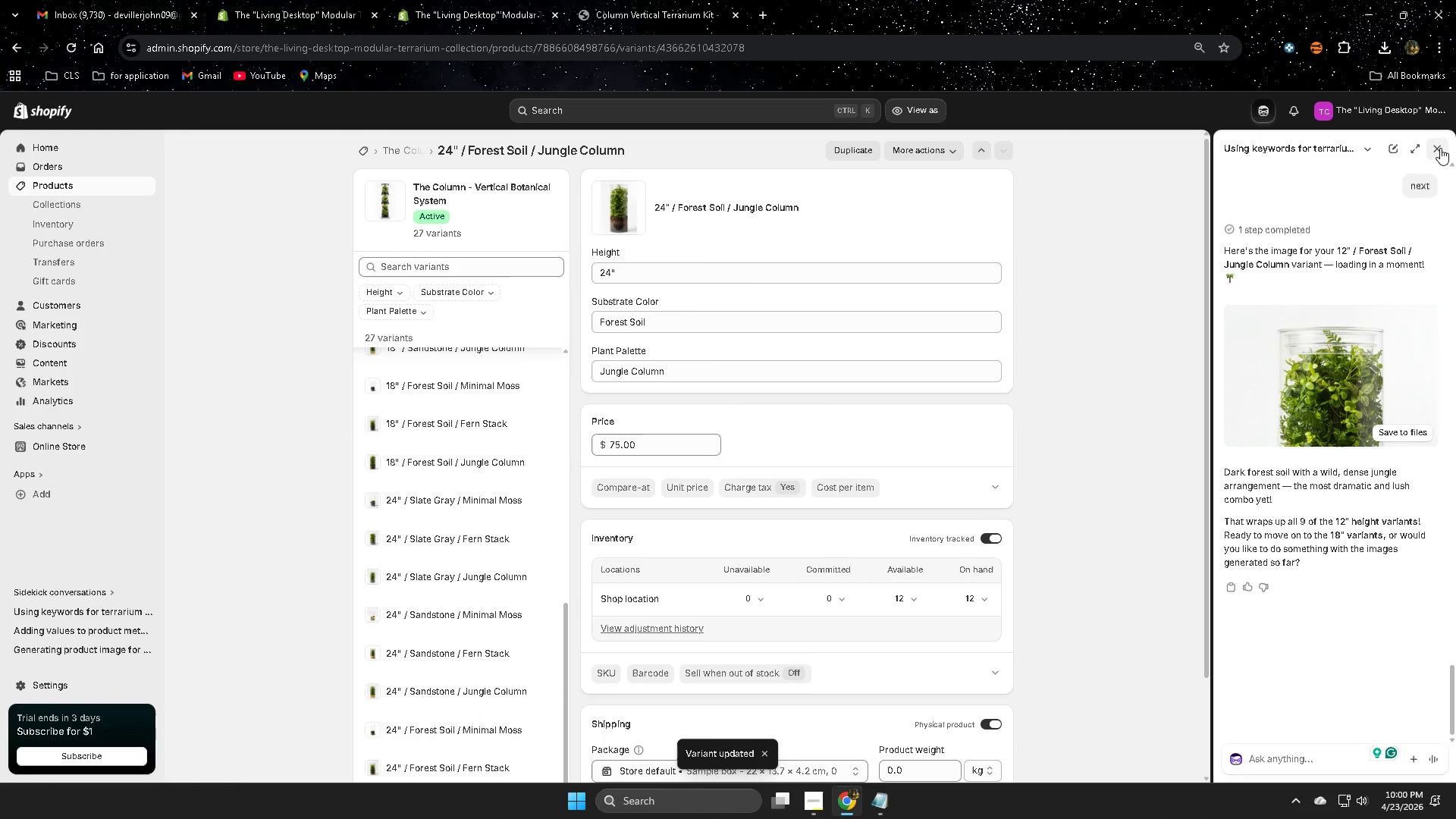 
scroll: coordinate [202, 404], scroll_direction: up, amount: 6.0
 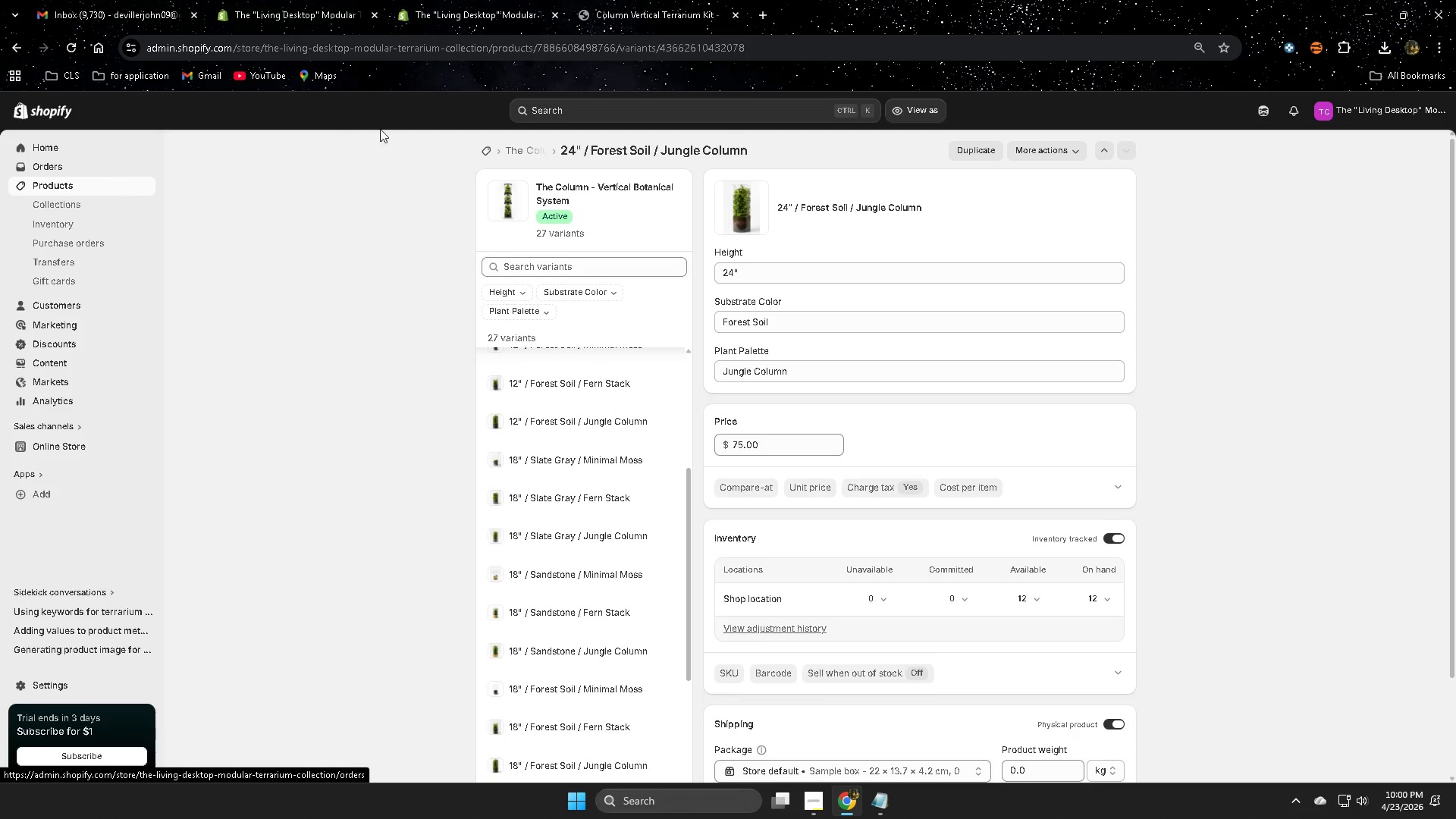 
left_click([639, 2])
 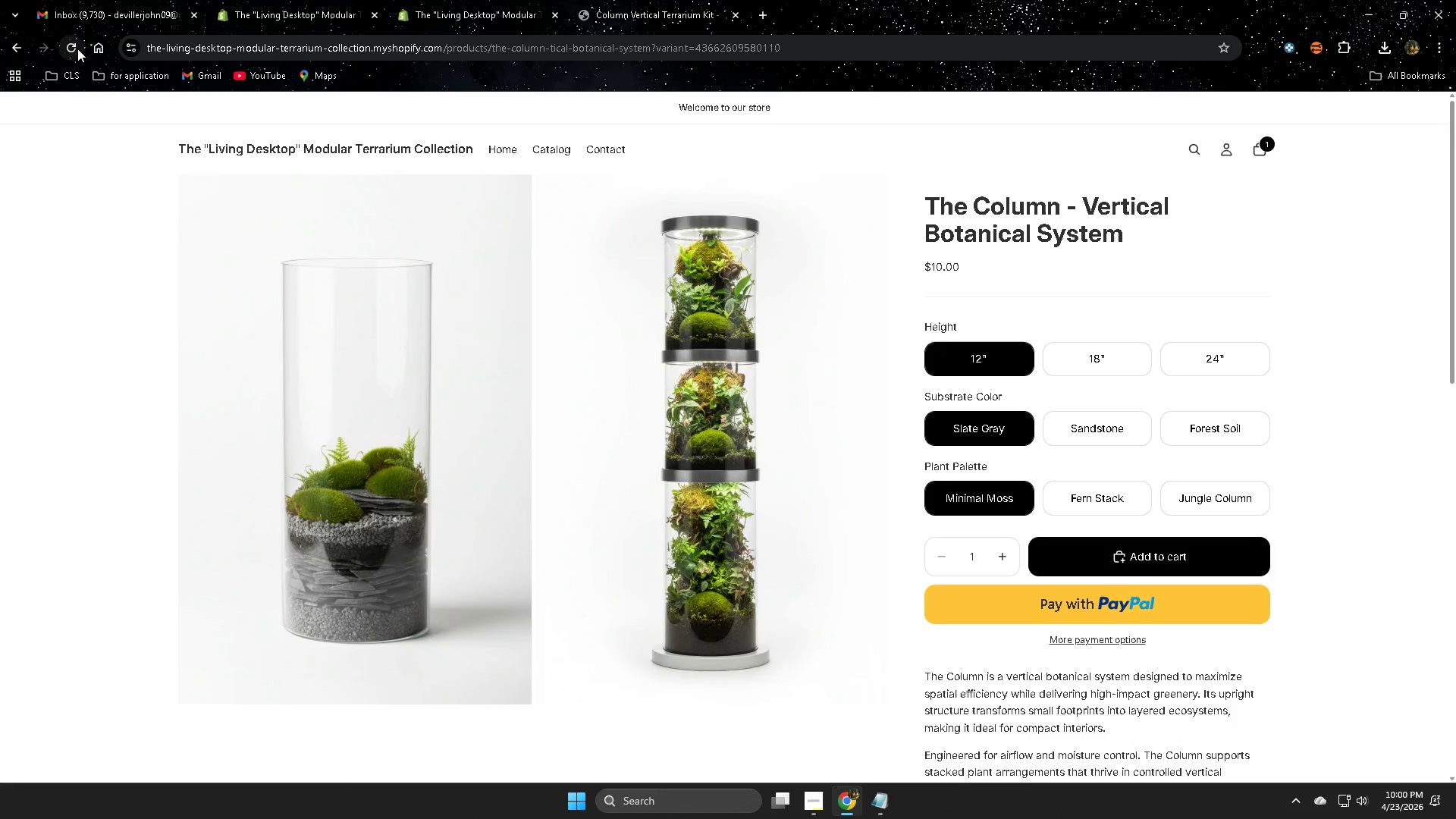 
left_click([72, 47])
 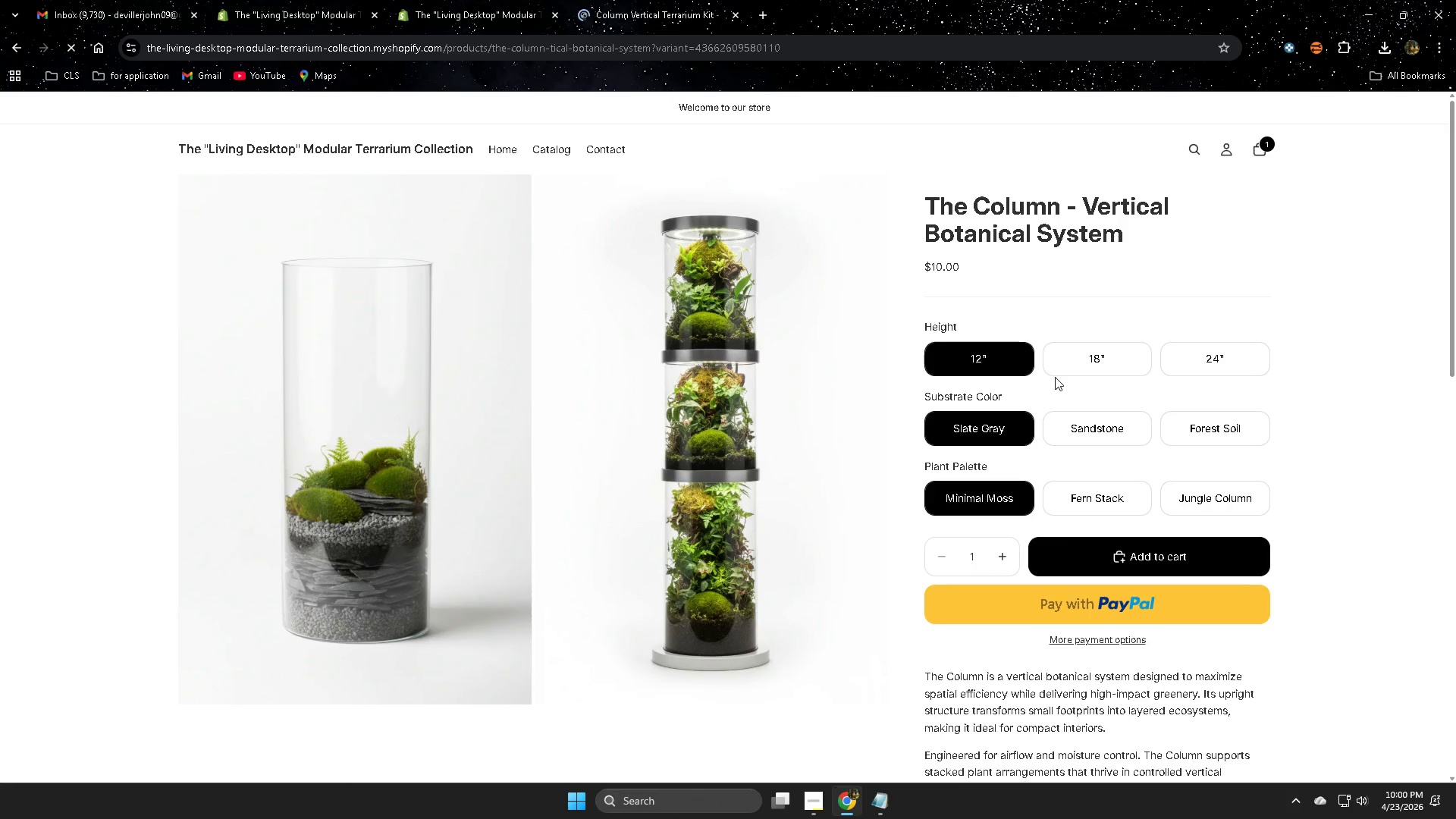 
left_click([1209, 361])
 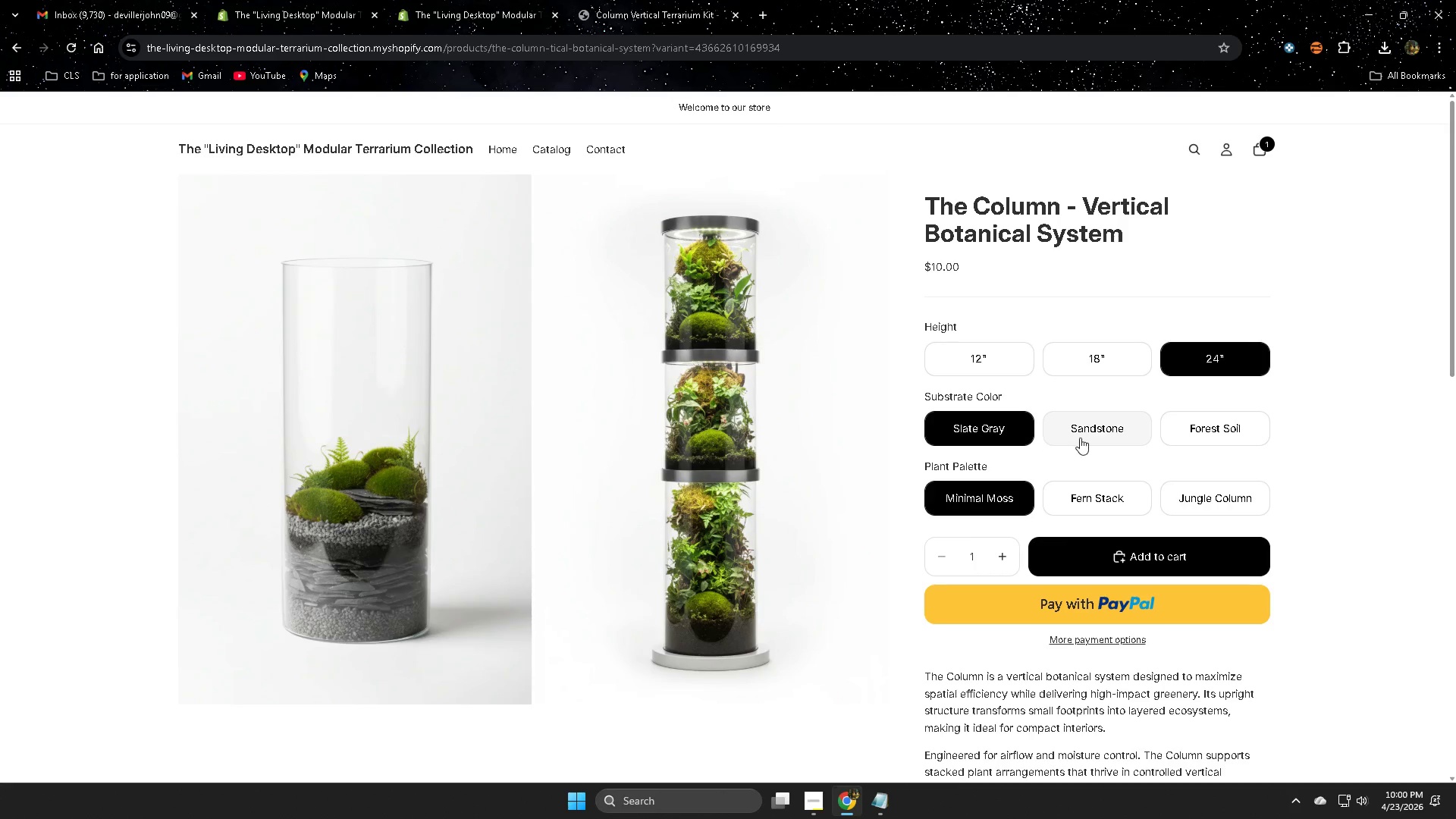 
left_click([1085, 429])
 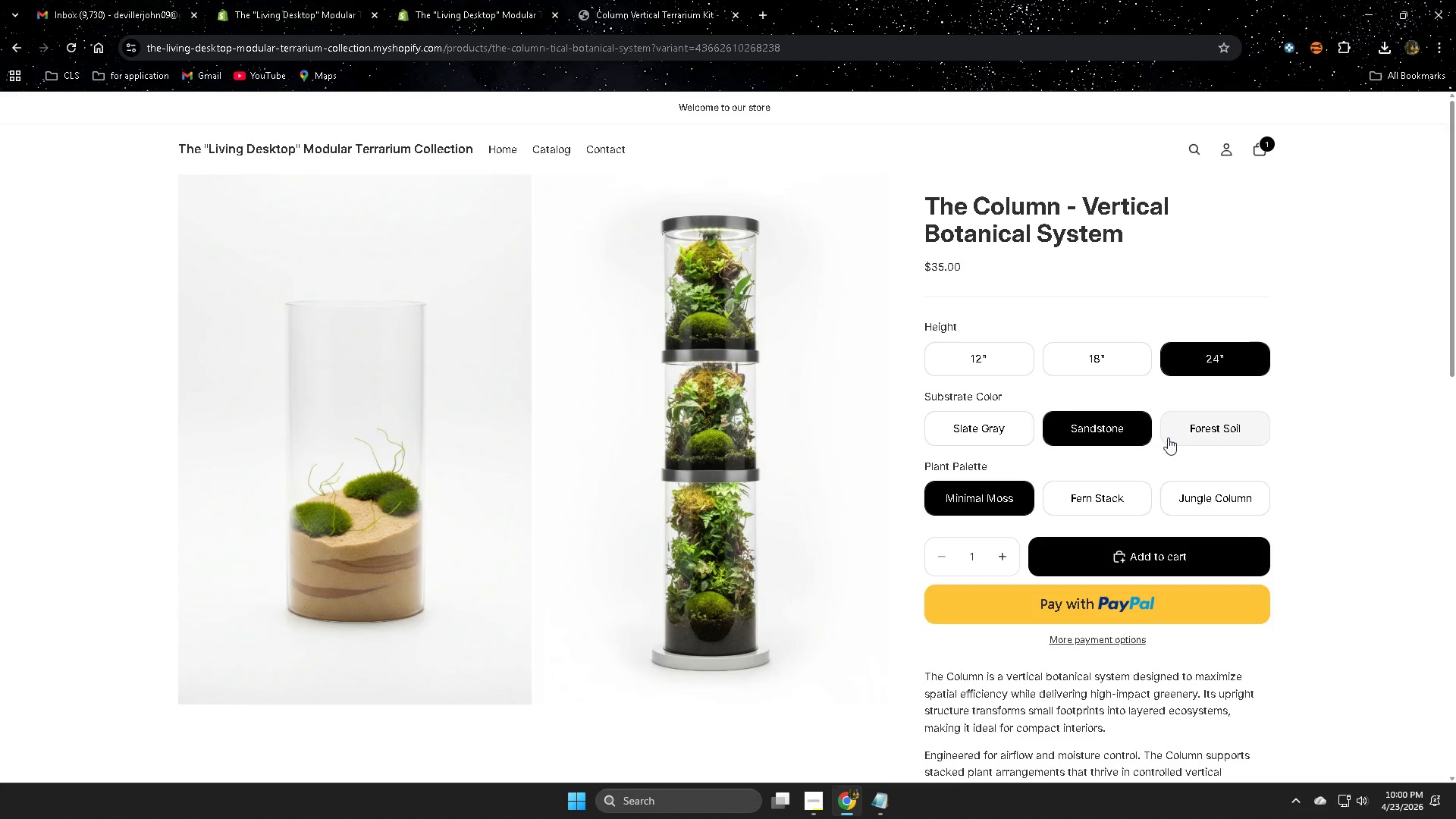 
left_click([1215, 433])
 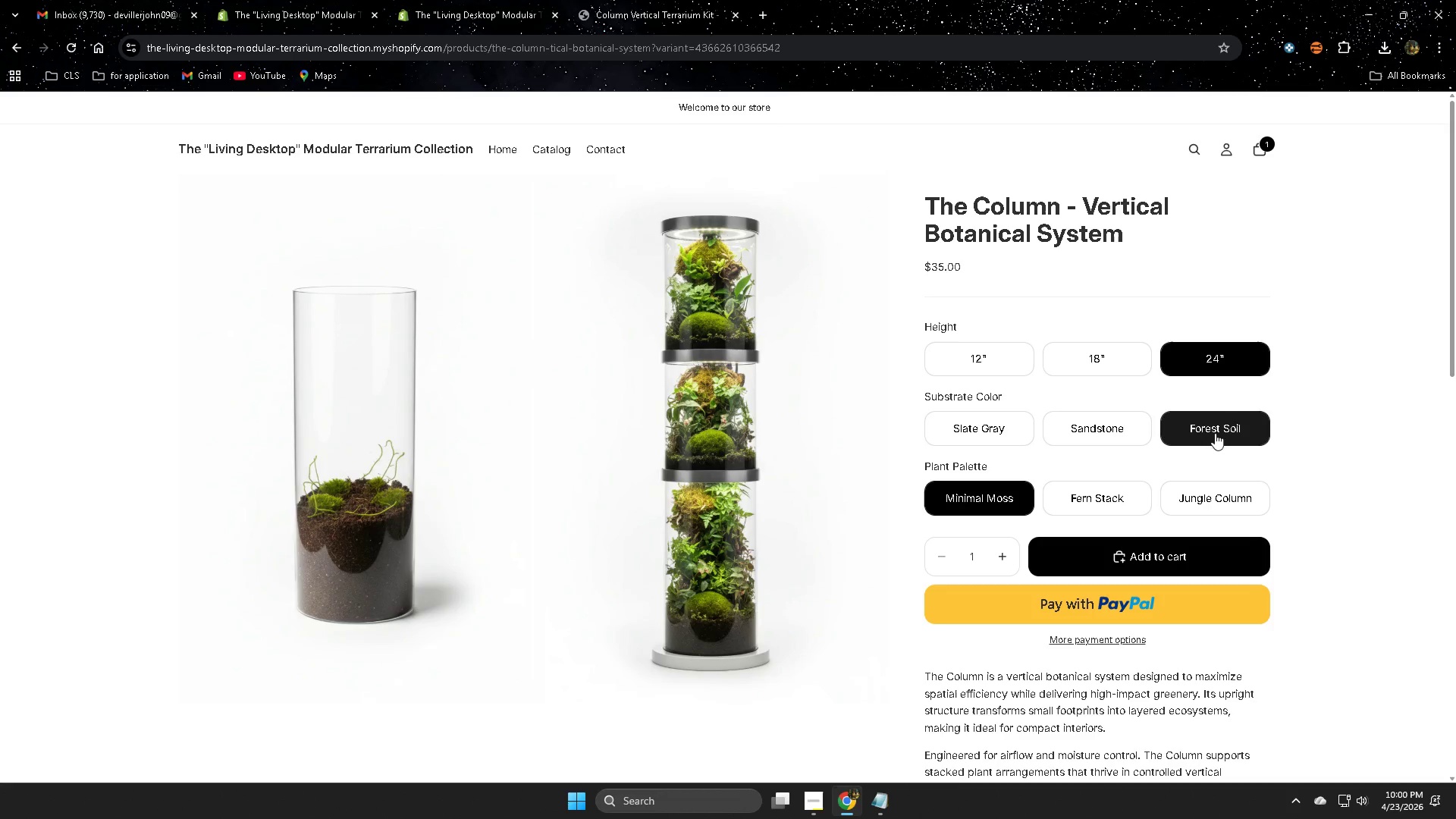 
left_click([1090, 500])
 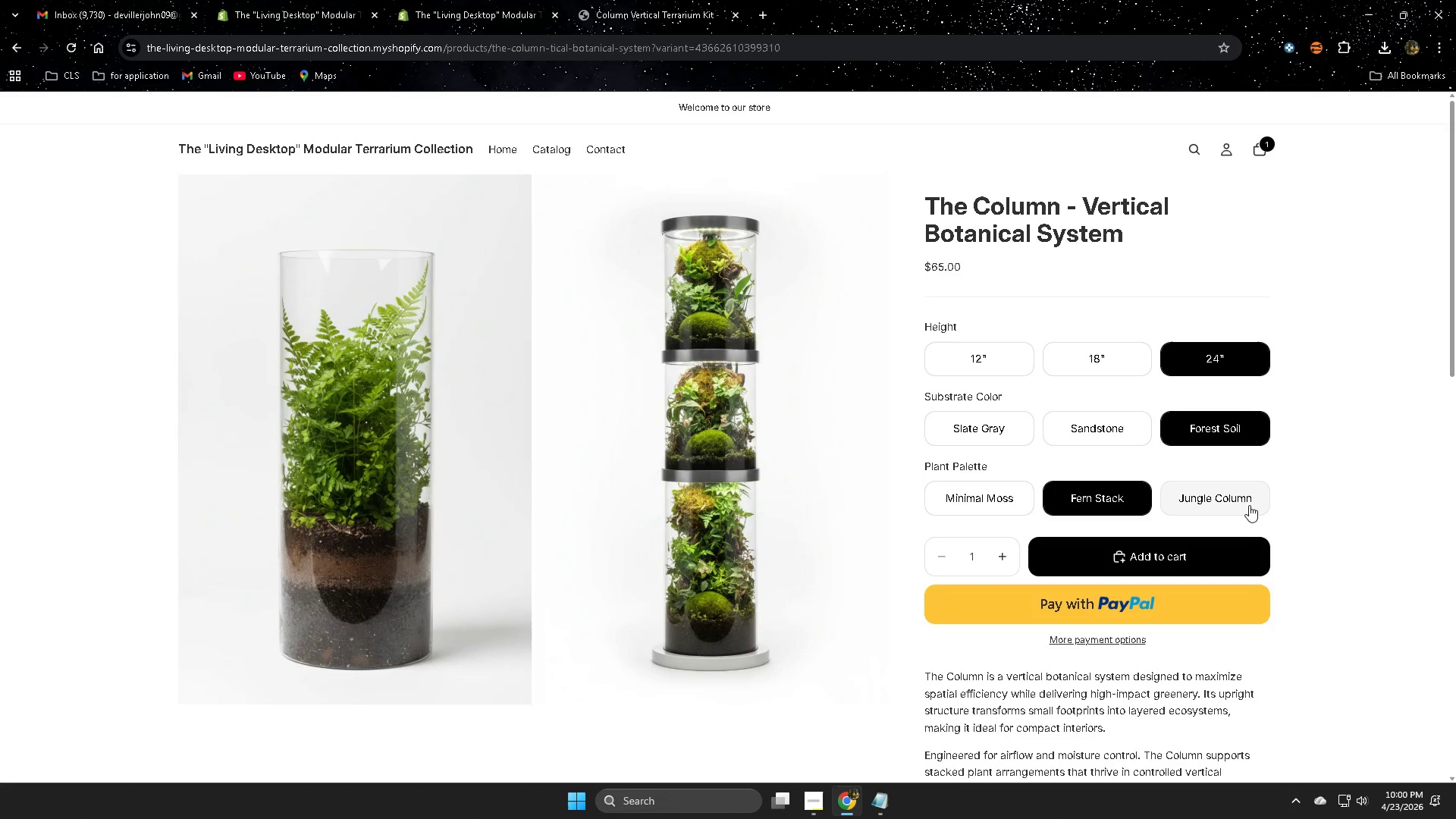 
left_click([1244, 501])
 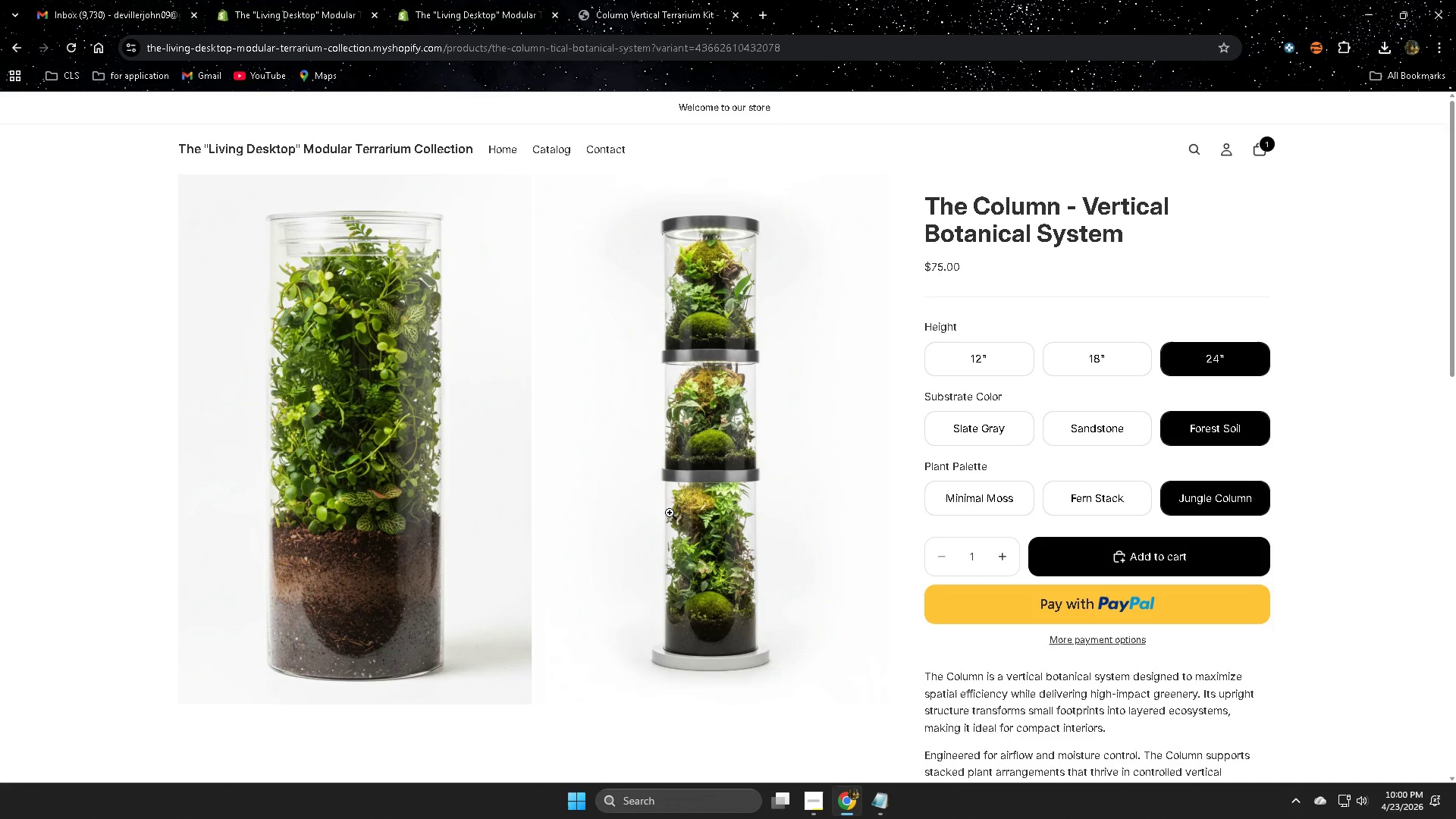 
wait(7.66)
 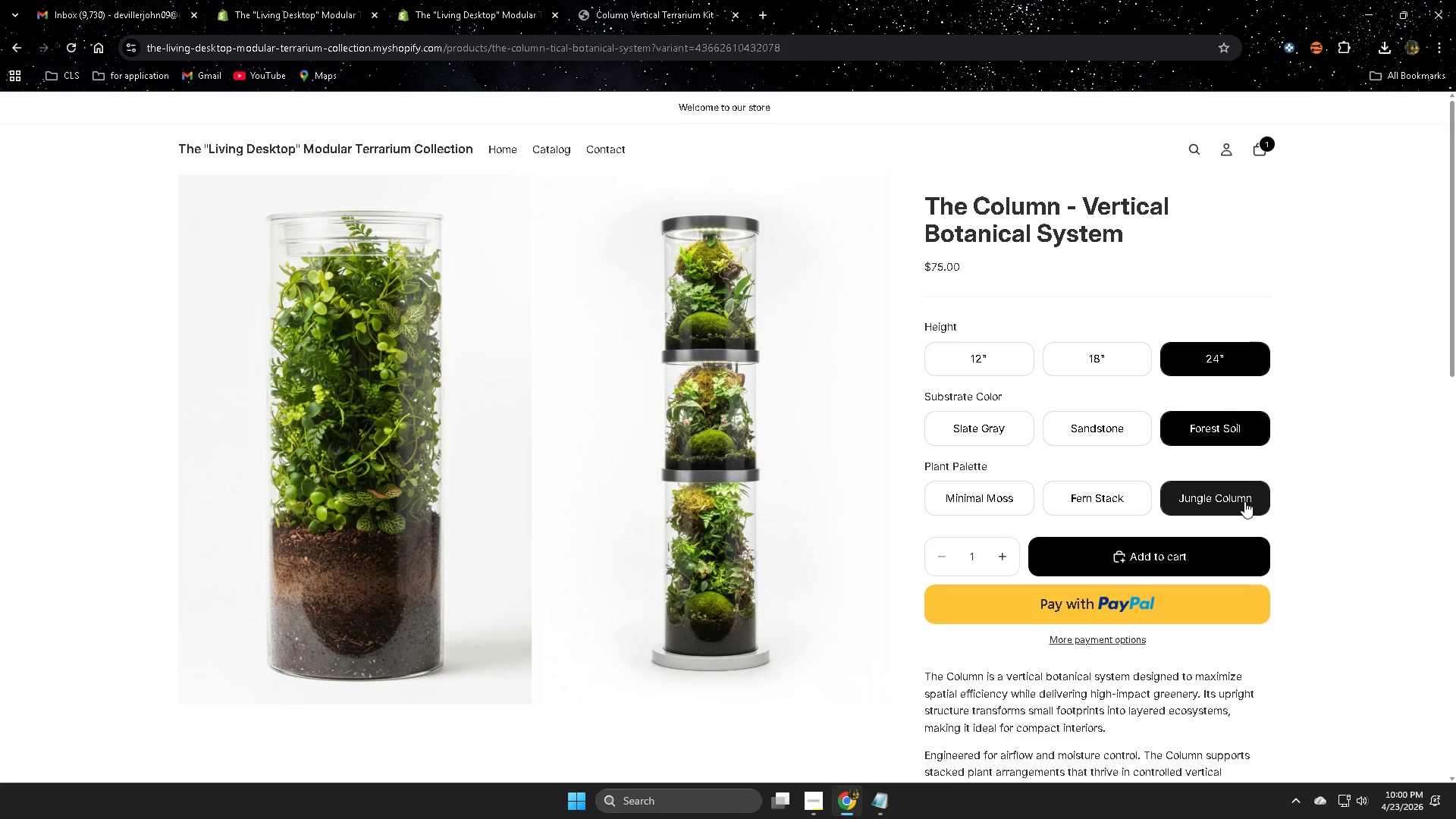 
left_click([438, 0])
 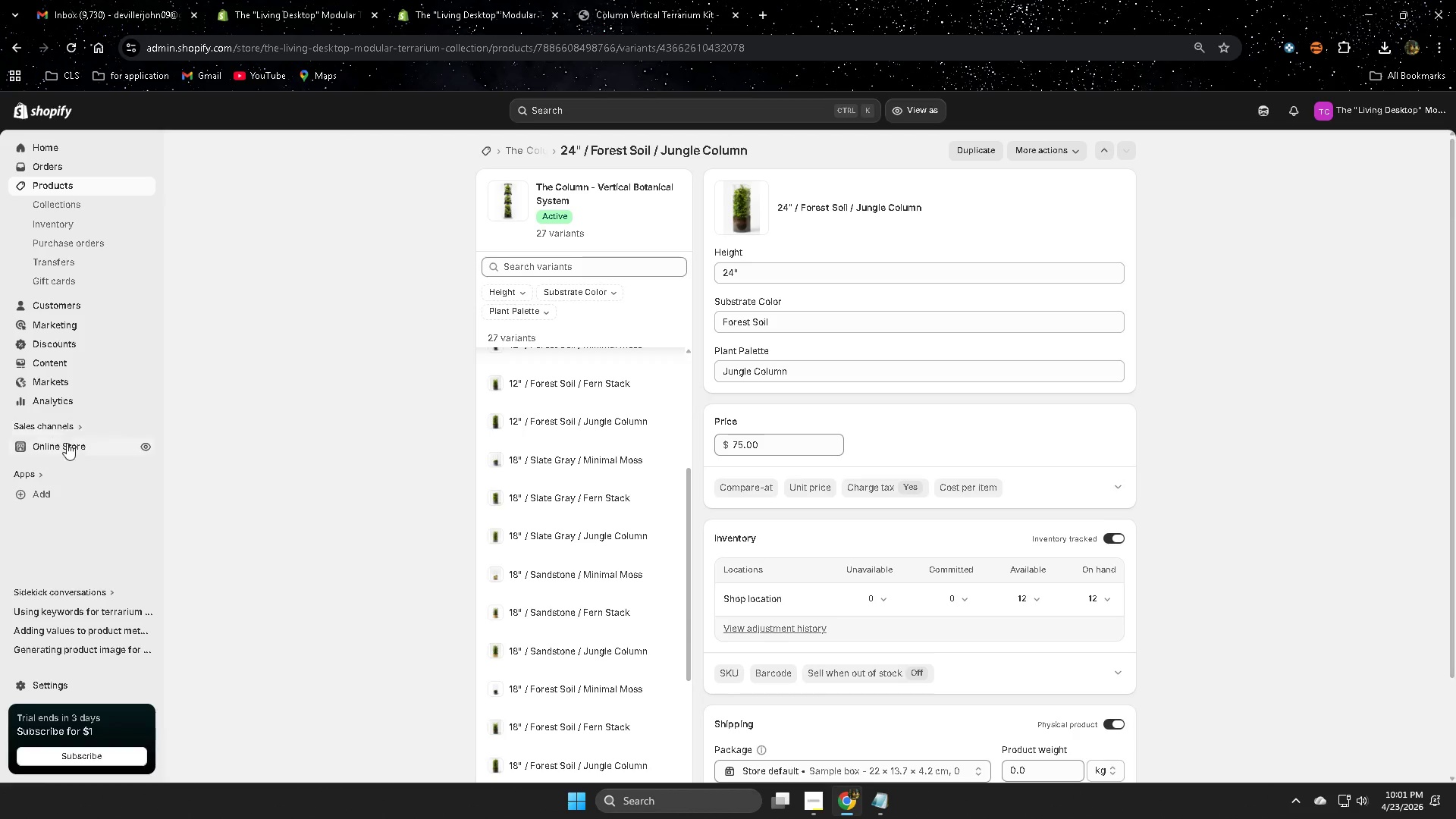 
left_click([69, 445])
 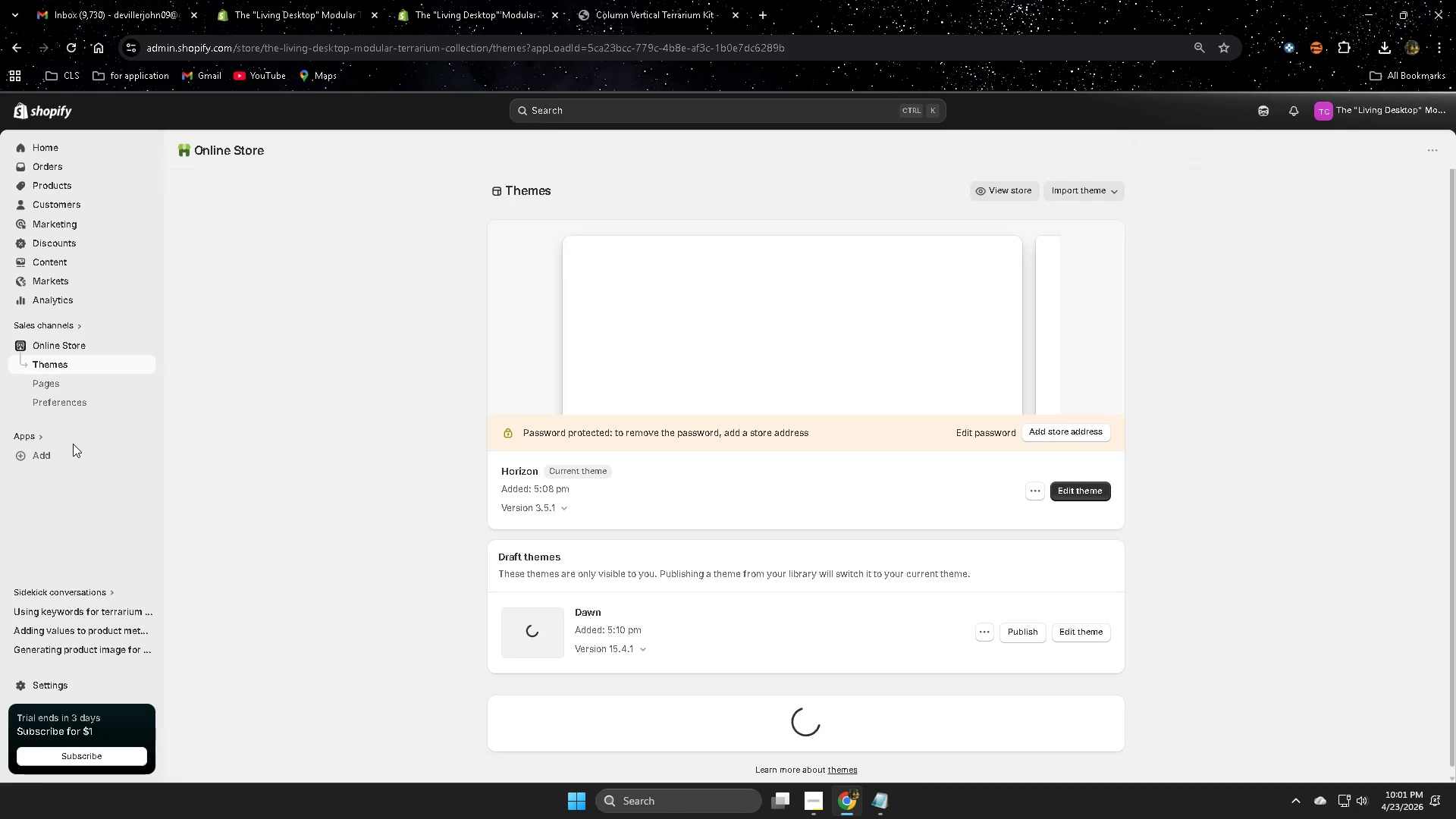 
left_click([1082, 491])
 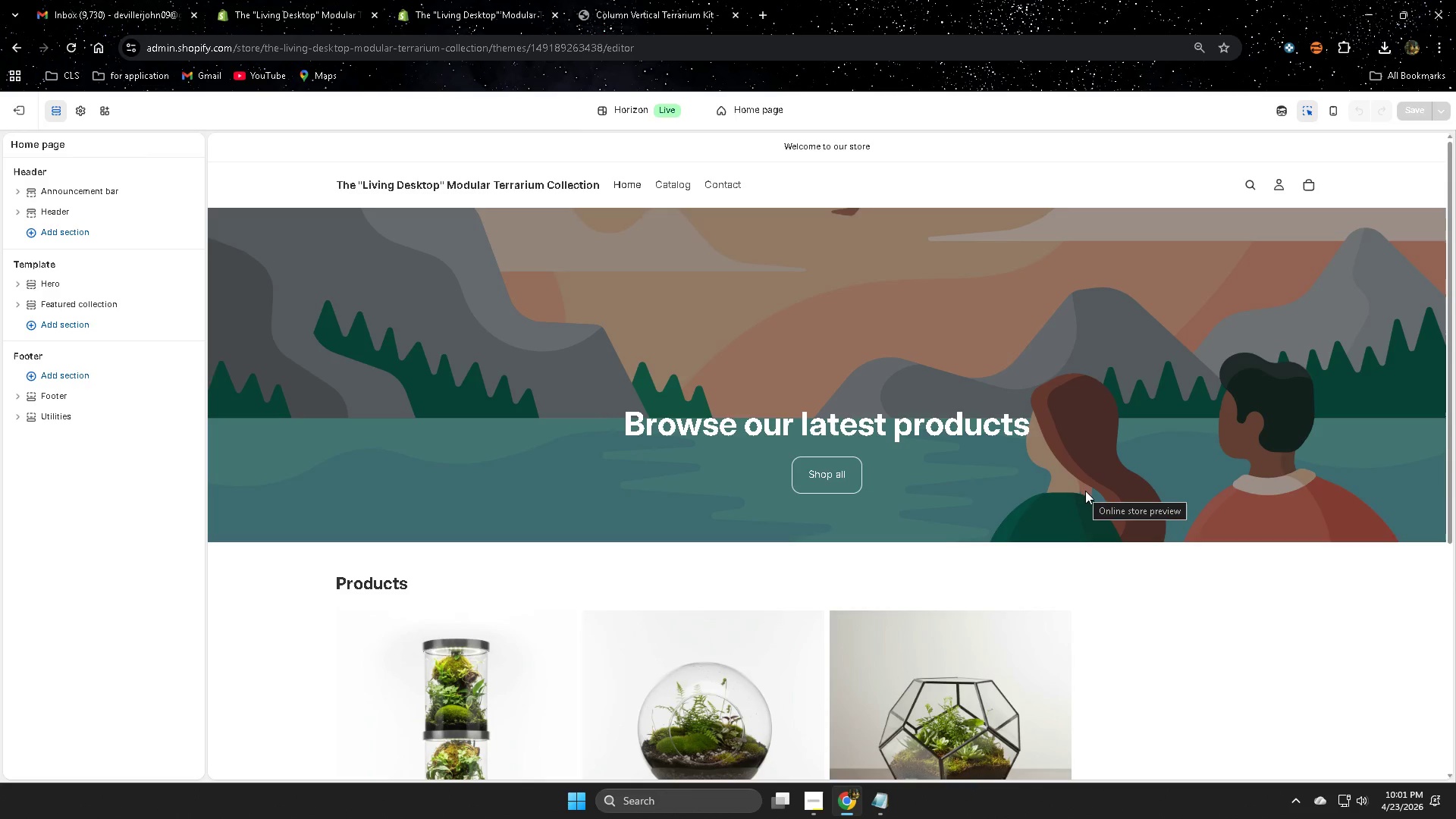 
wait(6.44)
 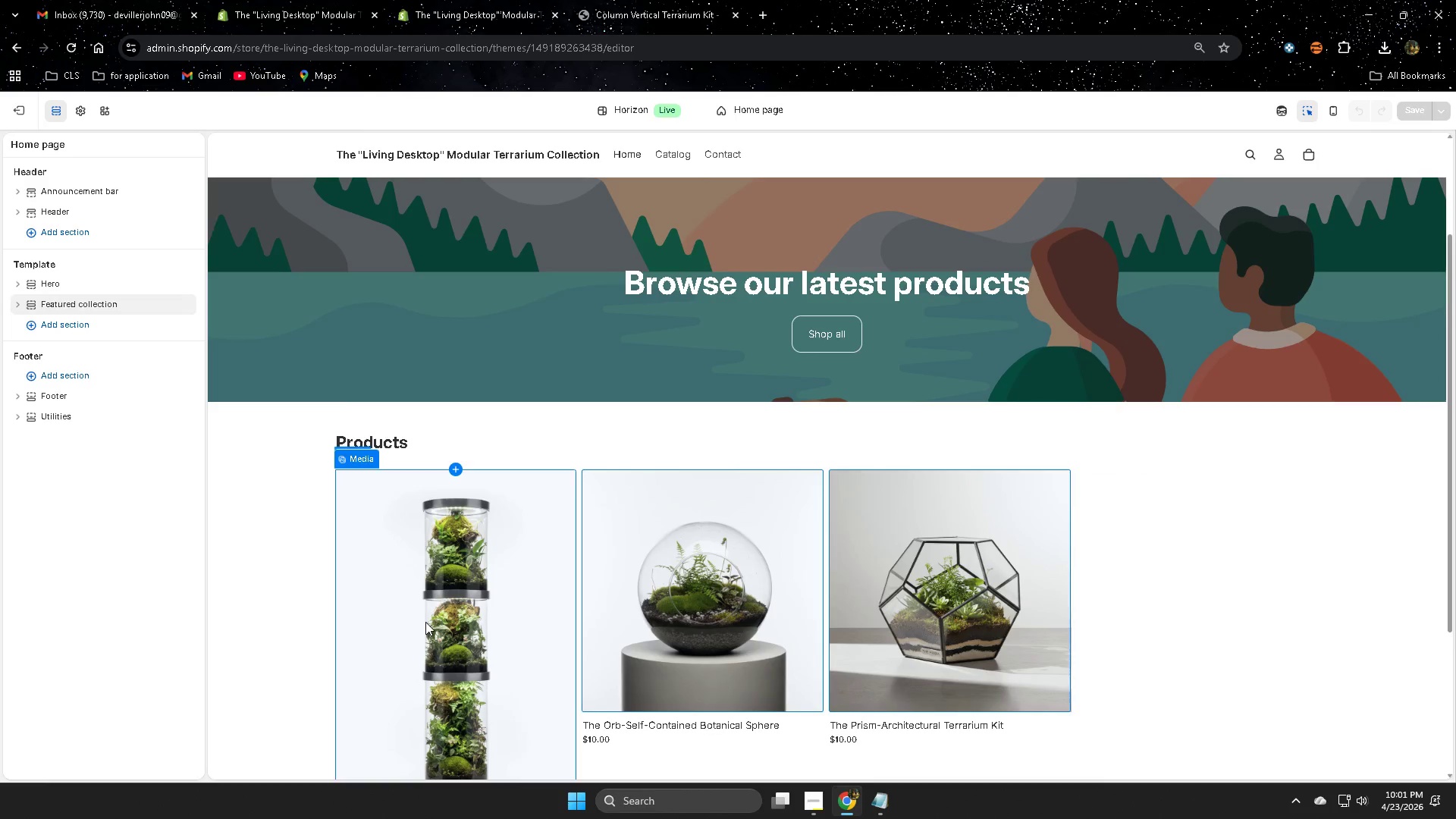 
left_click([315, 399])
 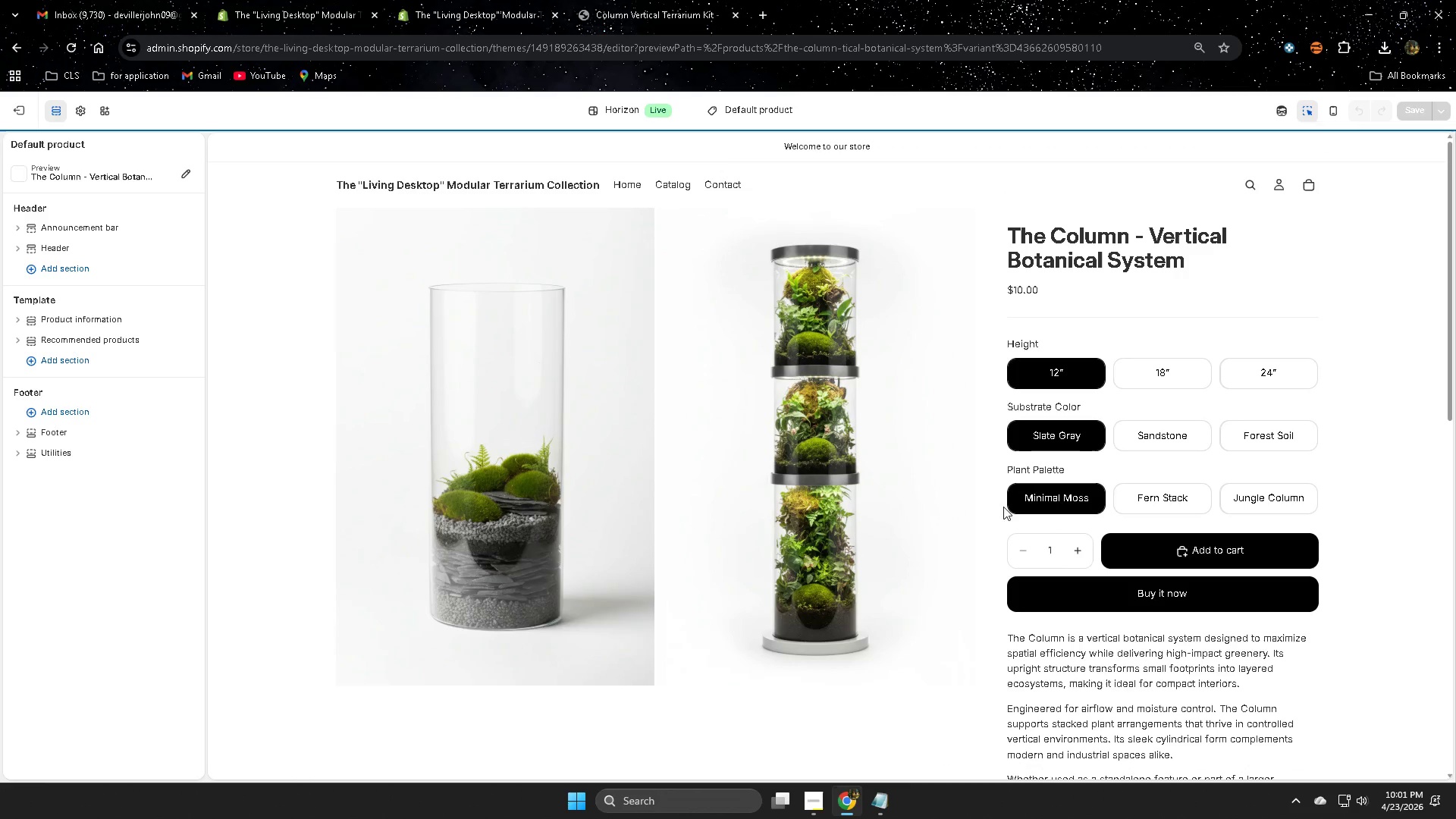 
scroll: coordinate [405, 628], scroll_direction: down, amount: 2.0
 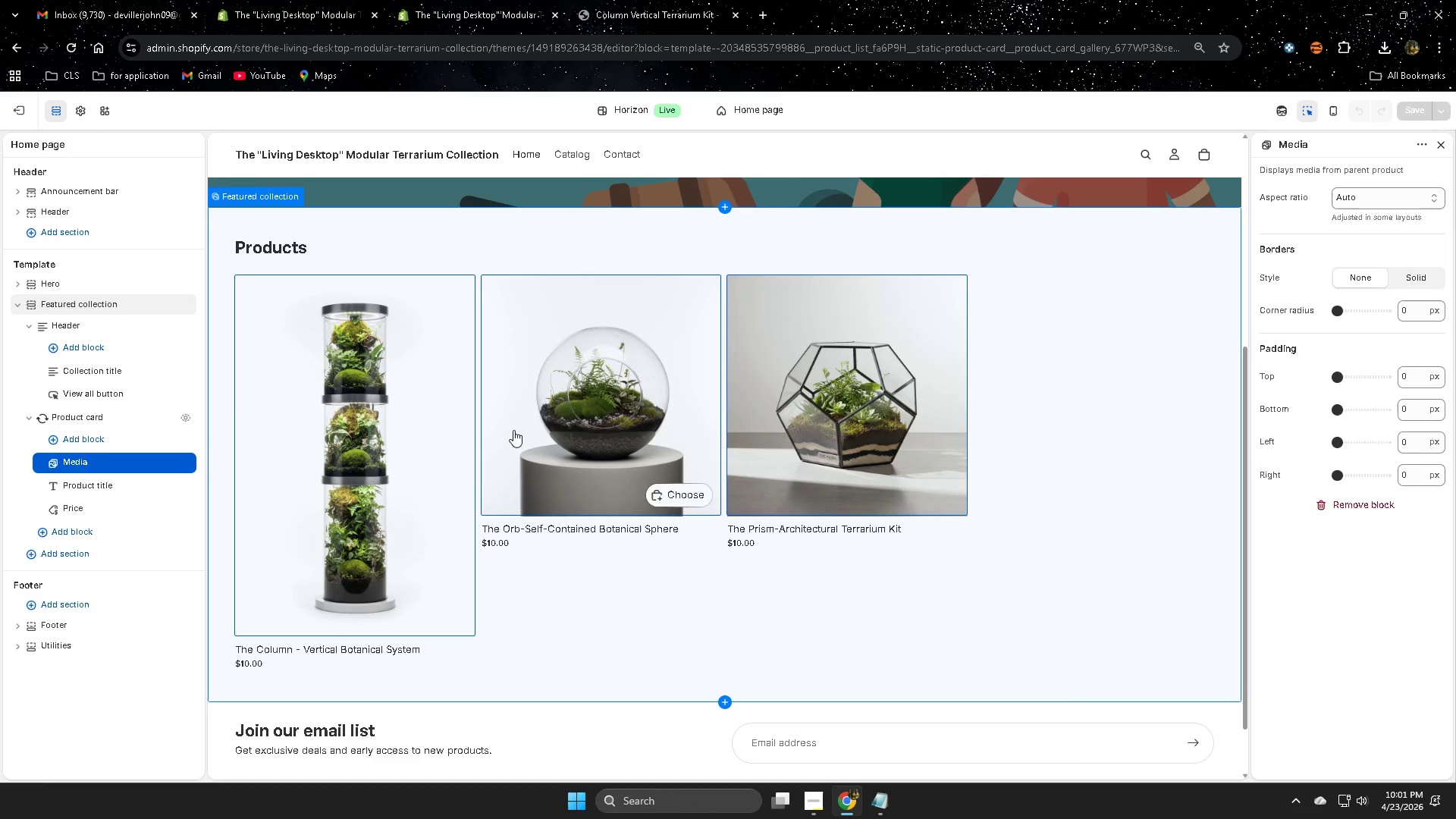 
left_click([375, 375])
 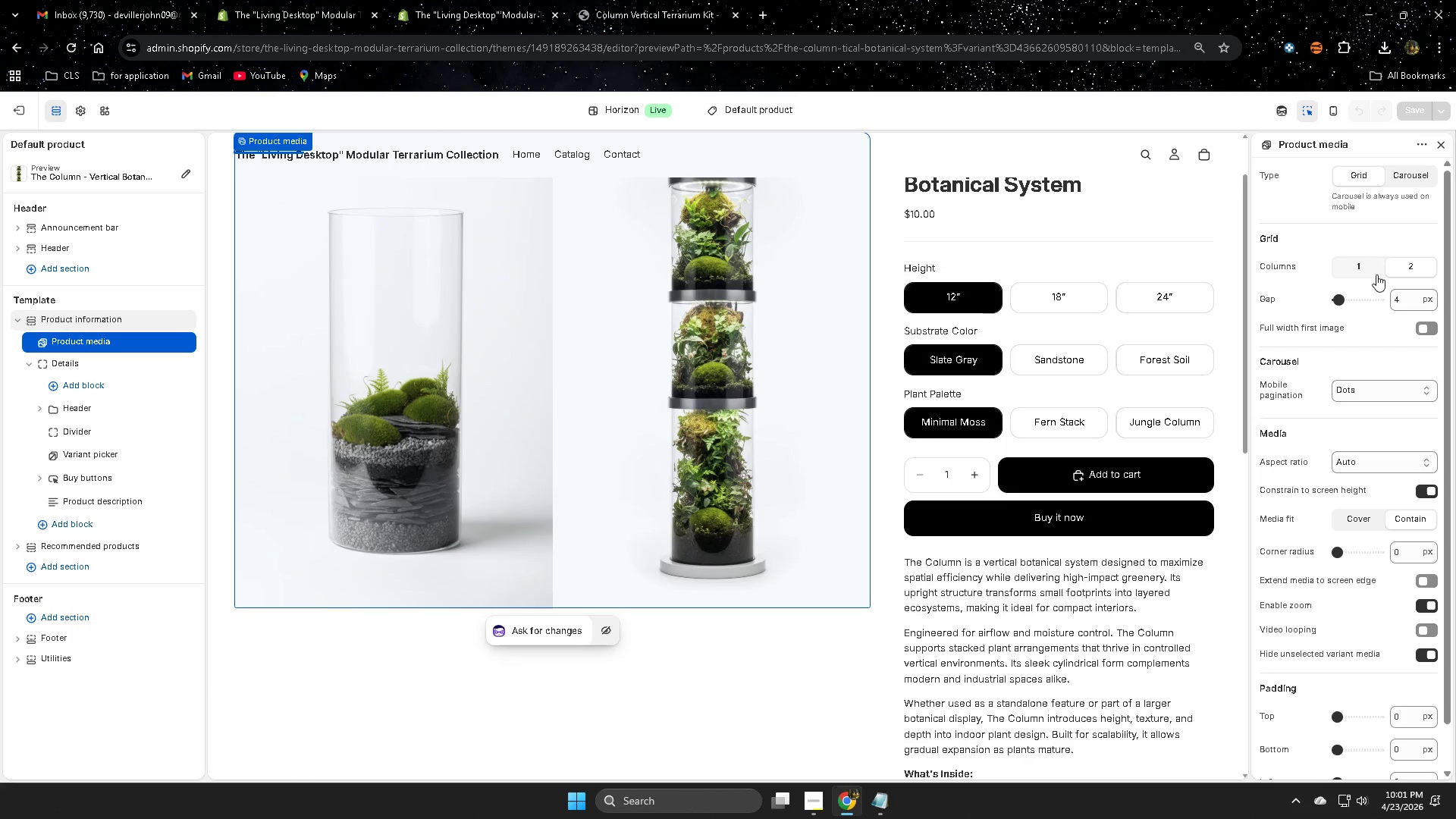 
scroll: coordinate [591, 455], scroll_direction: down, amount: 1.0
 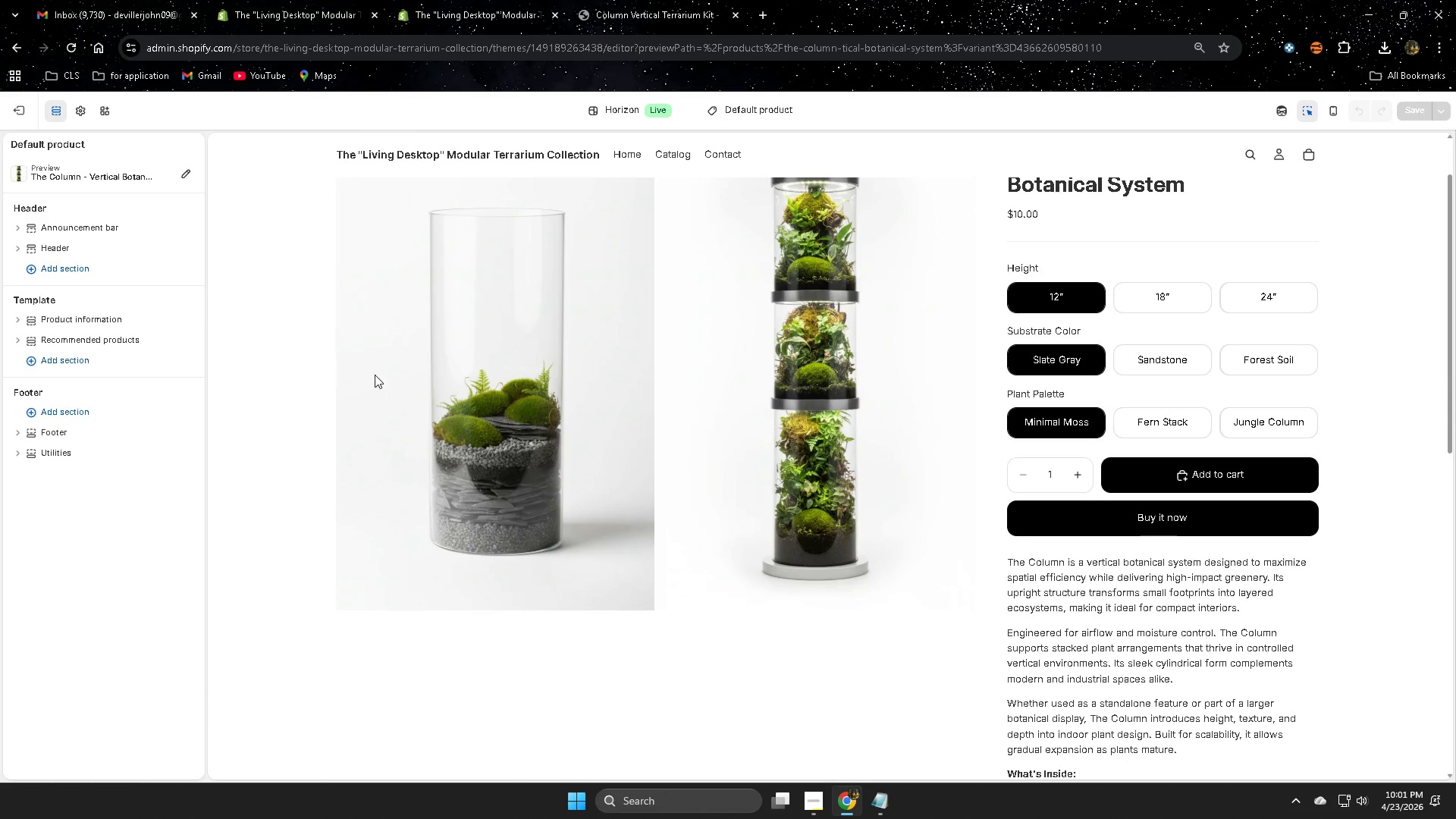 
left_click([1368, 268])
 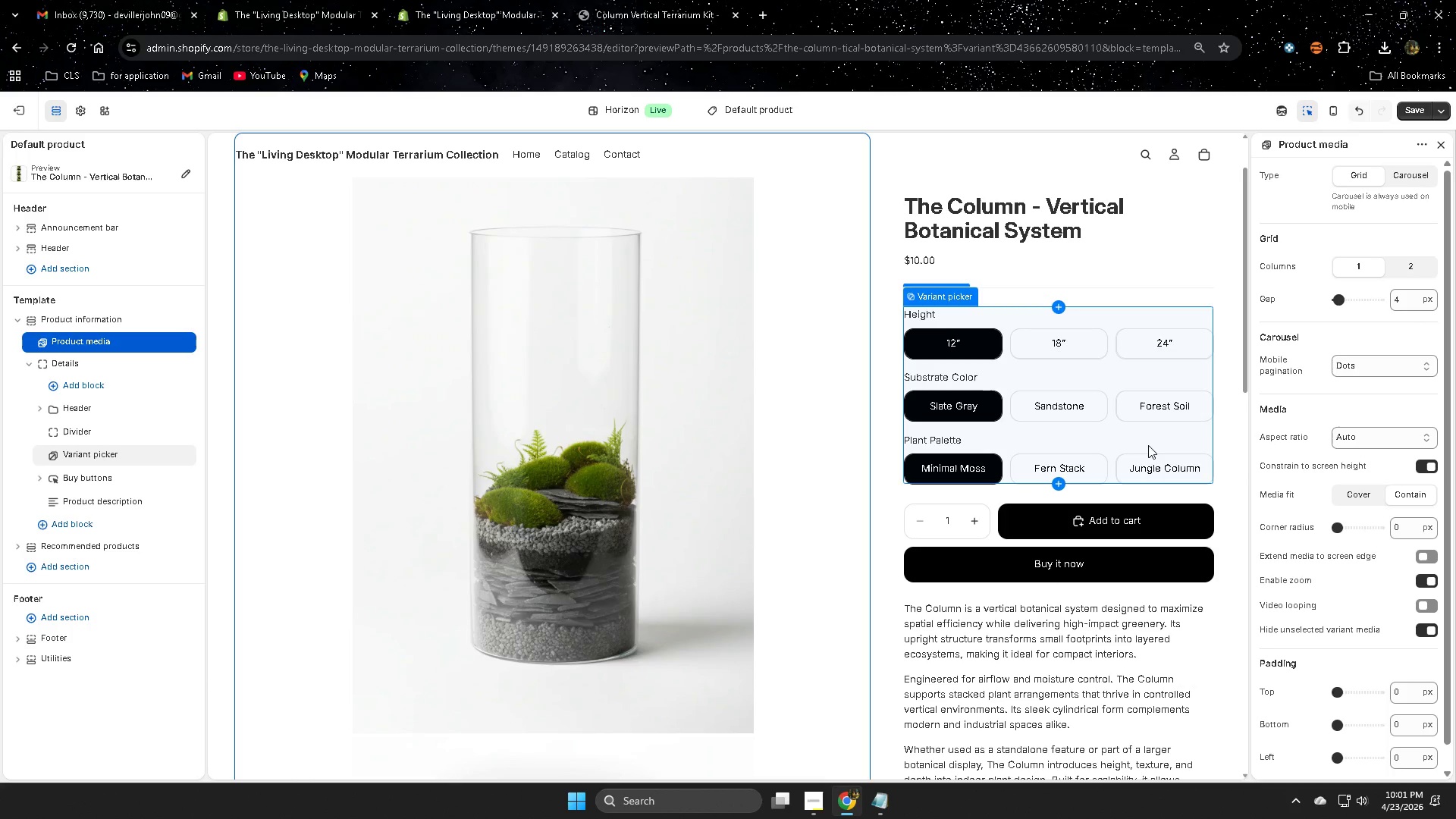 
scroll: coordinate [1191, 455], scroll_direction: down, amount: 2.0
 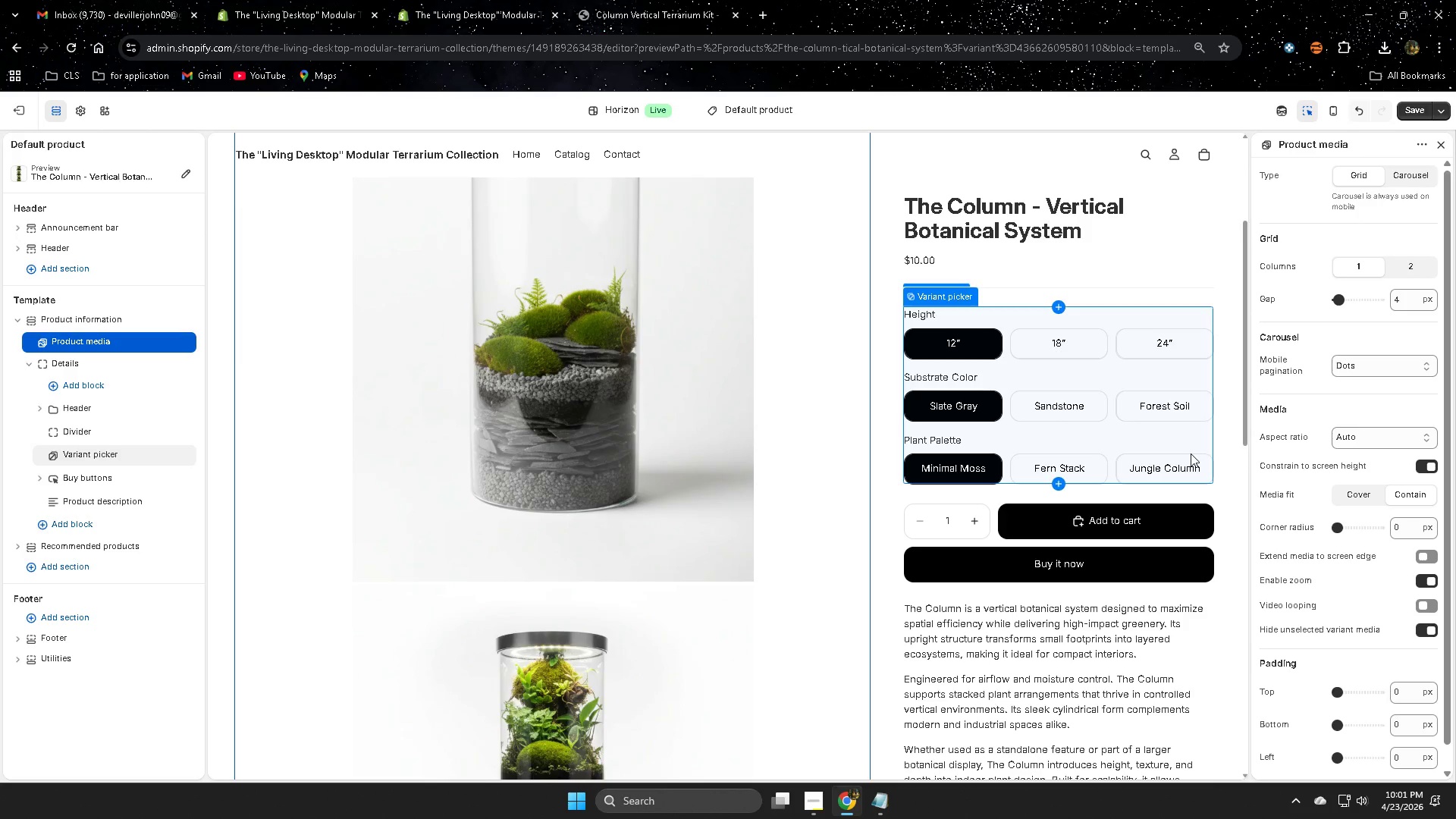 
scroll: coordinate [774, 375], scroll_direction: none, amount: 0.0
 